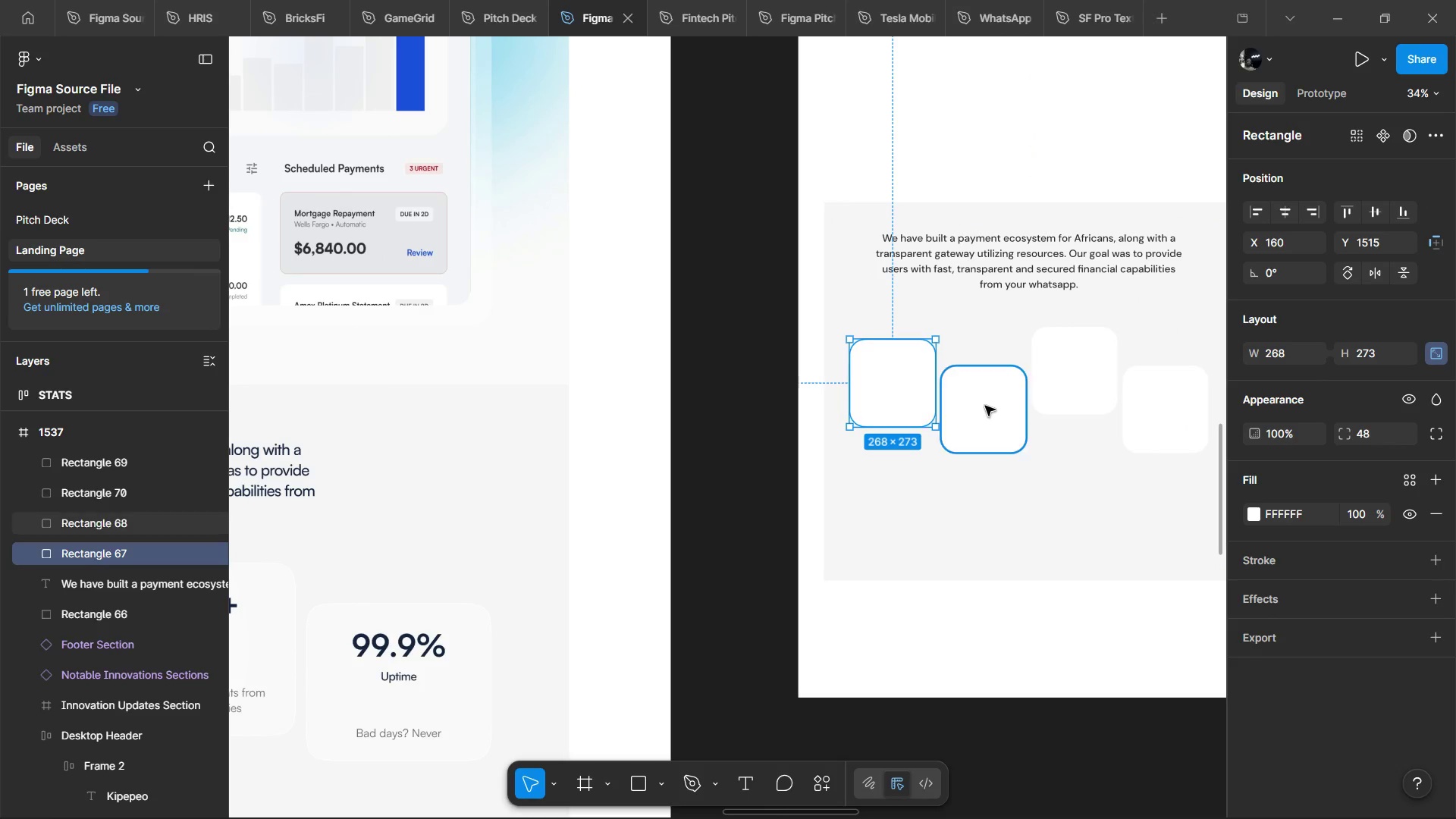 
hold_key(key=ShiftLeft, duration=1.51)
left_click([985, 406])
 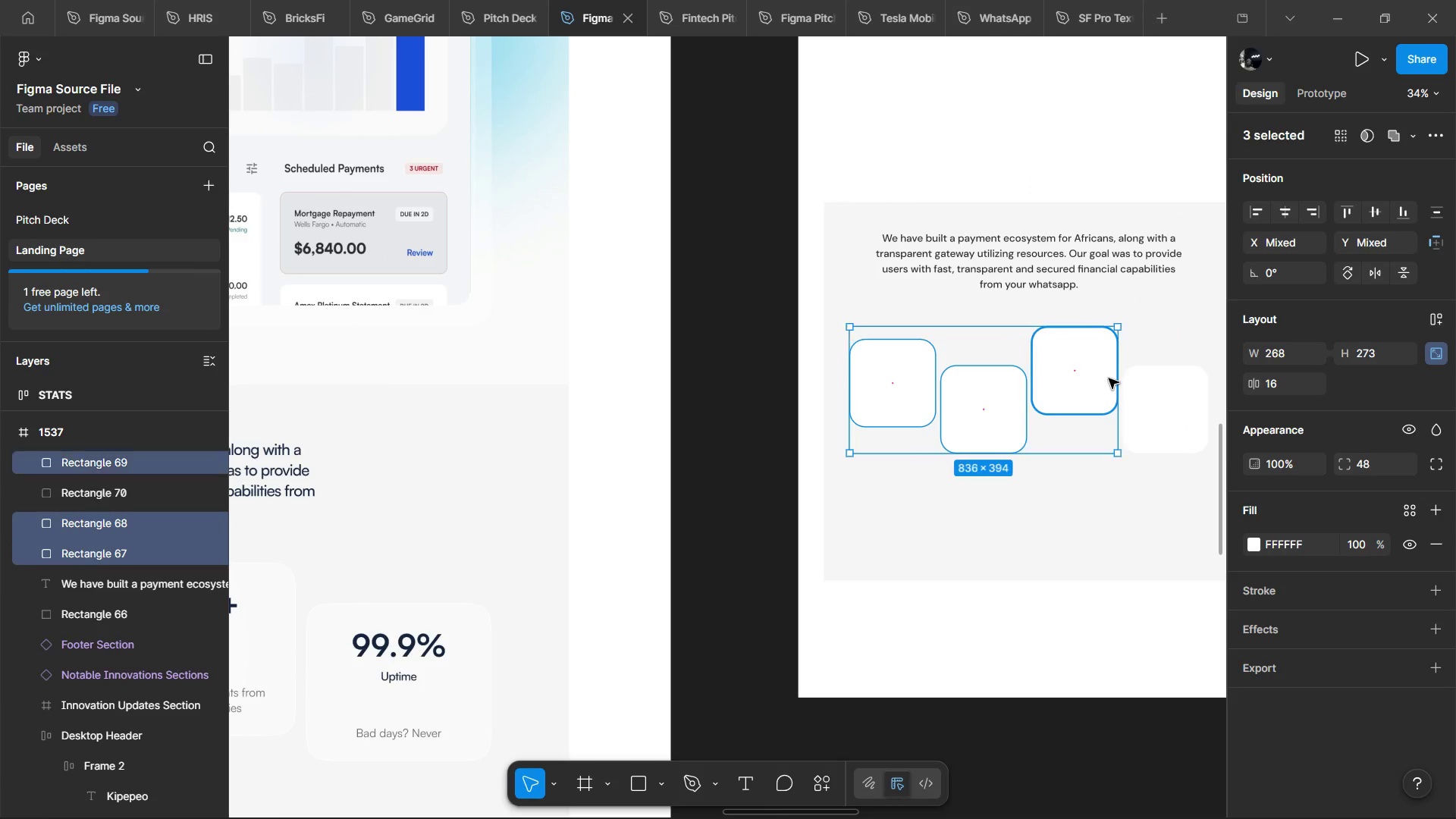 
left_click([1109, 378])
 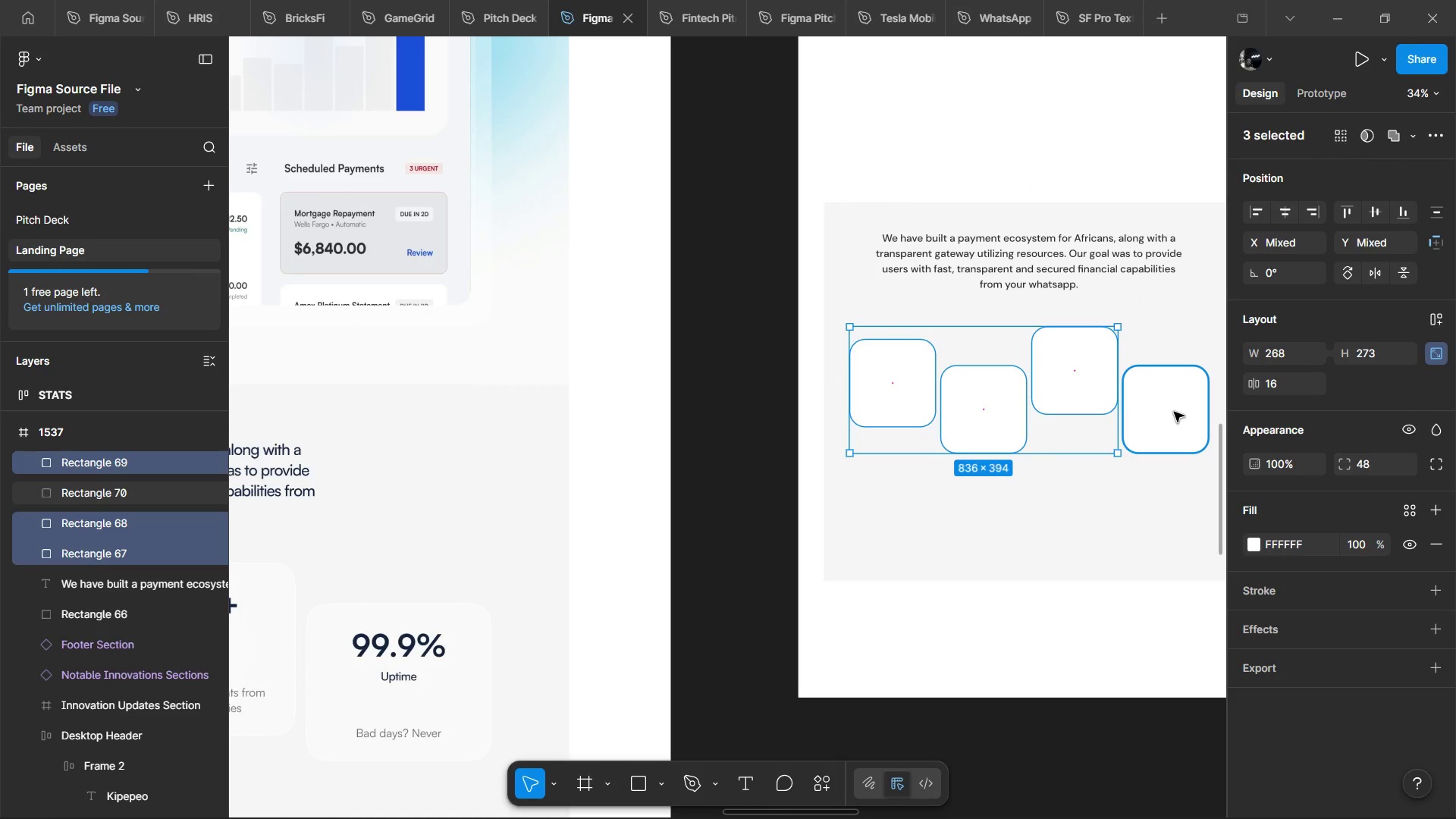 
left_click([1174, 412])
 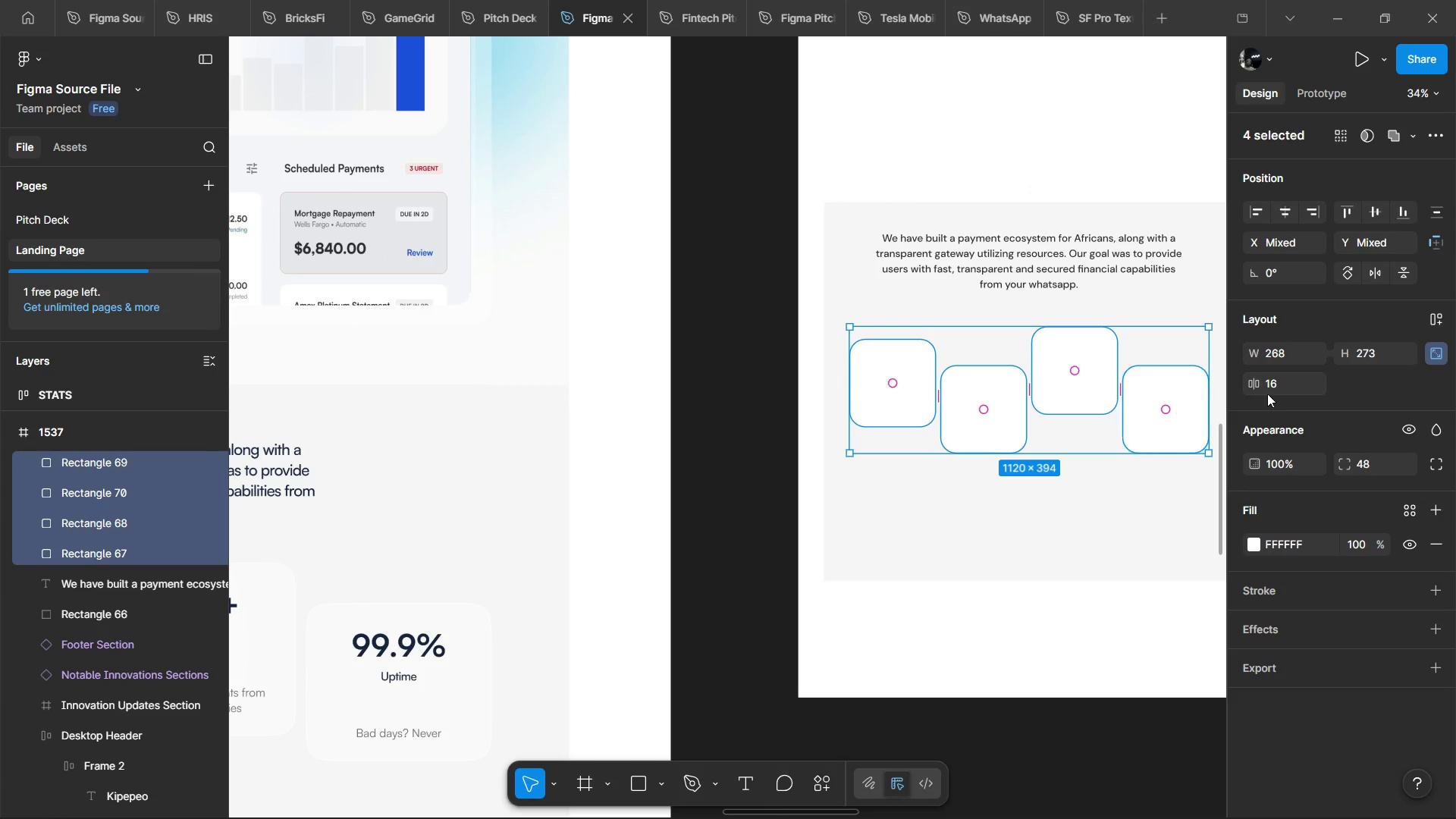 
key(Shift+ShiftLeft)
 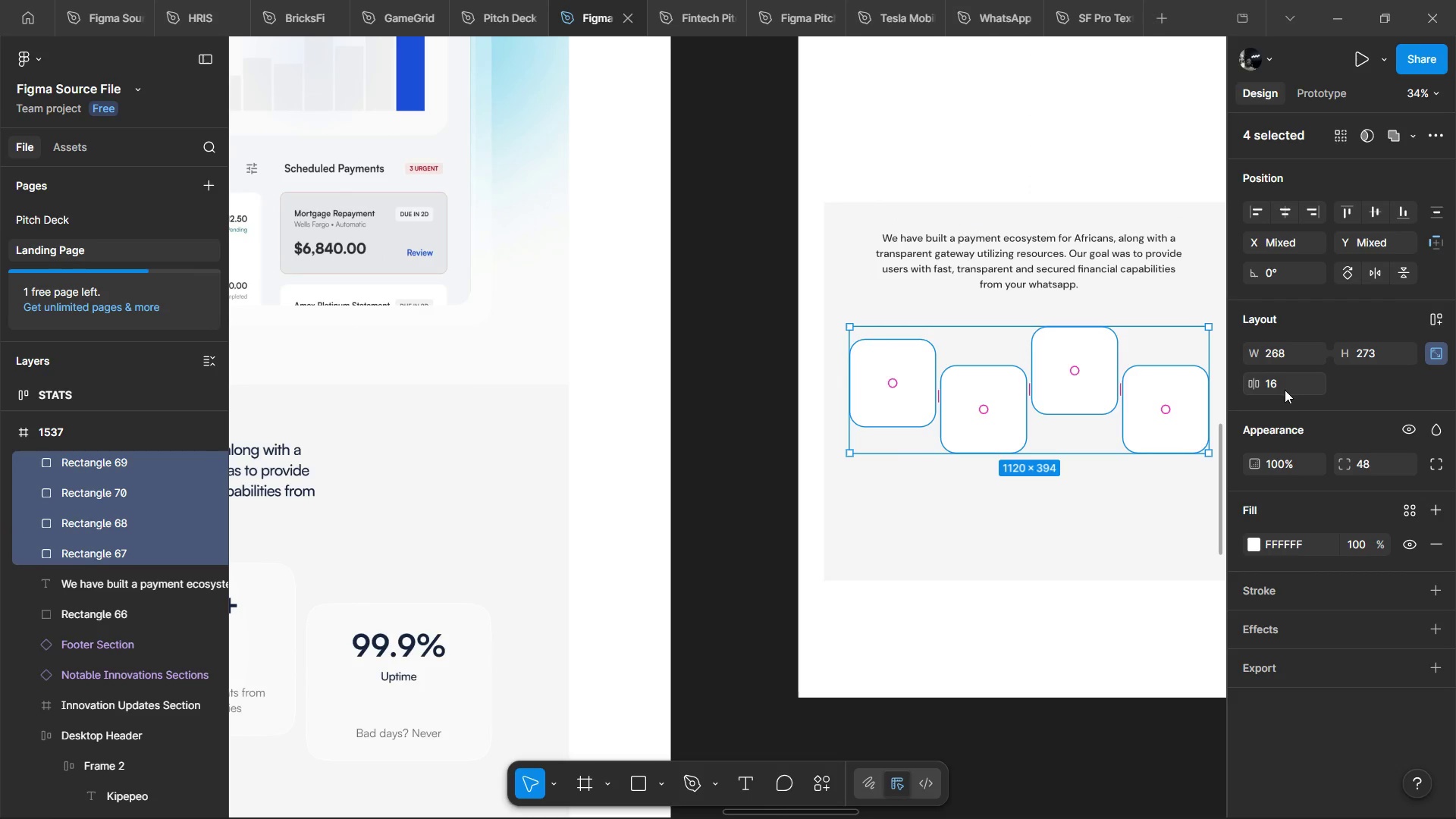 
key(Shift+ShiftLeft)
 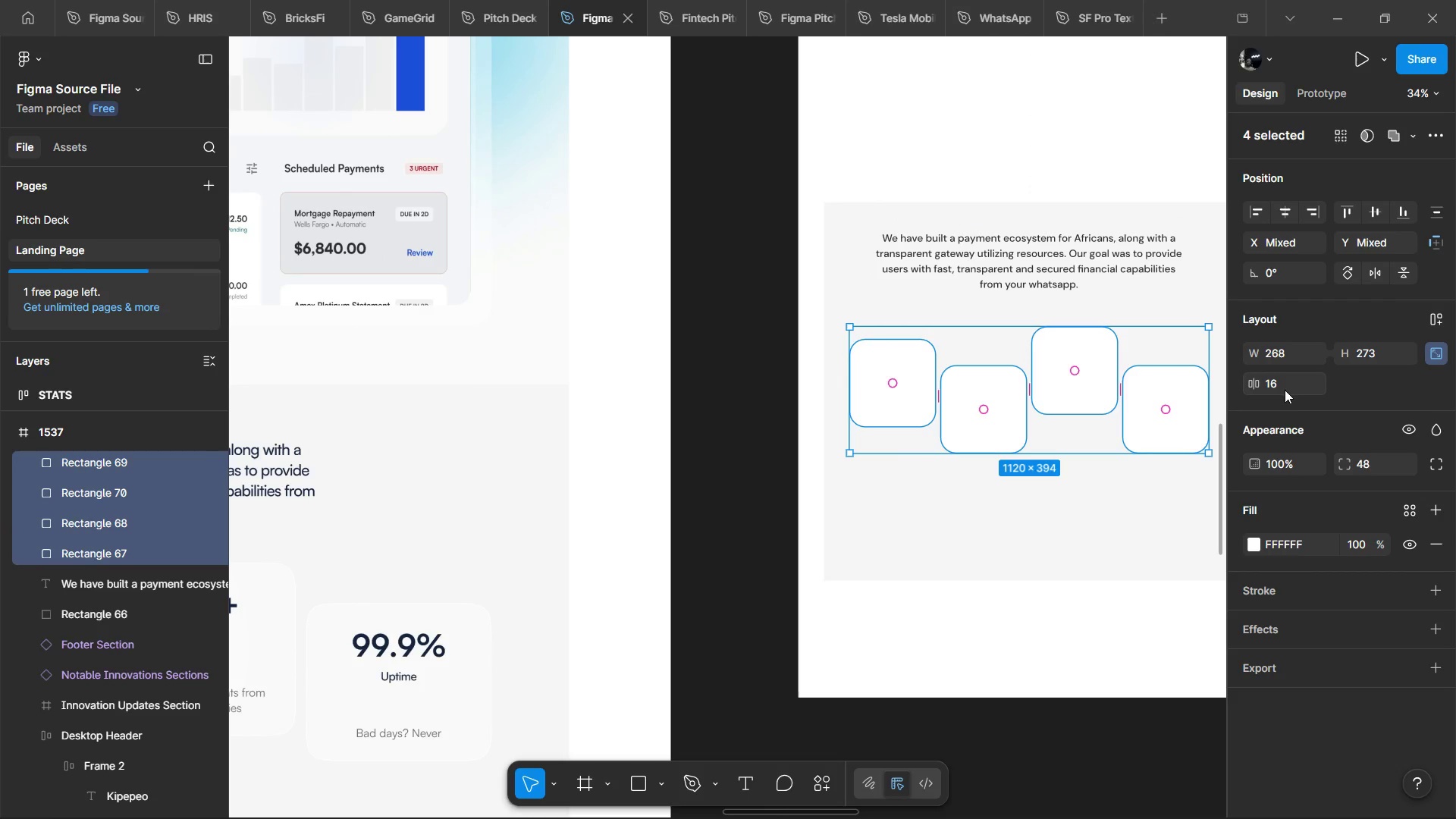 
key(Shift+ShiftLeft)
 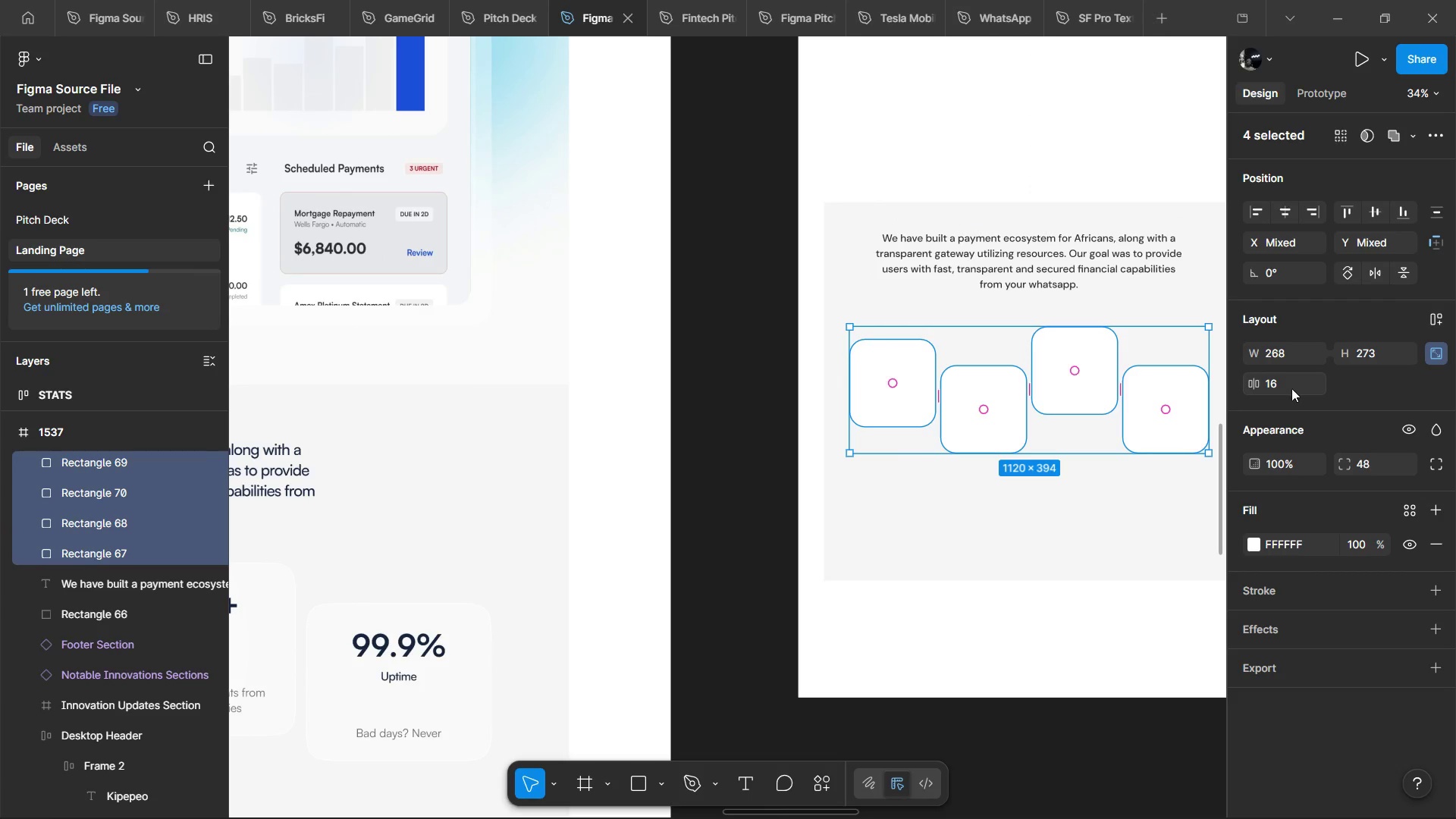 
key(Shift+ShiftLeft)
 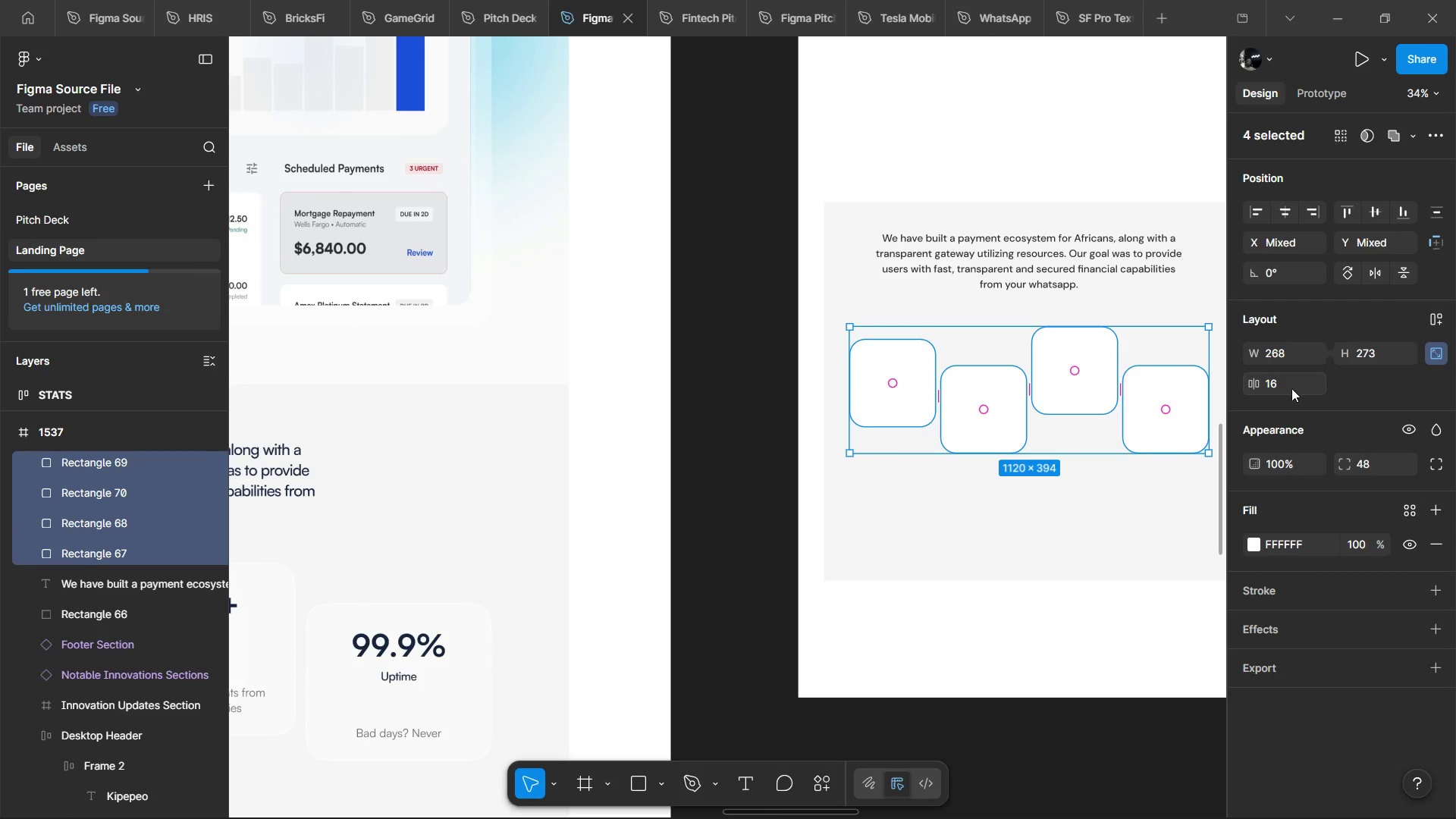 
key(Shift+ShiftLeft)
 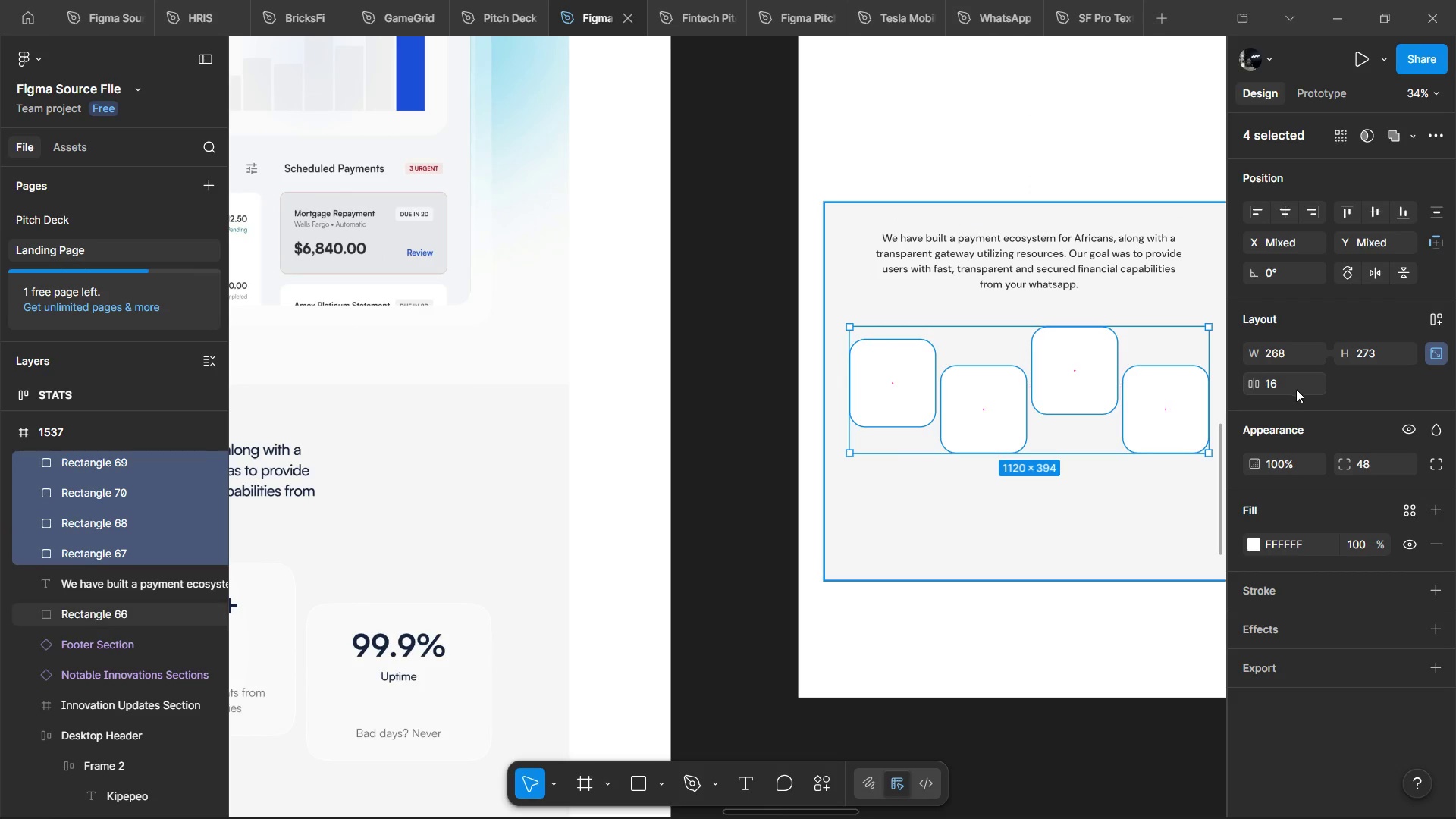 
key(Shift+ShiftLeft)
 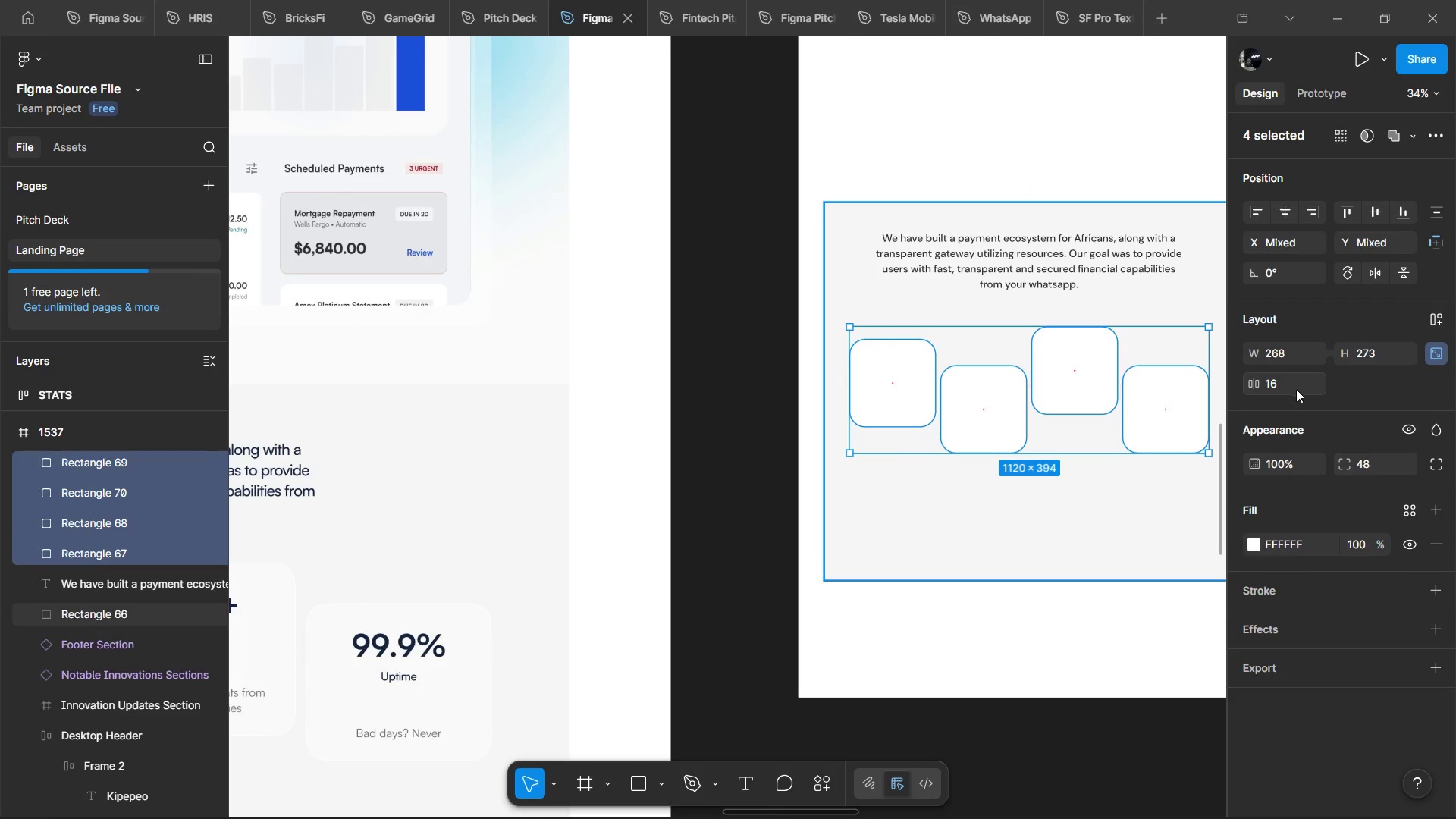 
key(Shift+ShiftLeft)
 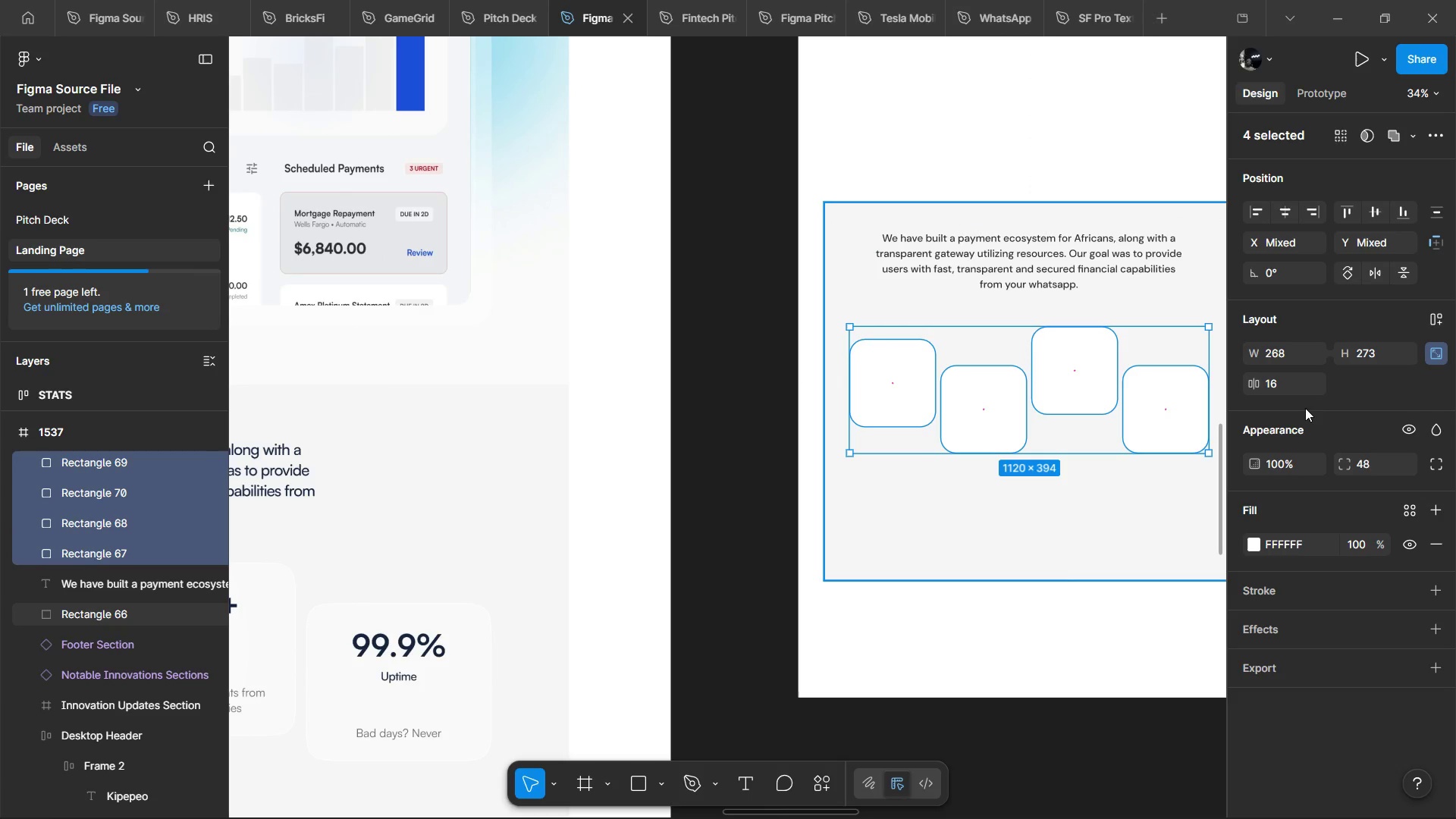 
key(Shift+ShiftLeft)
 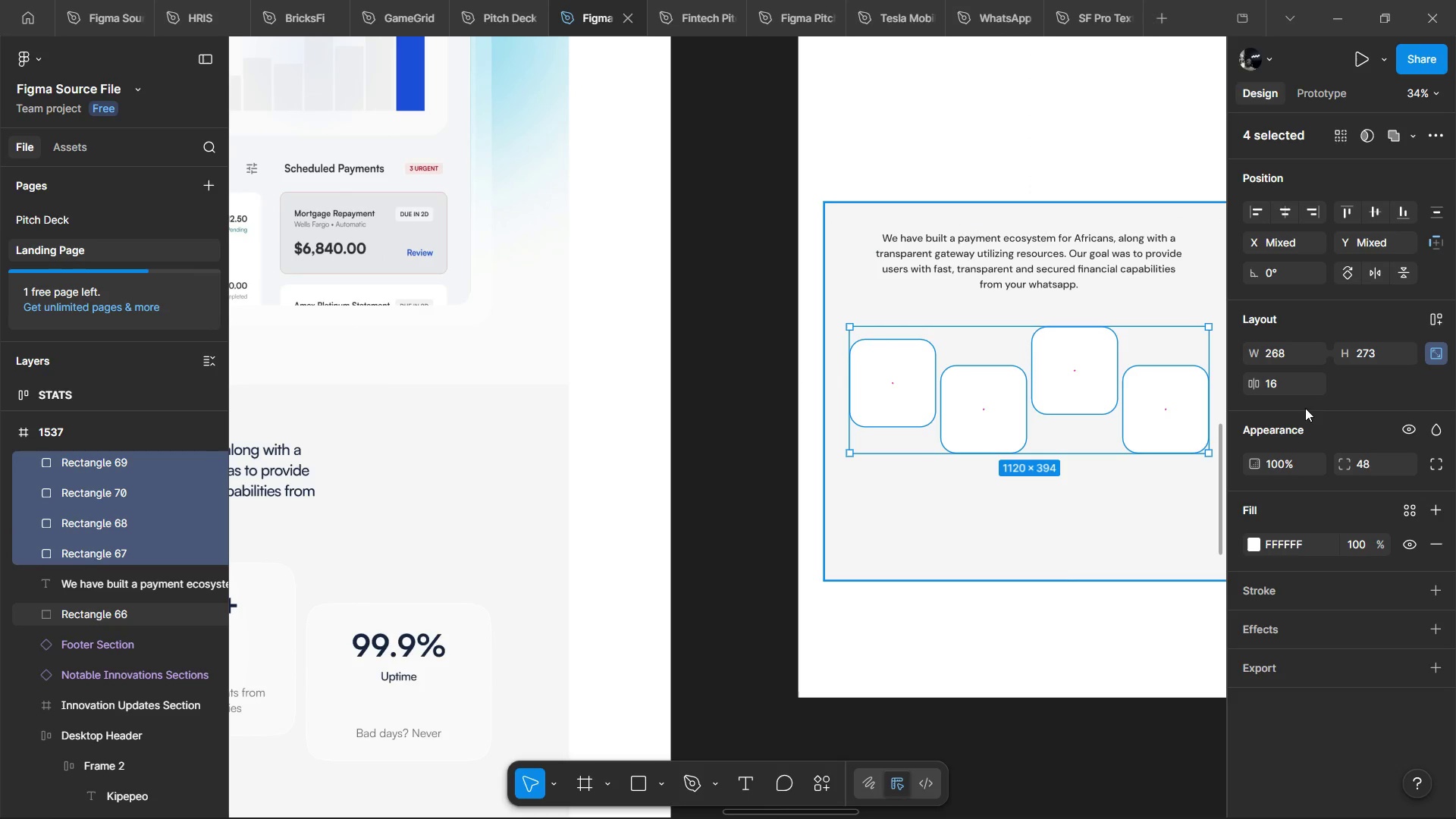 
key(Shift+ShiftLeft)
 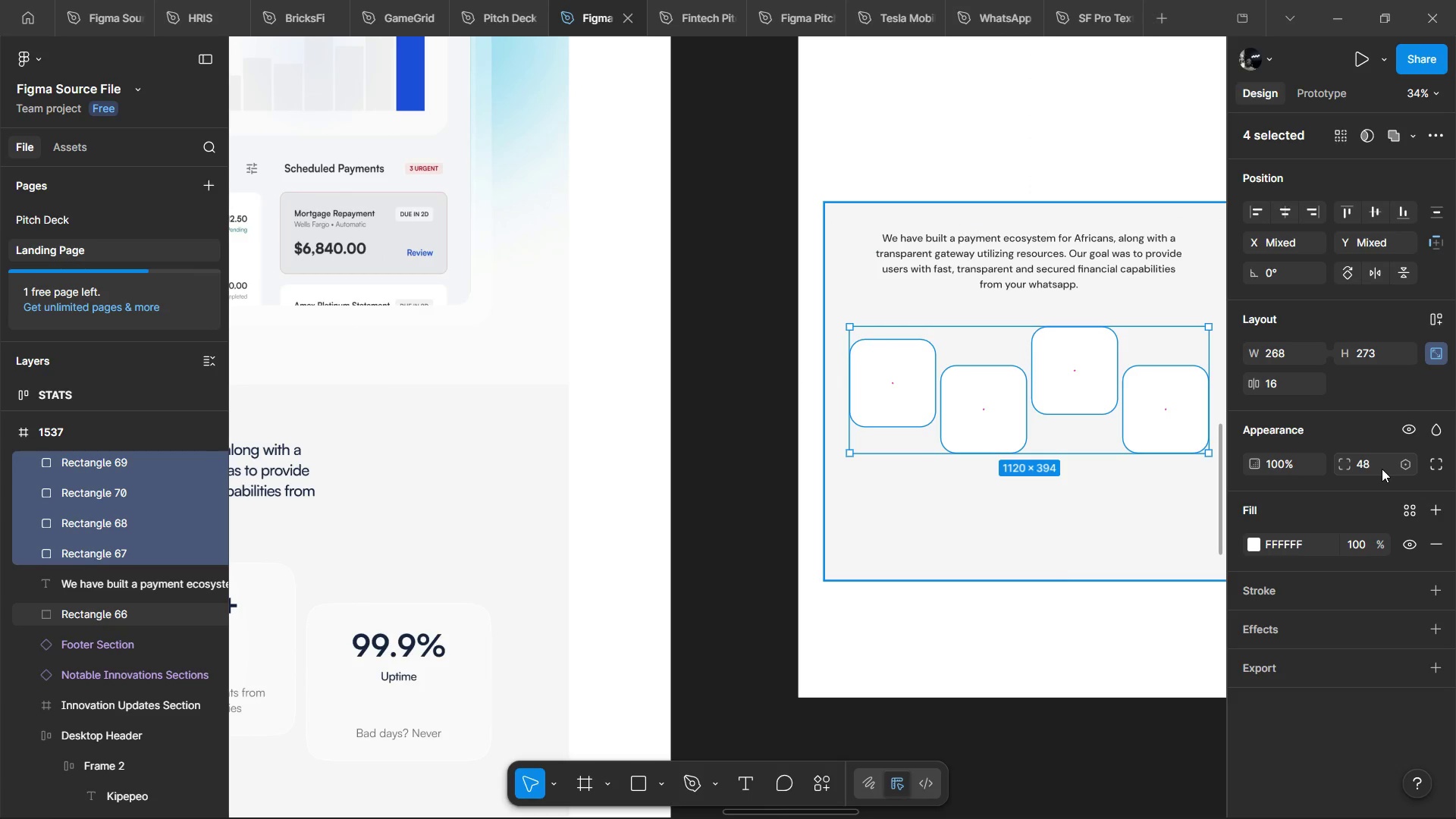 
left_click([1382, 469])
 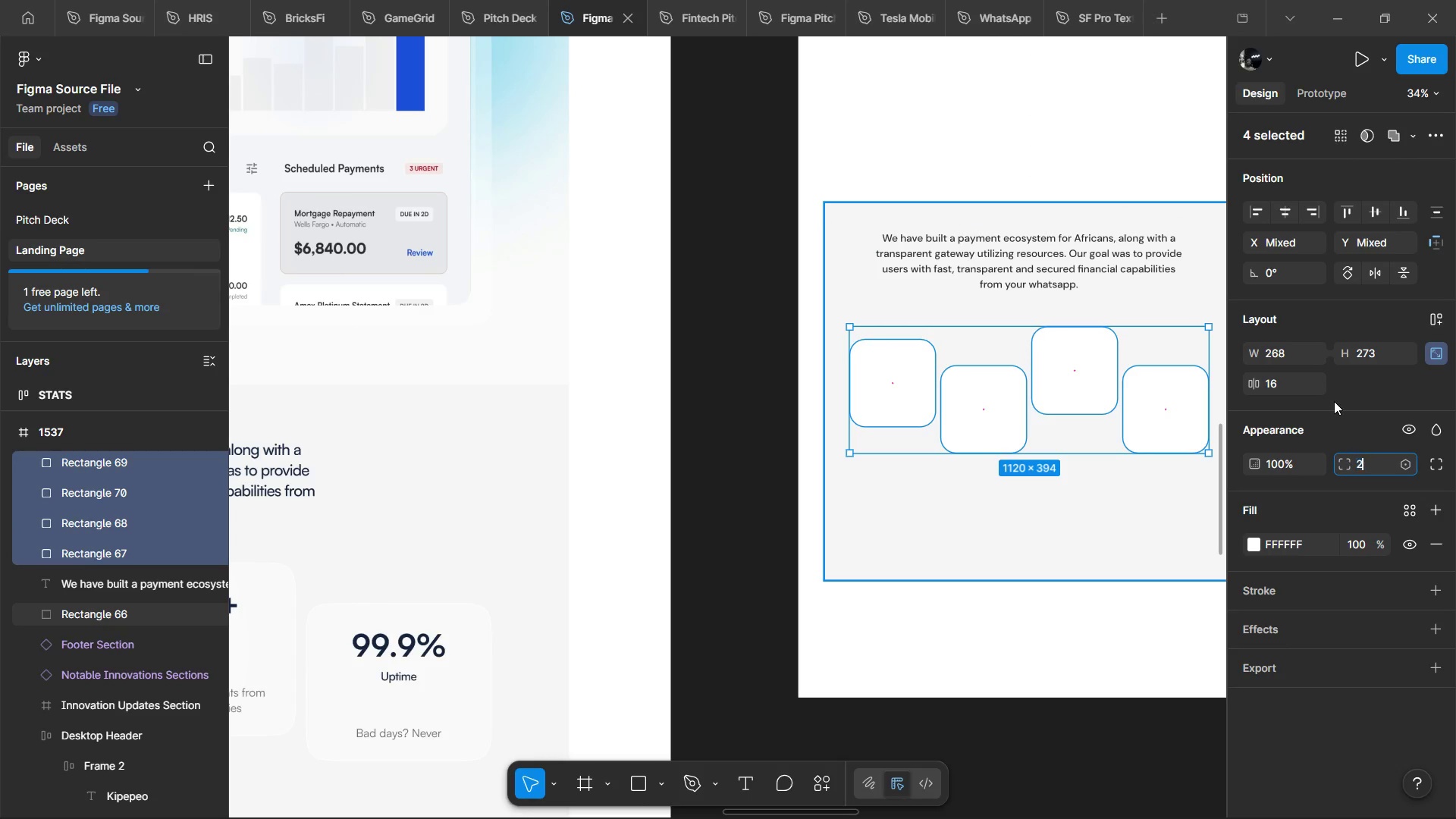 
type(24)
 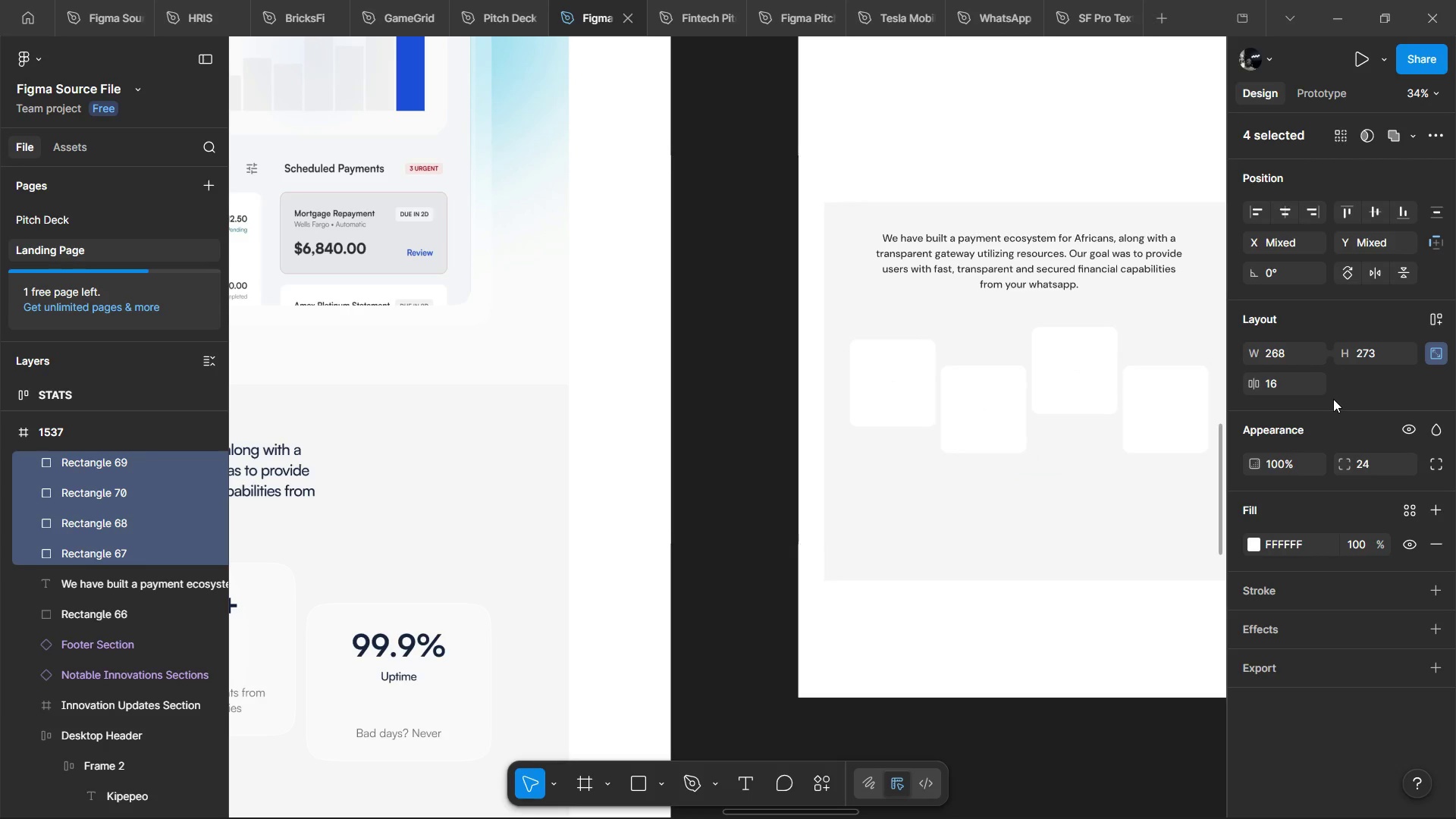 
left_click([1334, 400])
 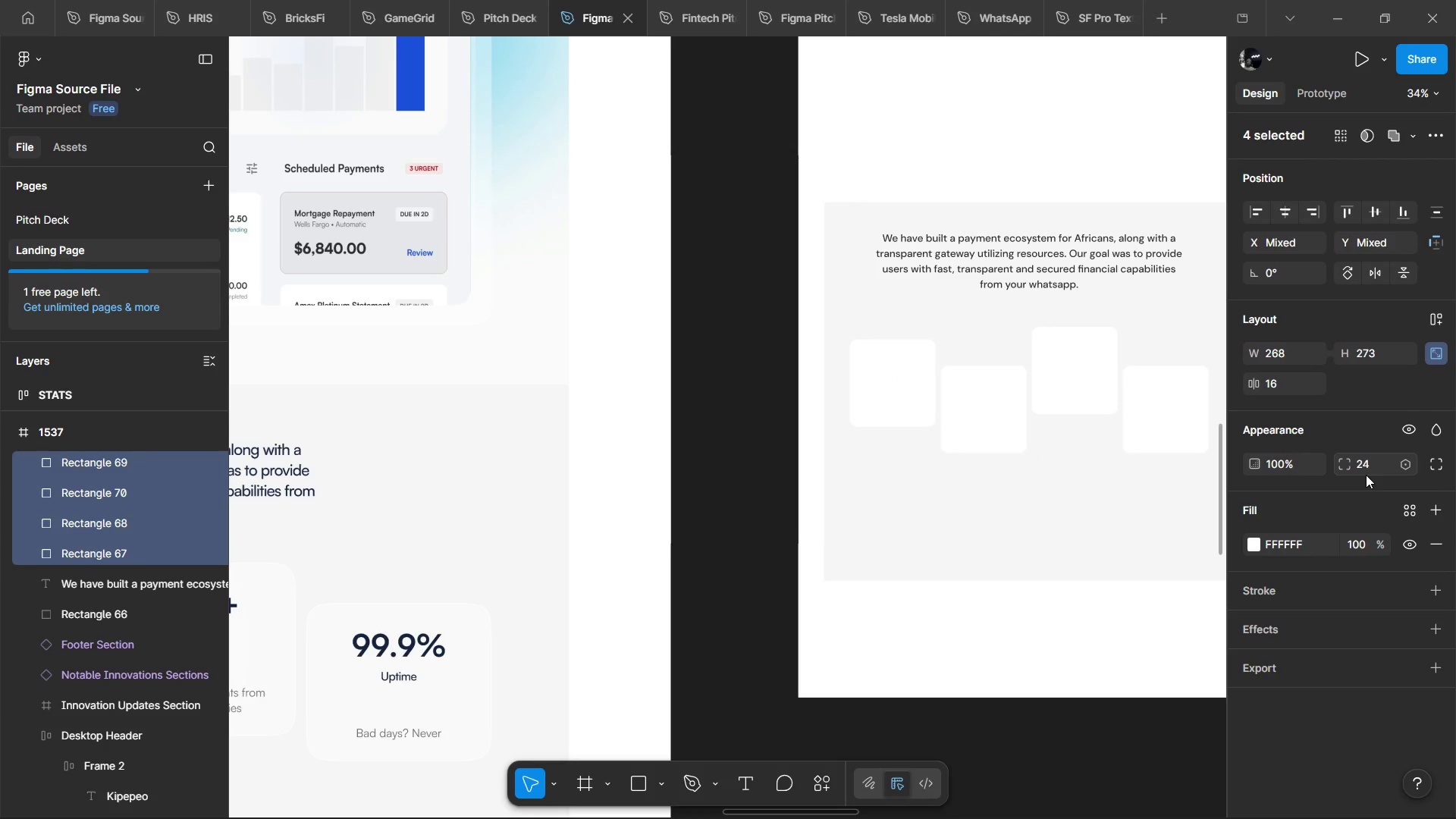 
left_click([1366, 475])
 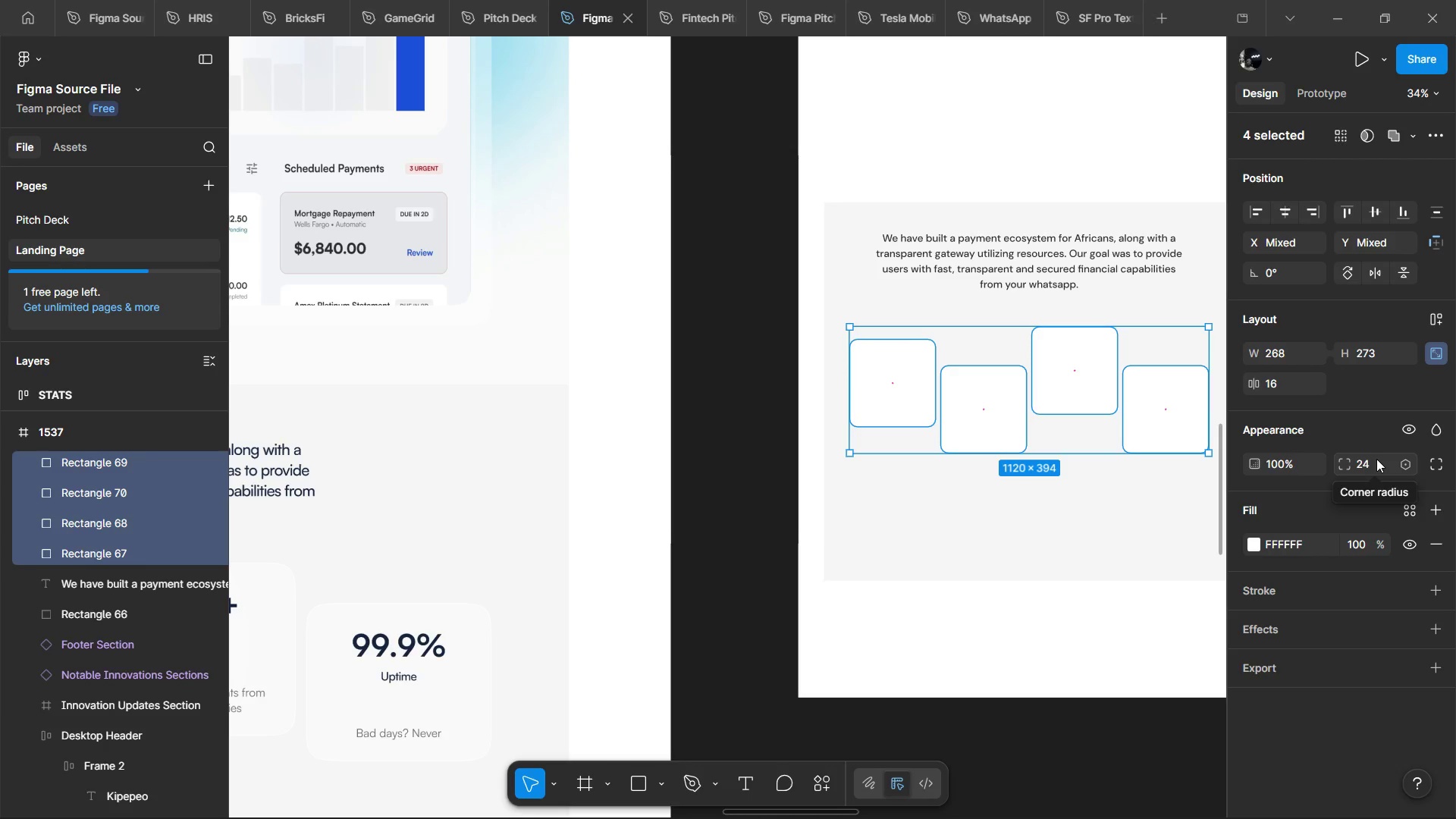 
left_click([1376, 459])
 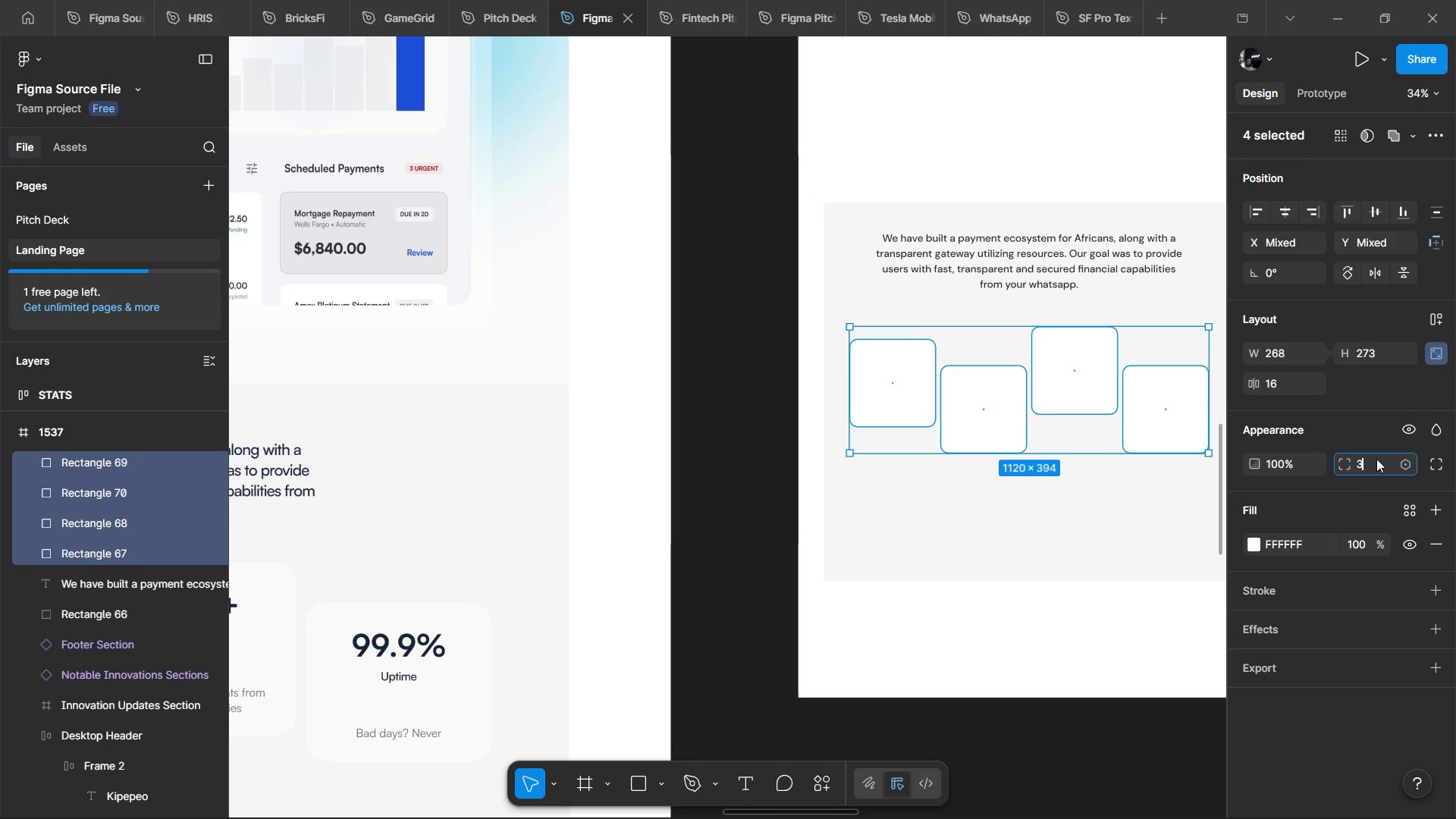 
type(32)
 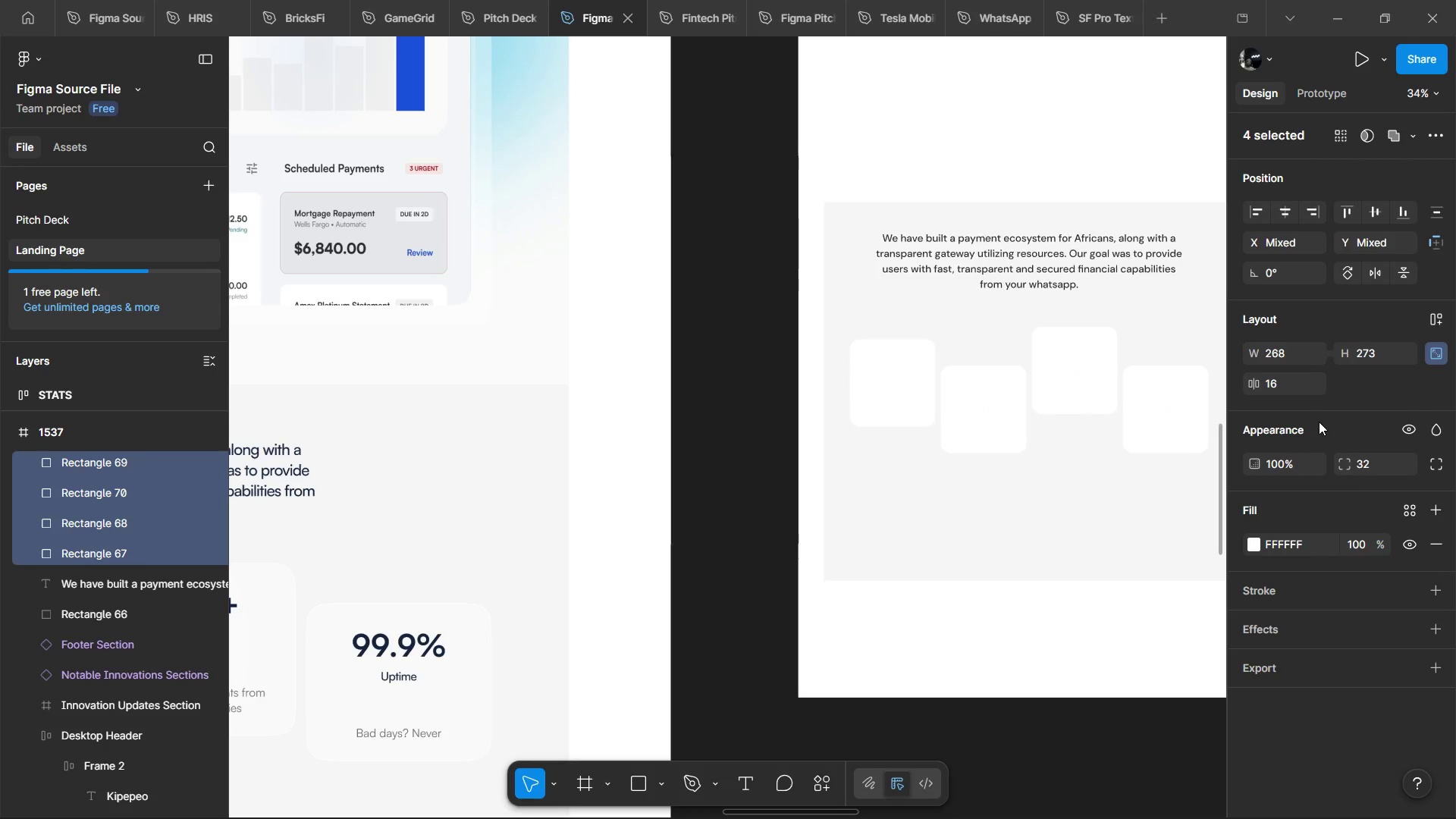 
left_click([1319, 422])
 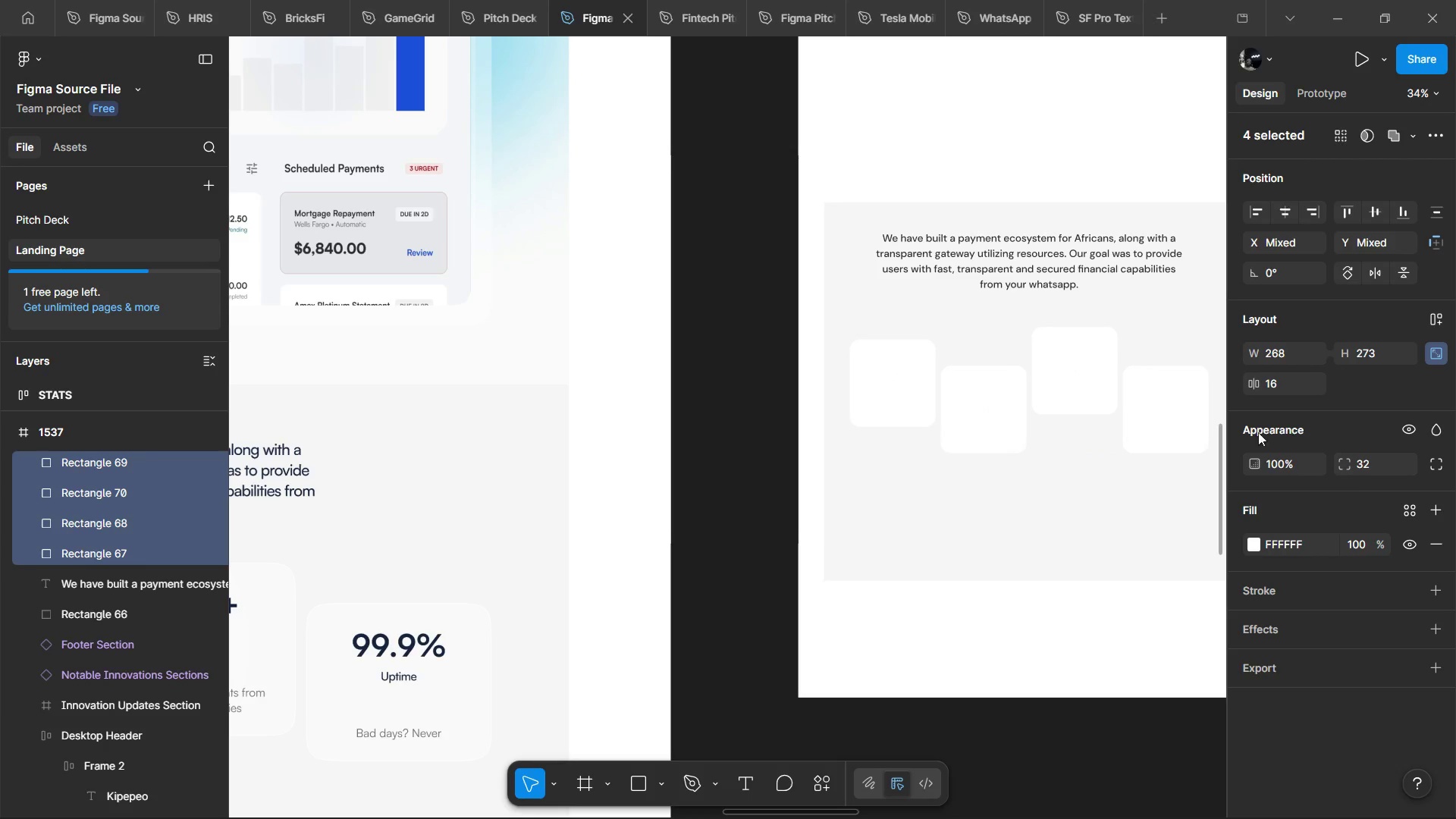 
hold_key(key=ShiftLeft, duration=1.52)
scroll: coordinate [883, 468], scroll_direction: up, amount: 5.0
 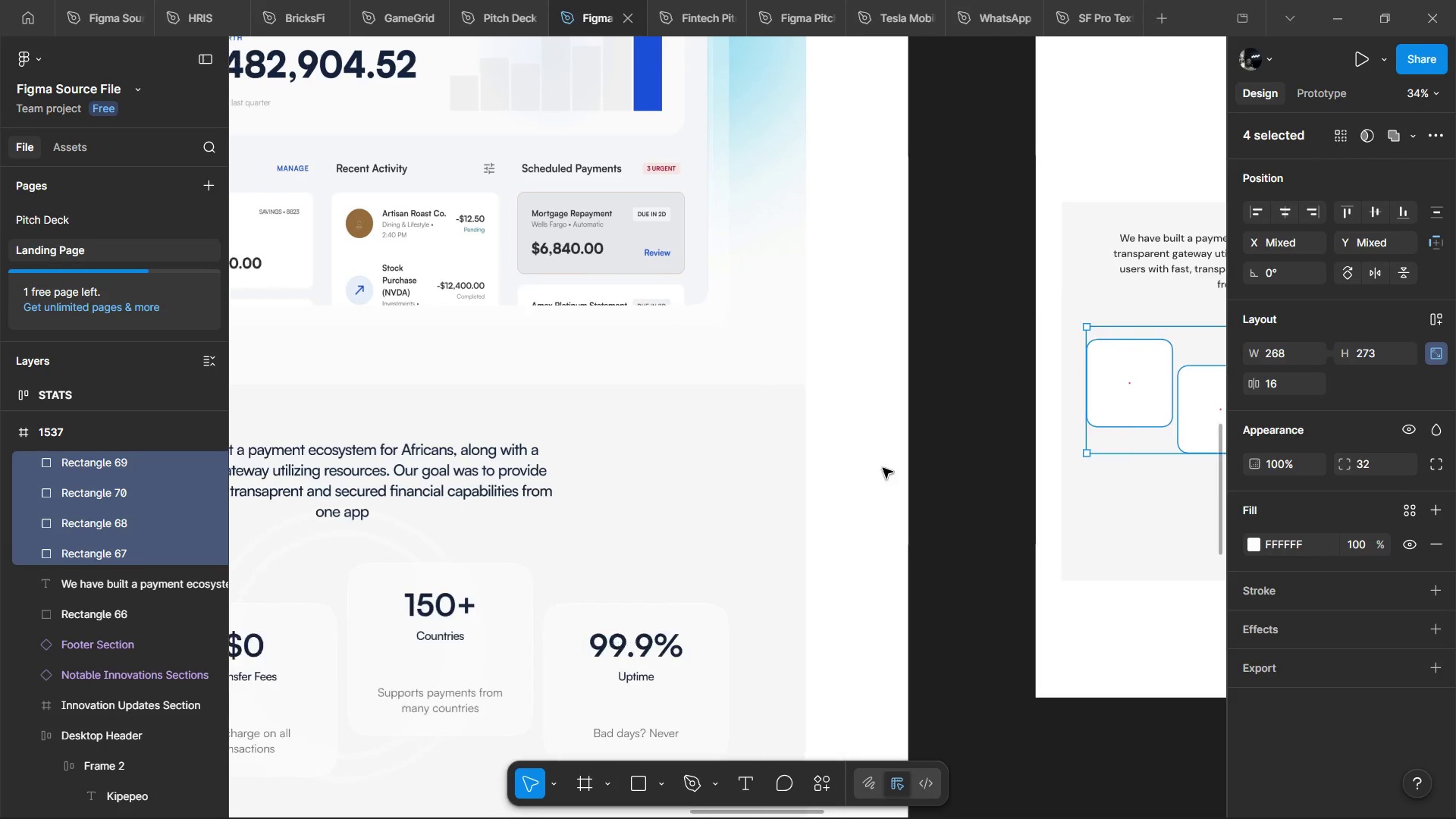 
hold_key(key=ShiftLeft, duration=0.84)
scroll: coordinate [883, 468], scroll_direction: down, amount: 7.0
 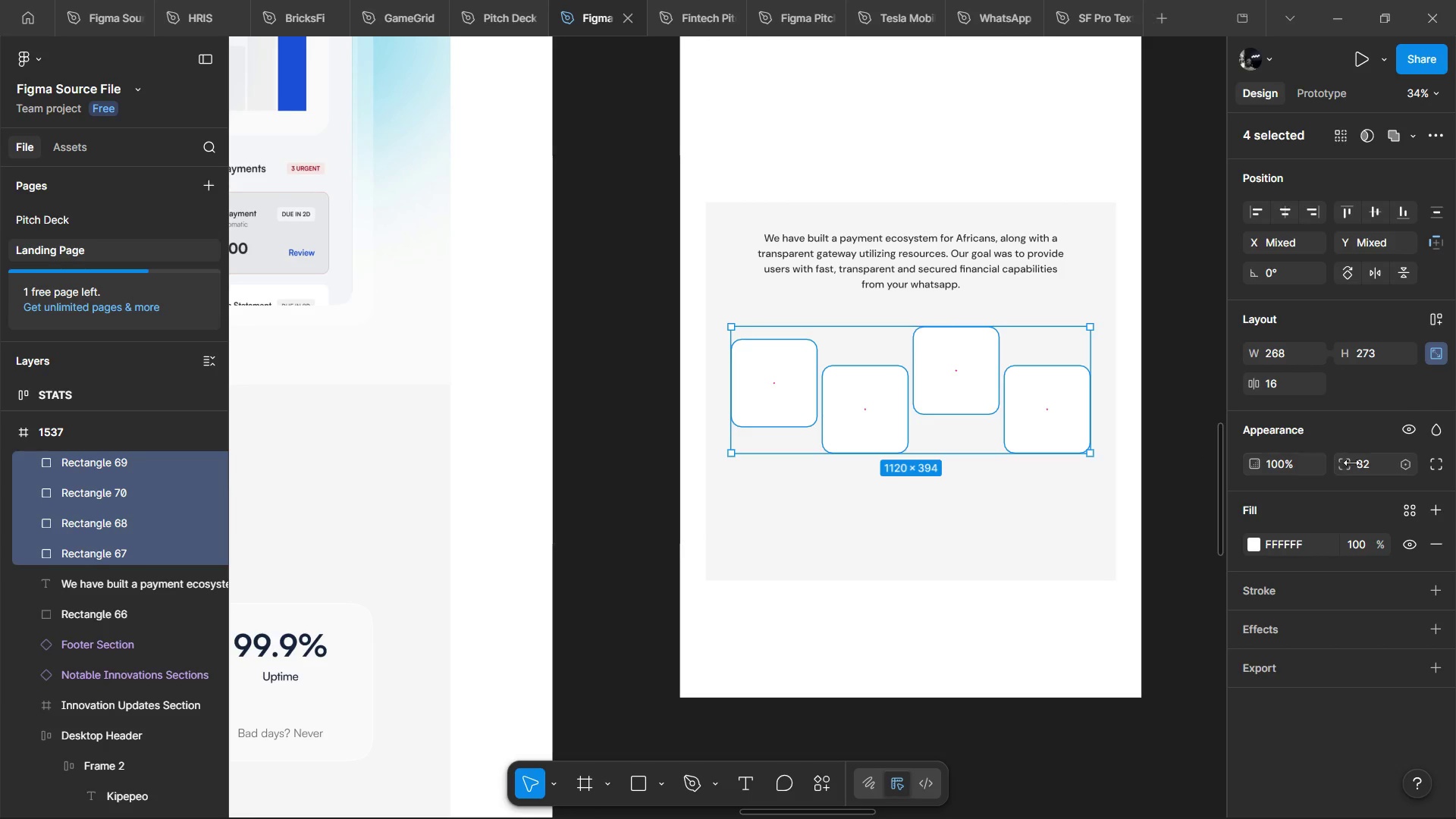 
left_click([1356, 463])
 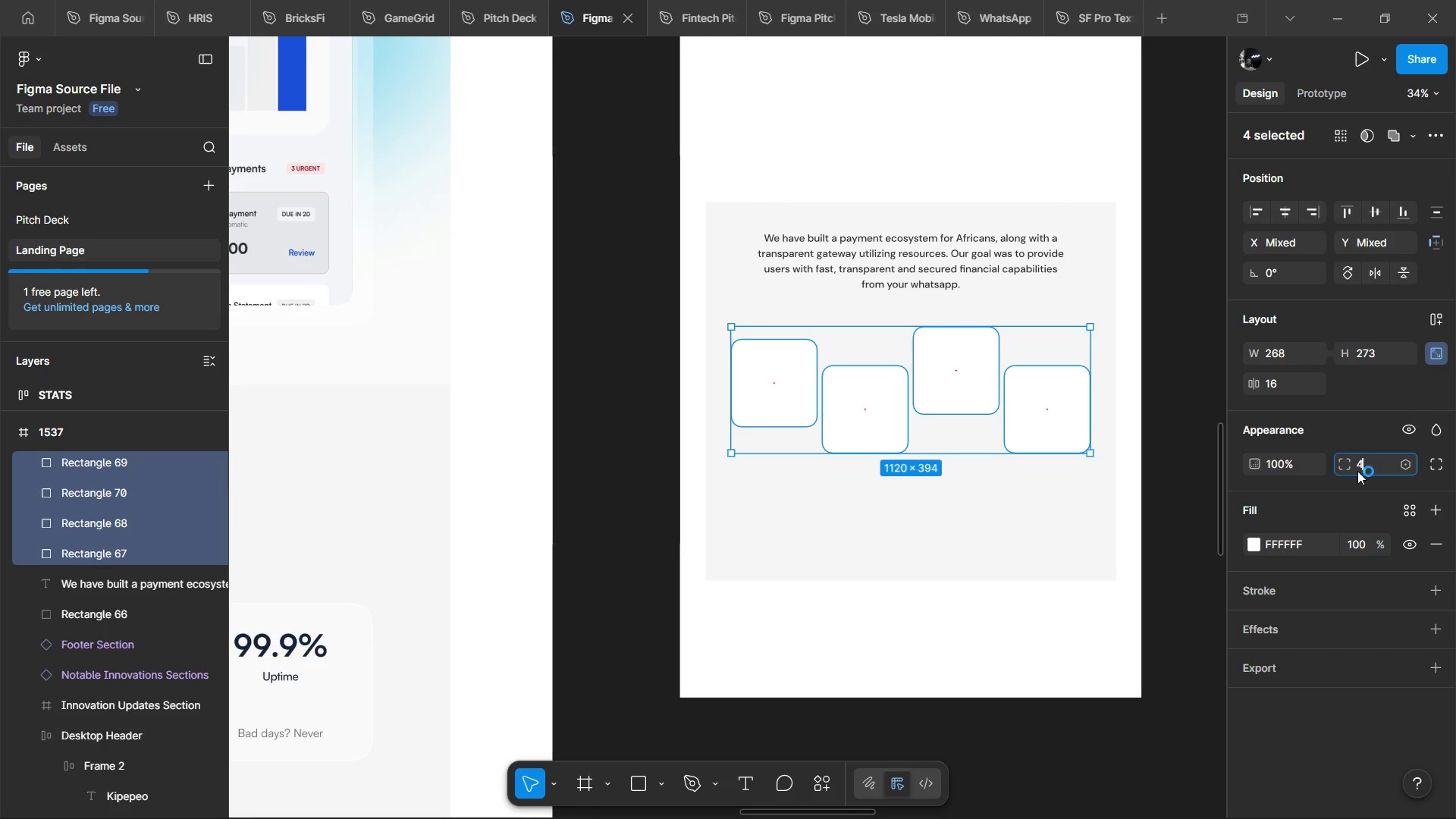 
type(40)
 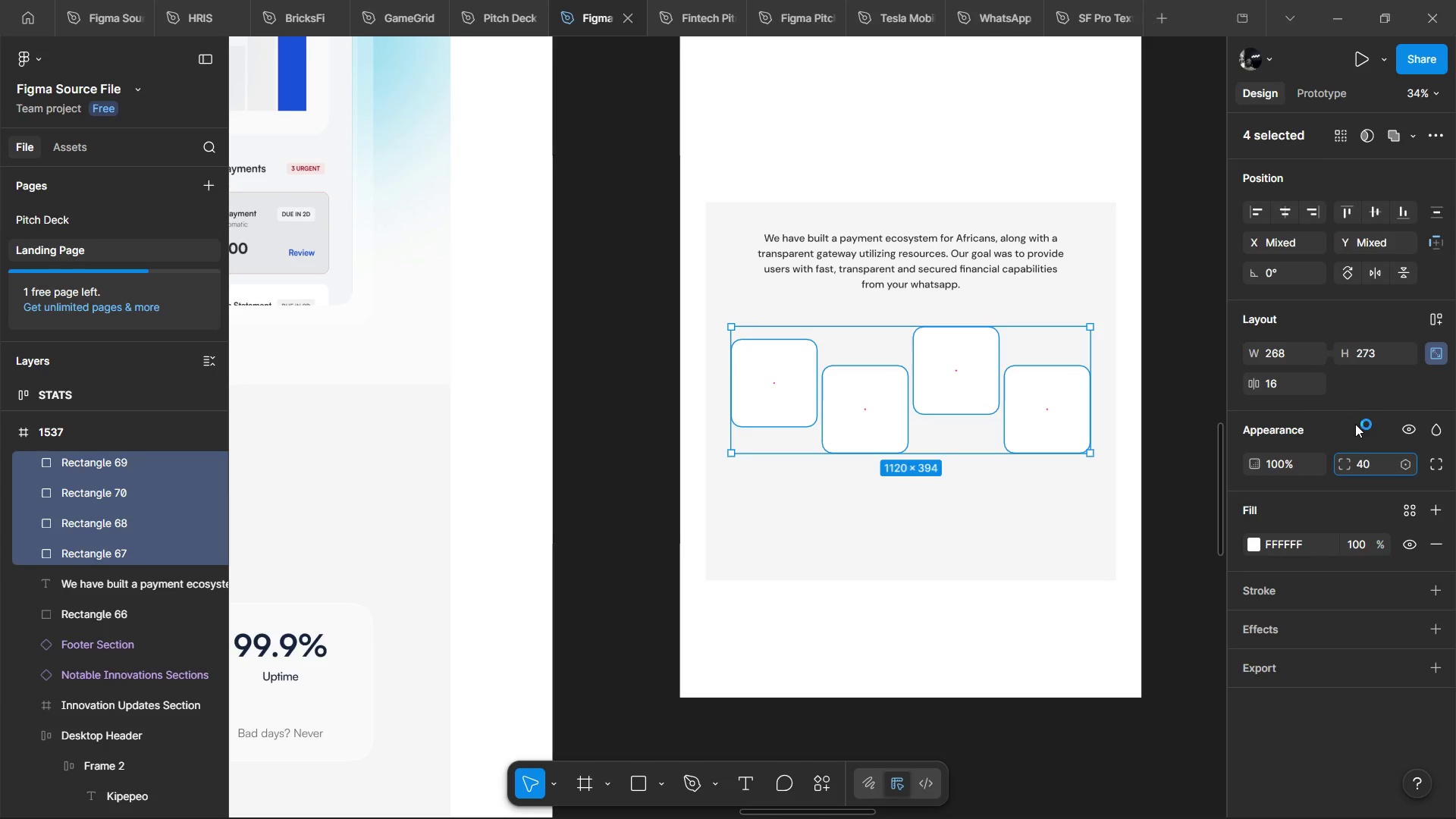 
left_click([1355, 424])
 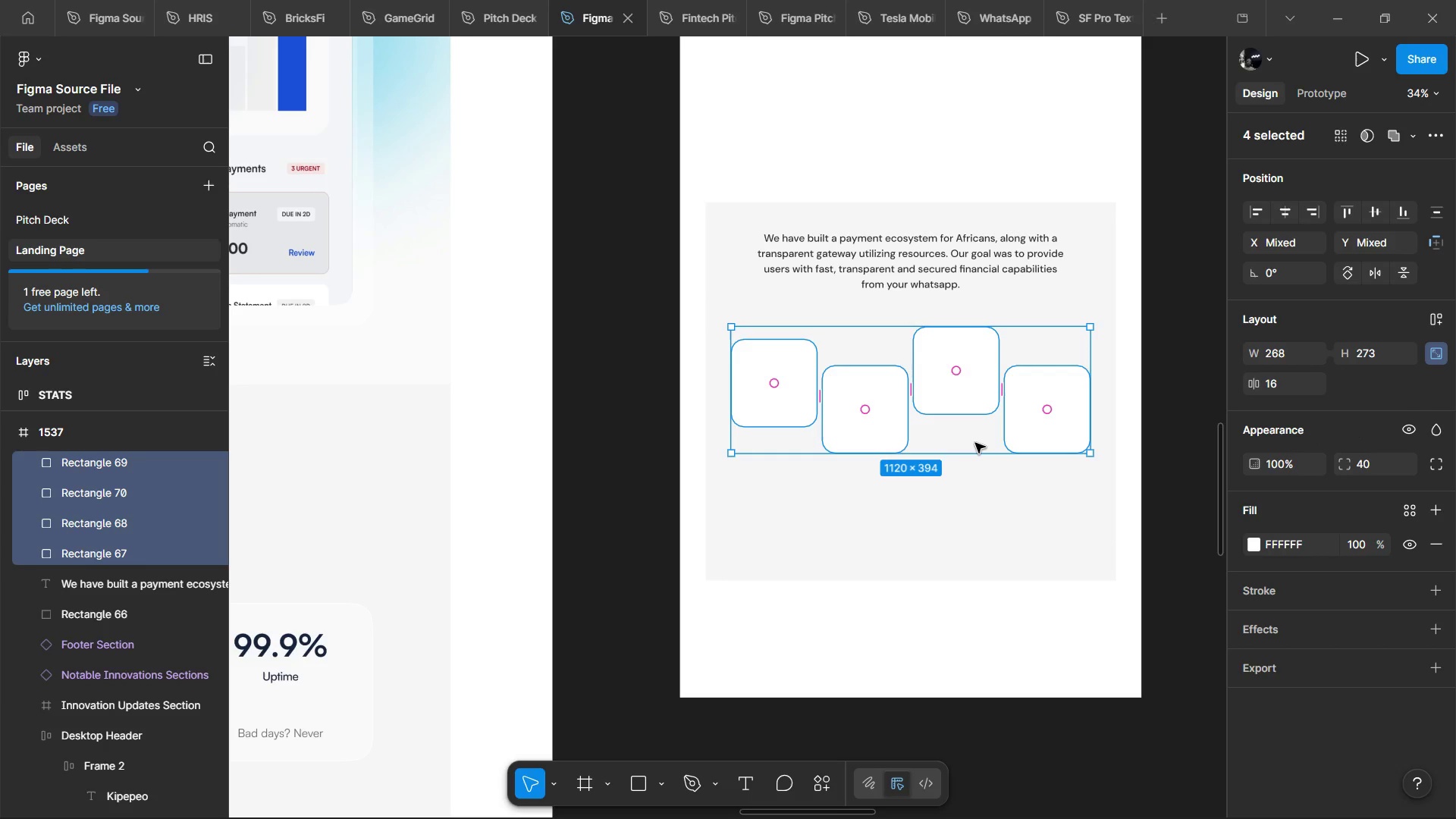 
hold_key(key=ControlLeft, duration=0.8)
scroll: coordinate [975, 443], scroll_direction: down, amount: 3.0
 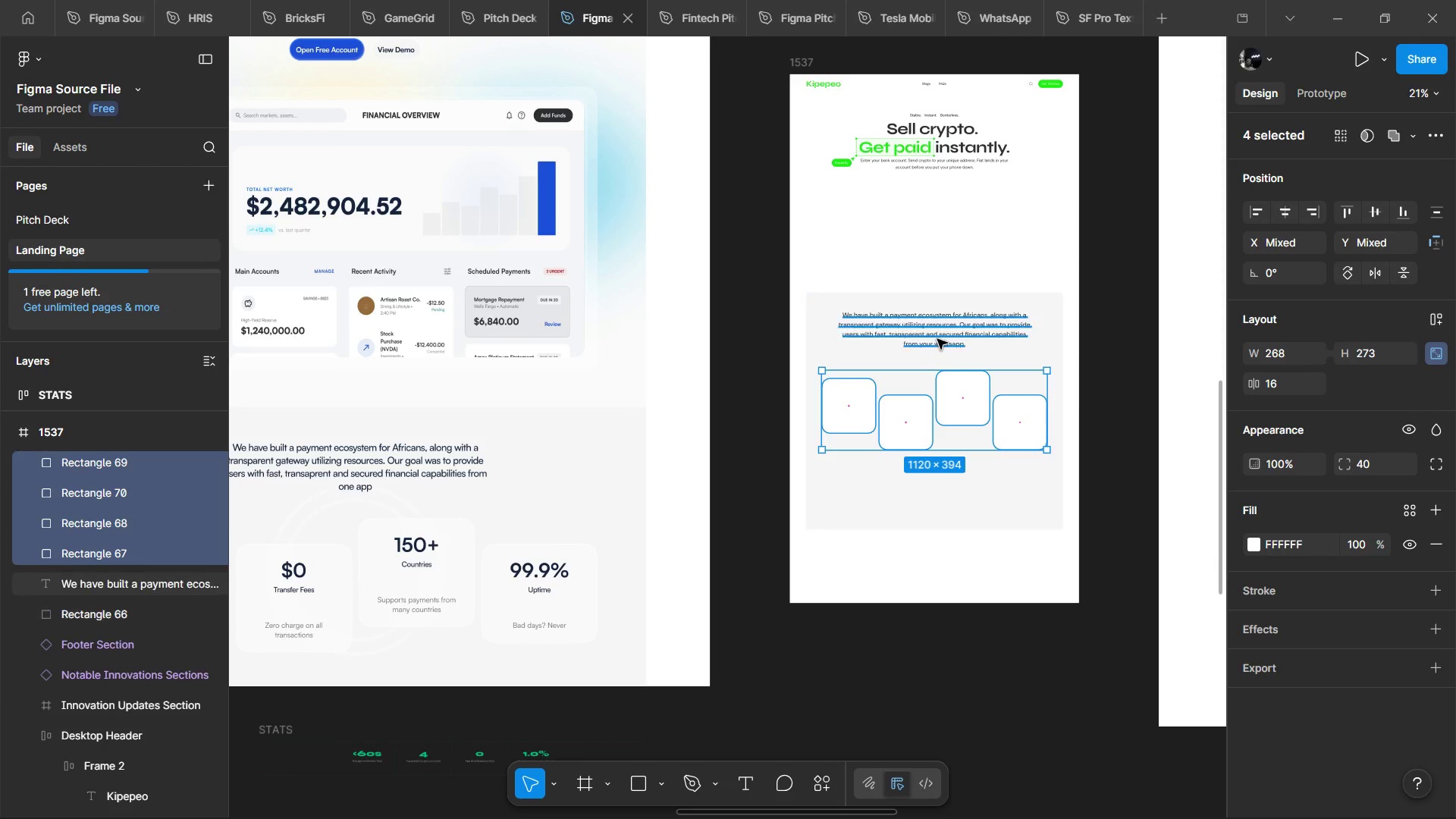 
left_click([937, 339])
 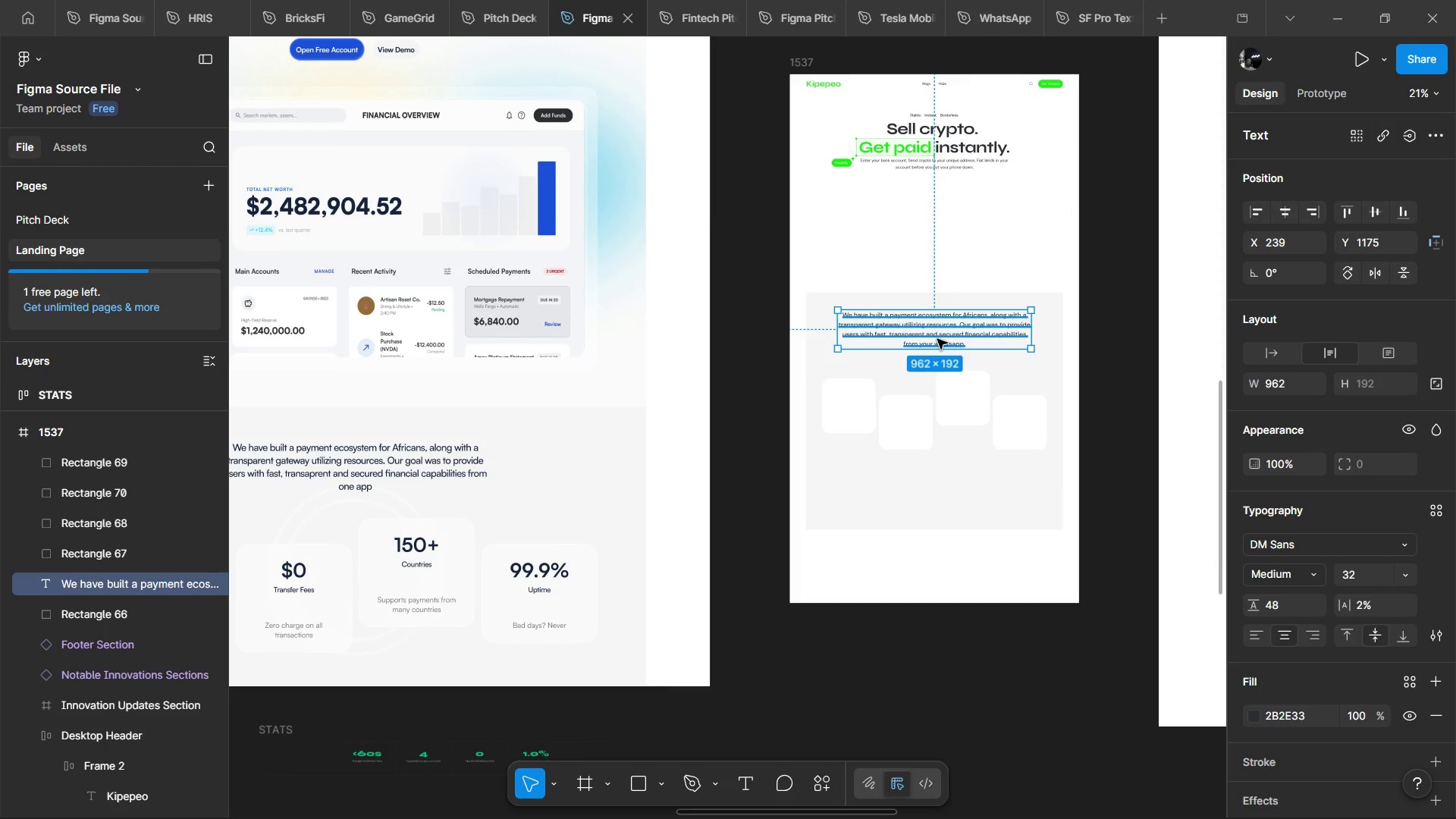 
key(Control+D)
 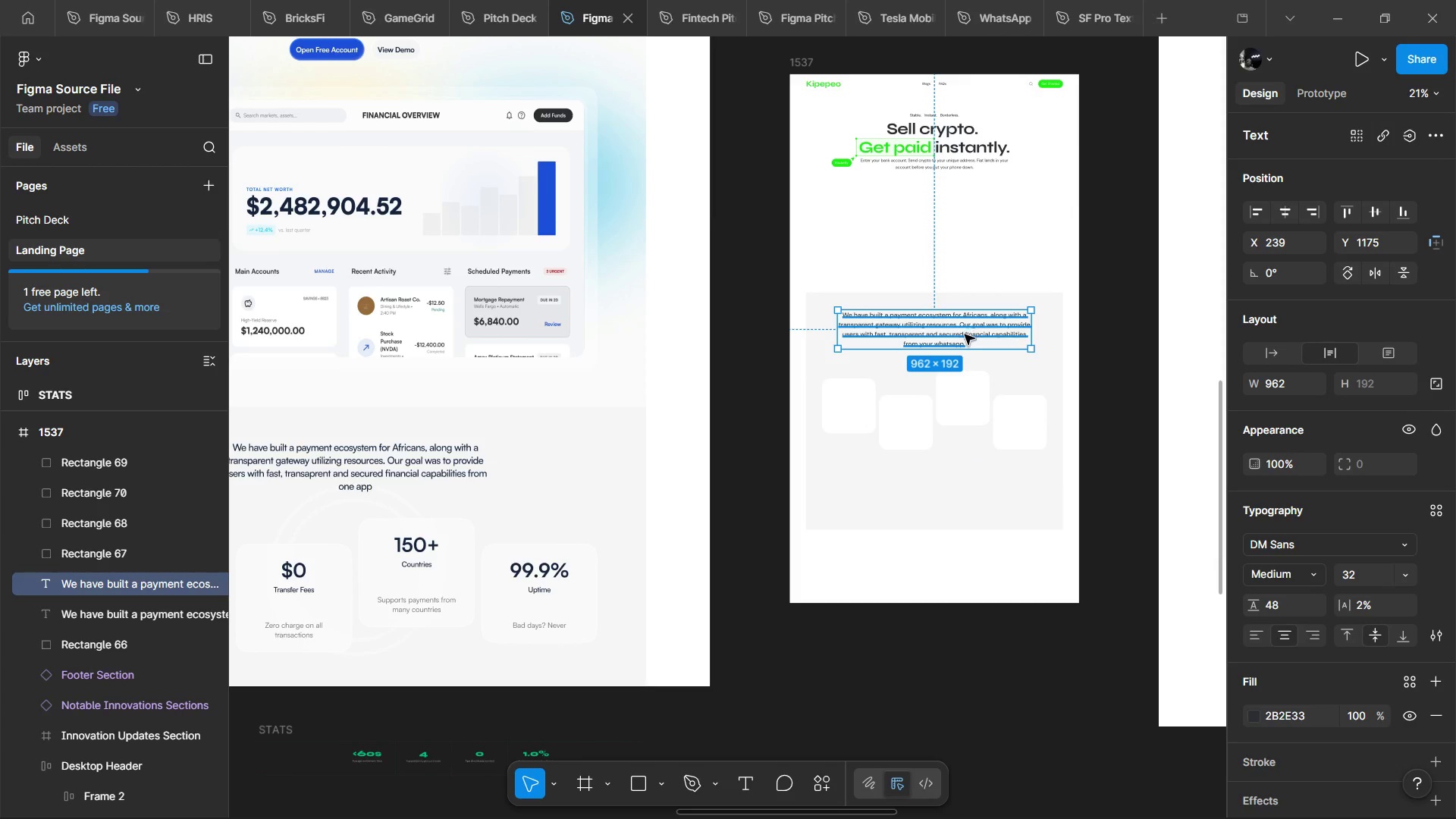 
left_click_drag(start_coordinate=[966, 331], to_coordinate=[911, 396])
 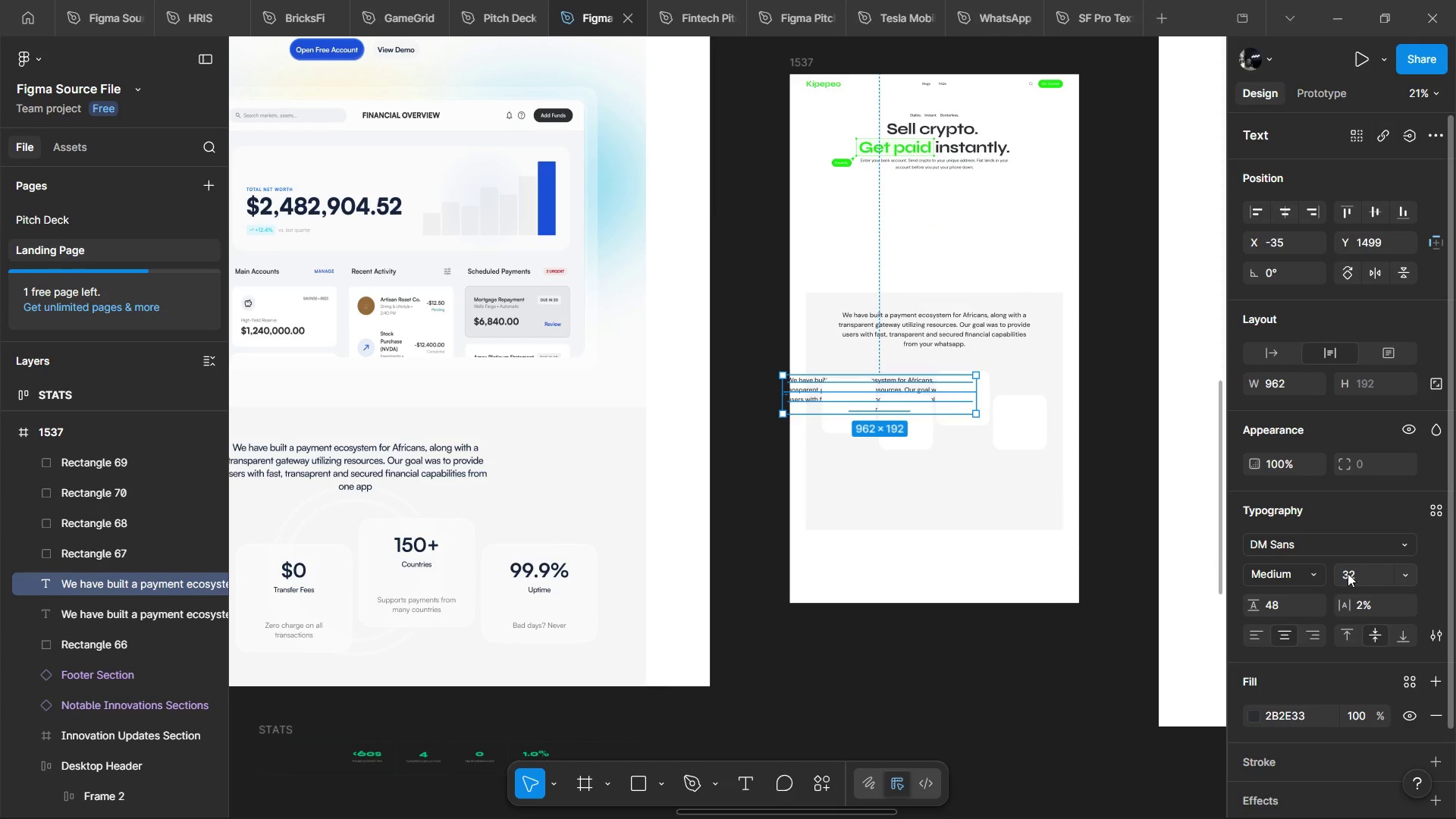 
left_click([1407, 583])
 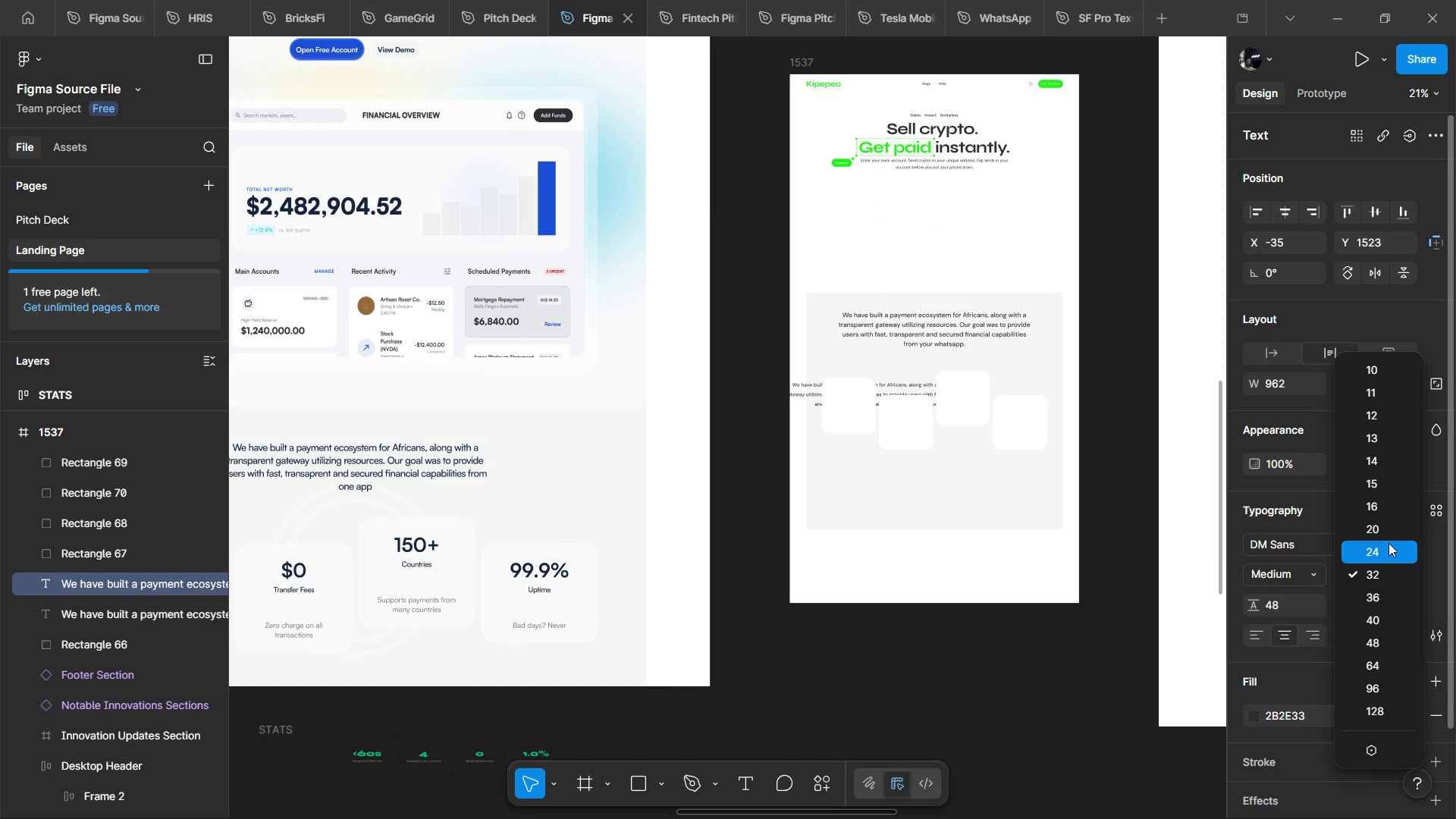 
left_click([1389, 543])
 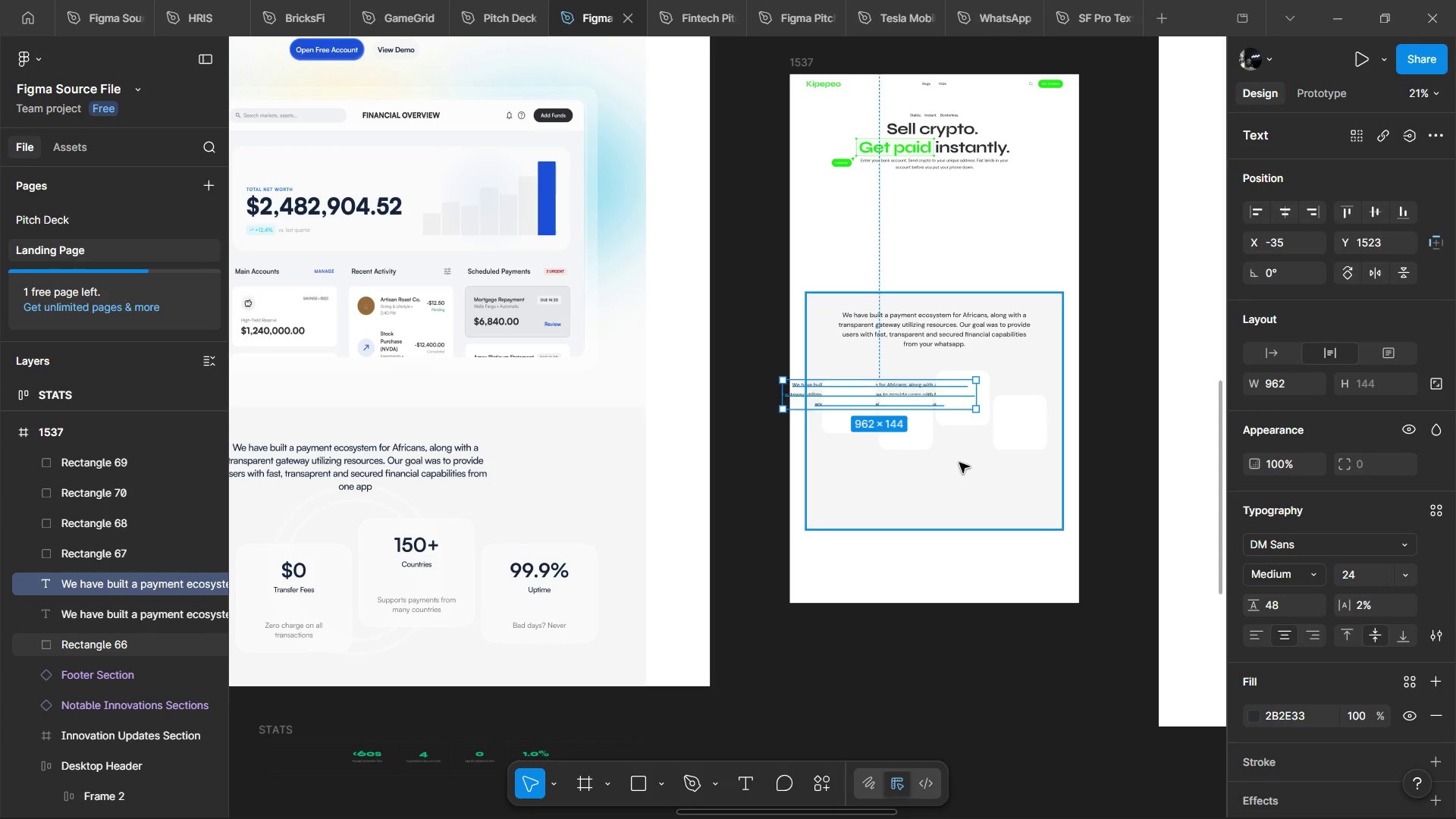 
key(Enter)
 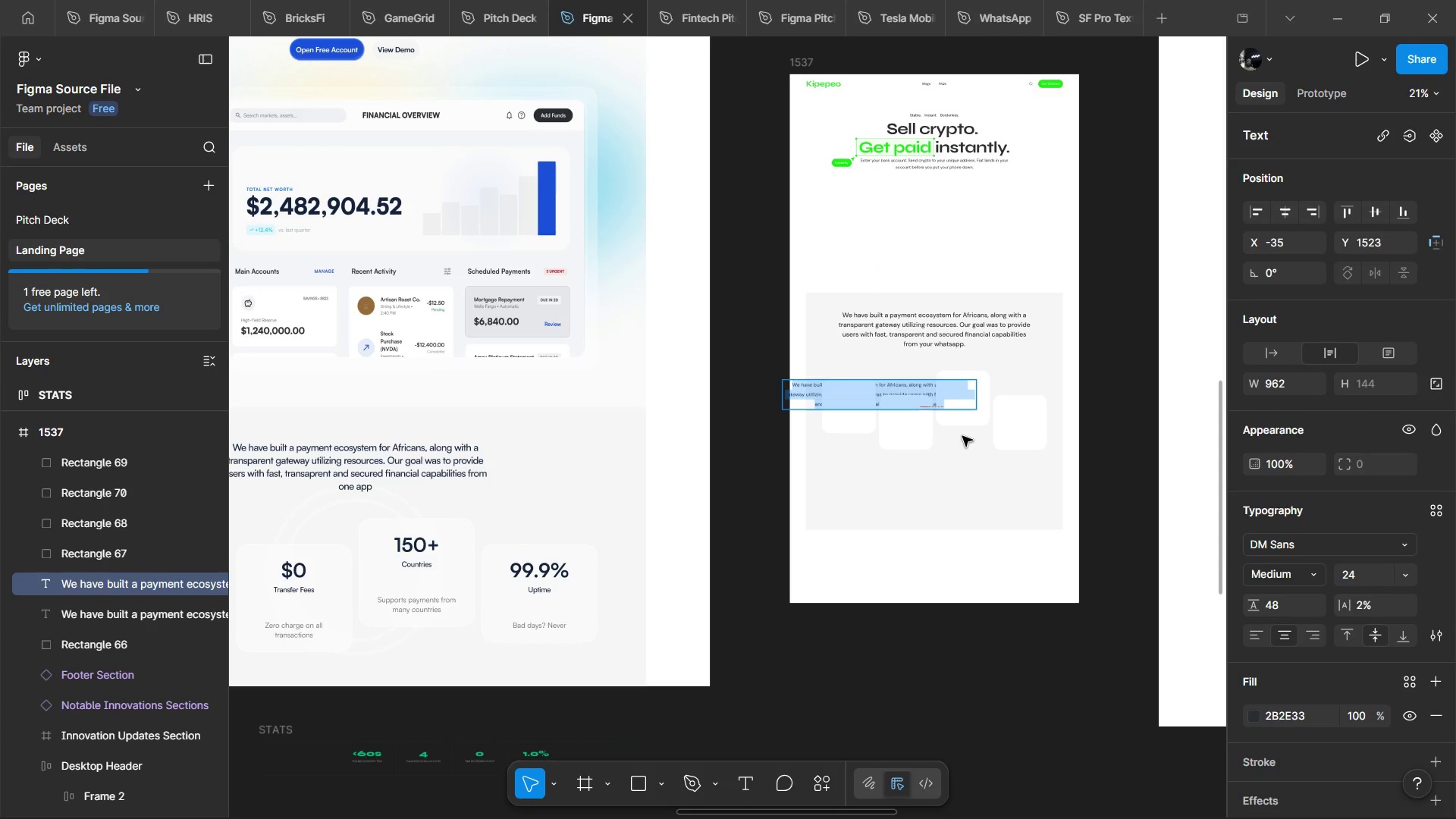 
hold_key(key=2, duration=0.39)
 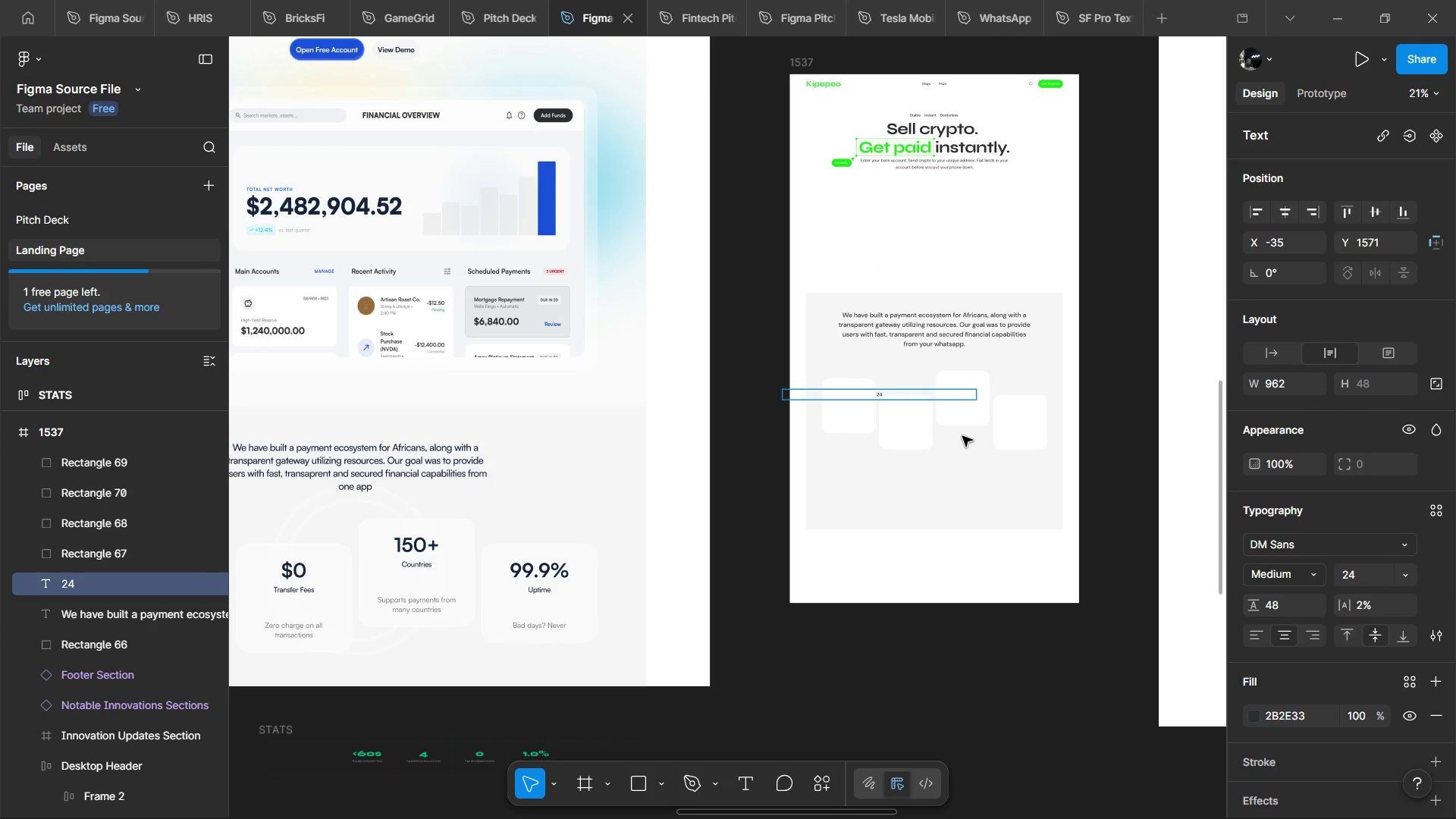 
key(4)
 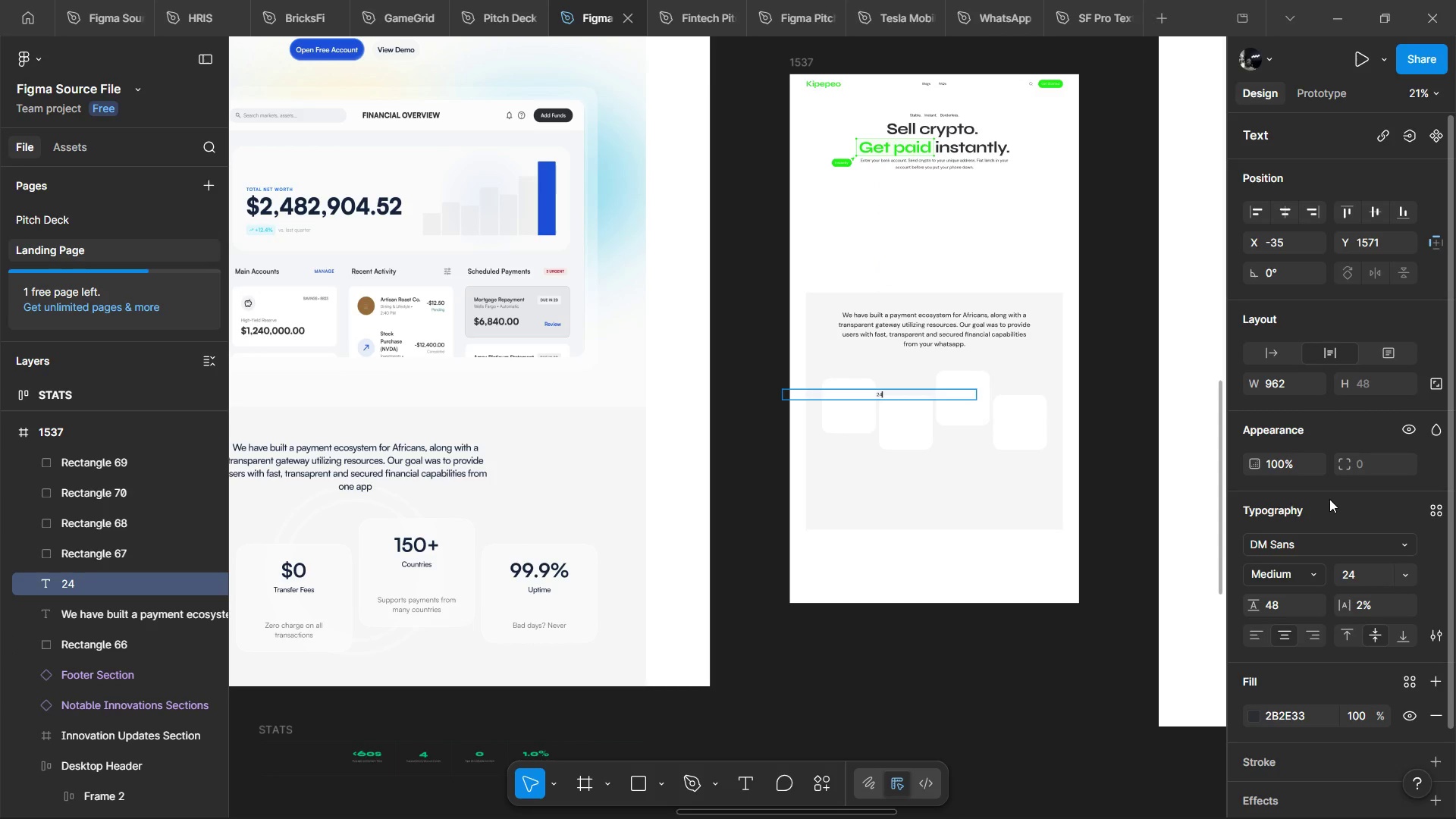 
wait(5.27)
 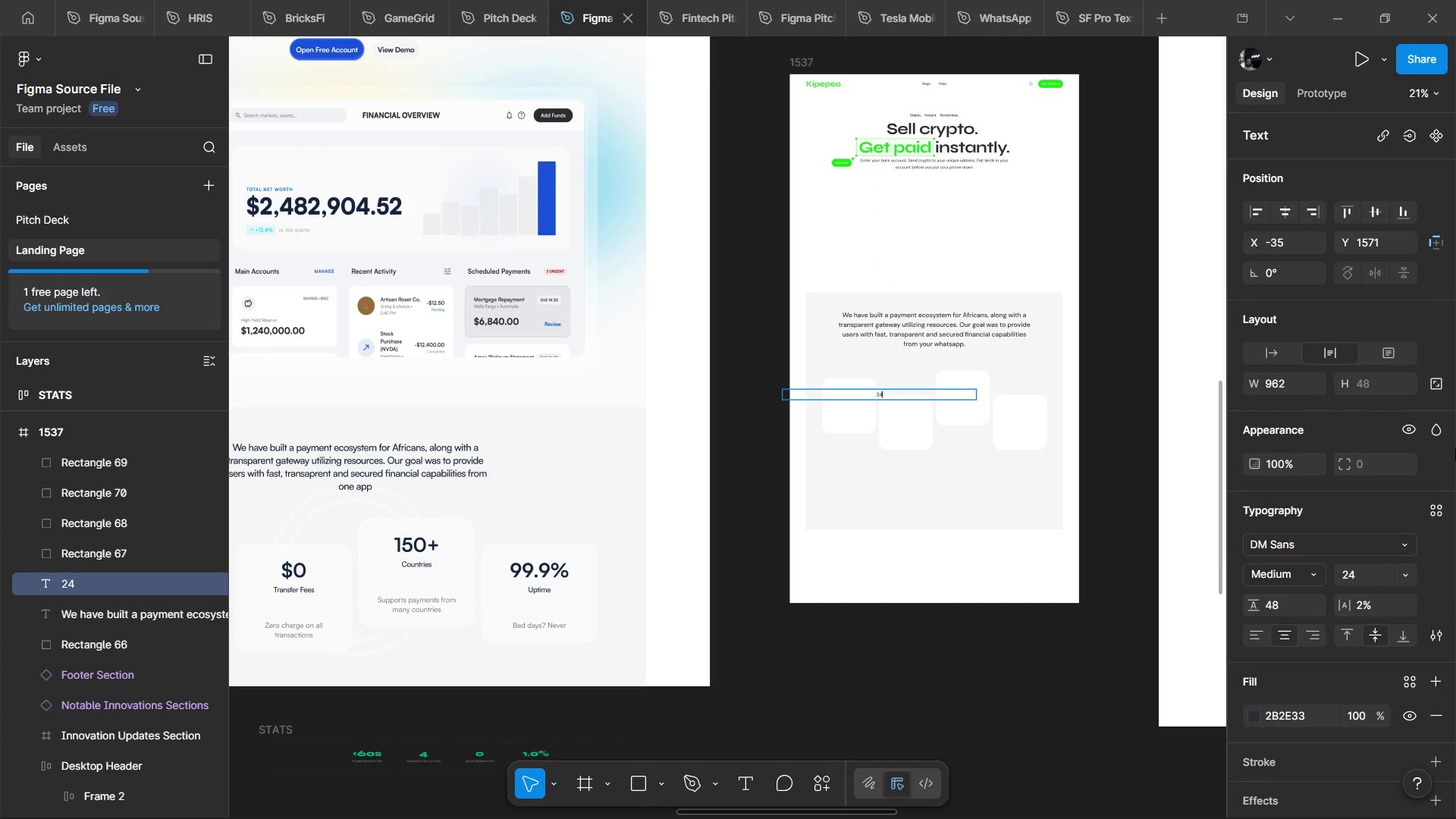 
left_click([941, 504])
 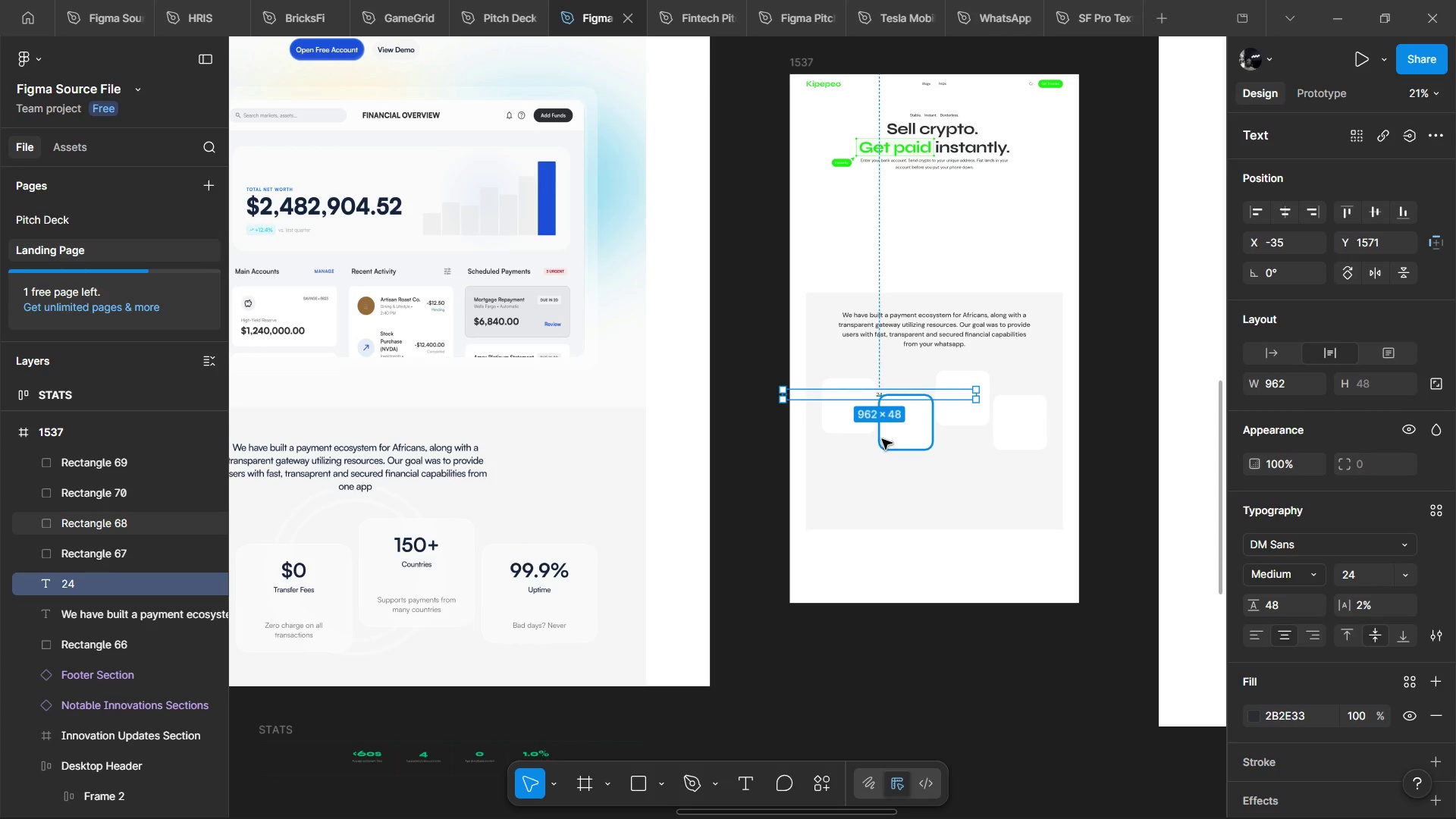 
key(Equal)
 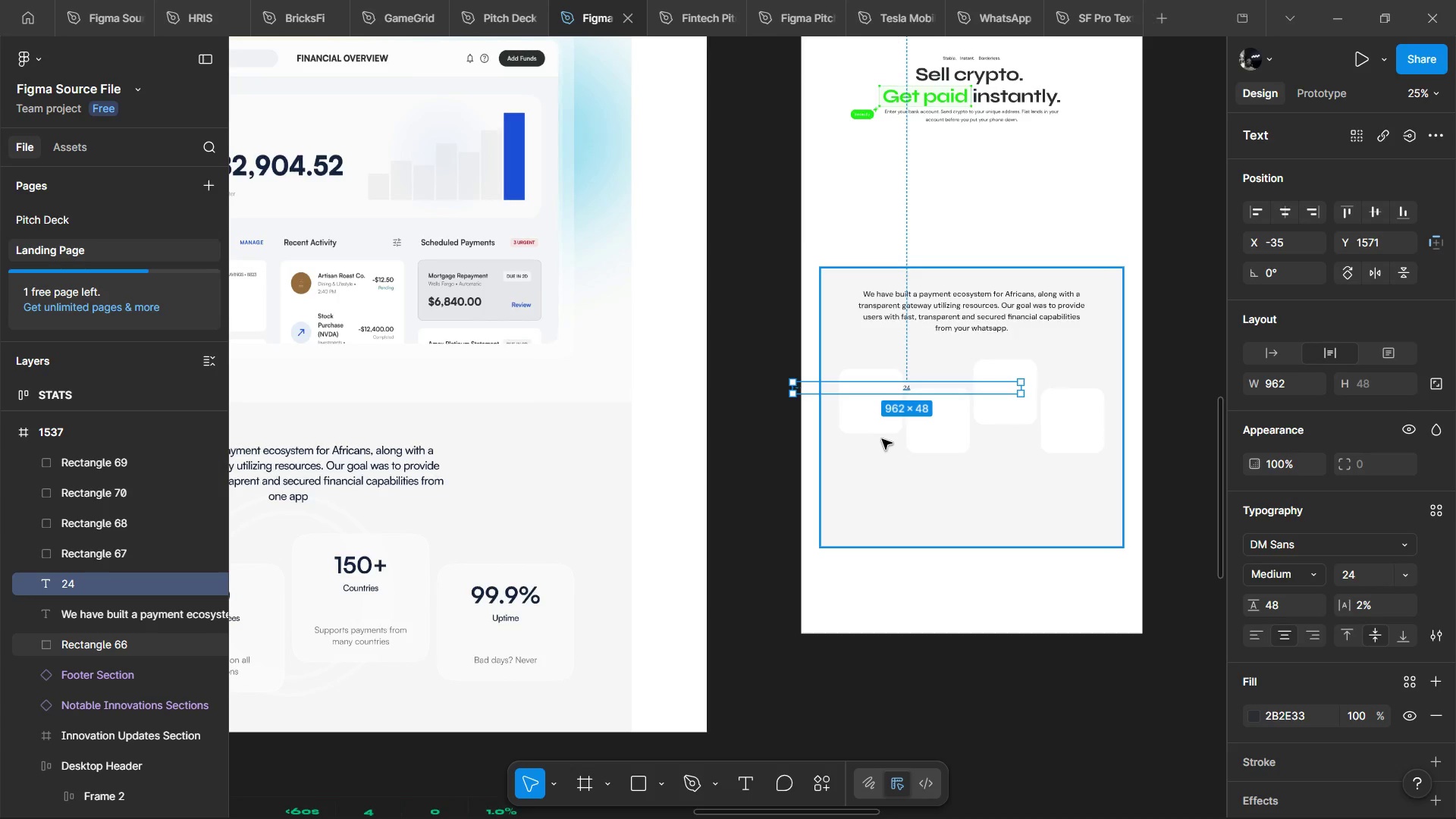 
key(BracketRight)
 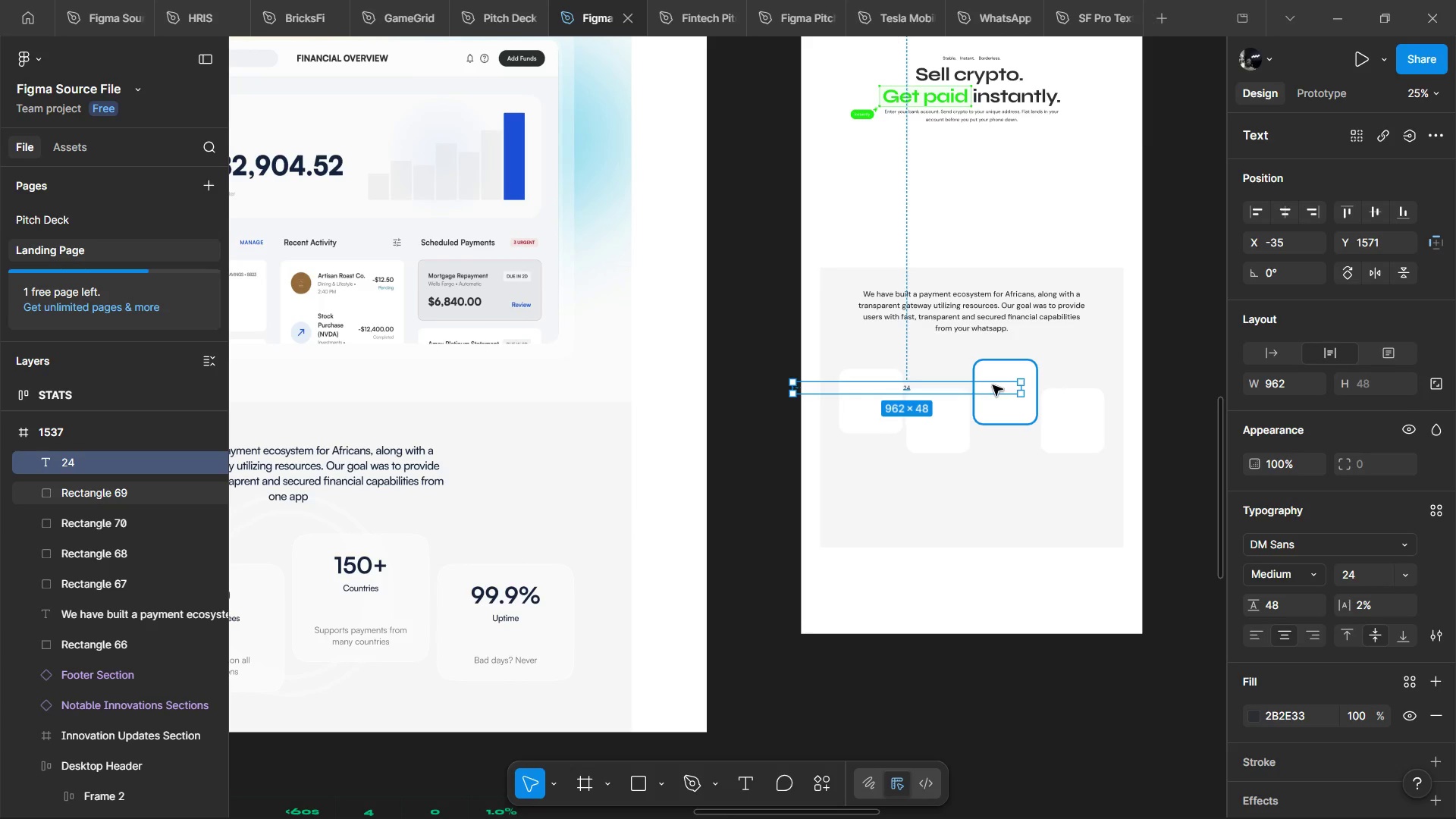 
left_click_drag(start_coordinate=[993, 385], to_coordinate=[1003, 495])
 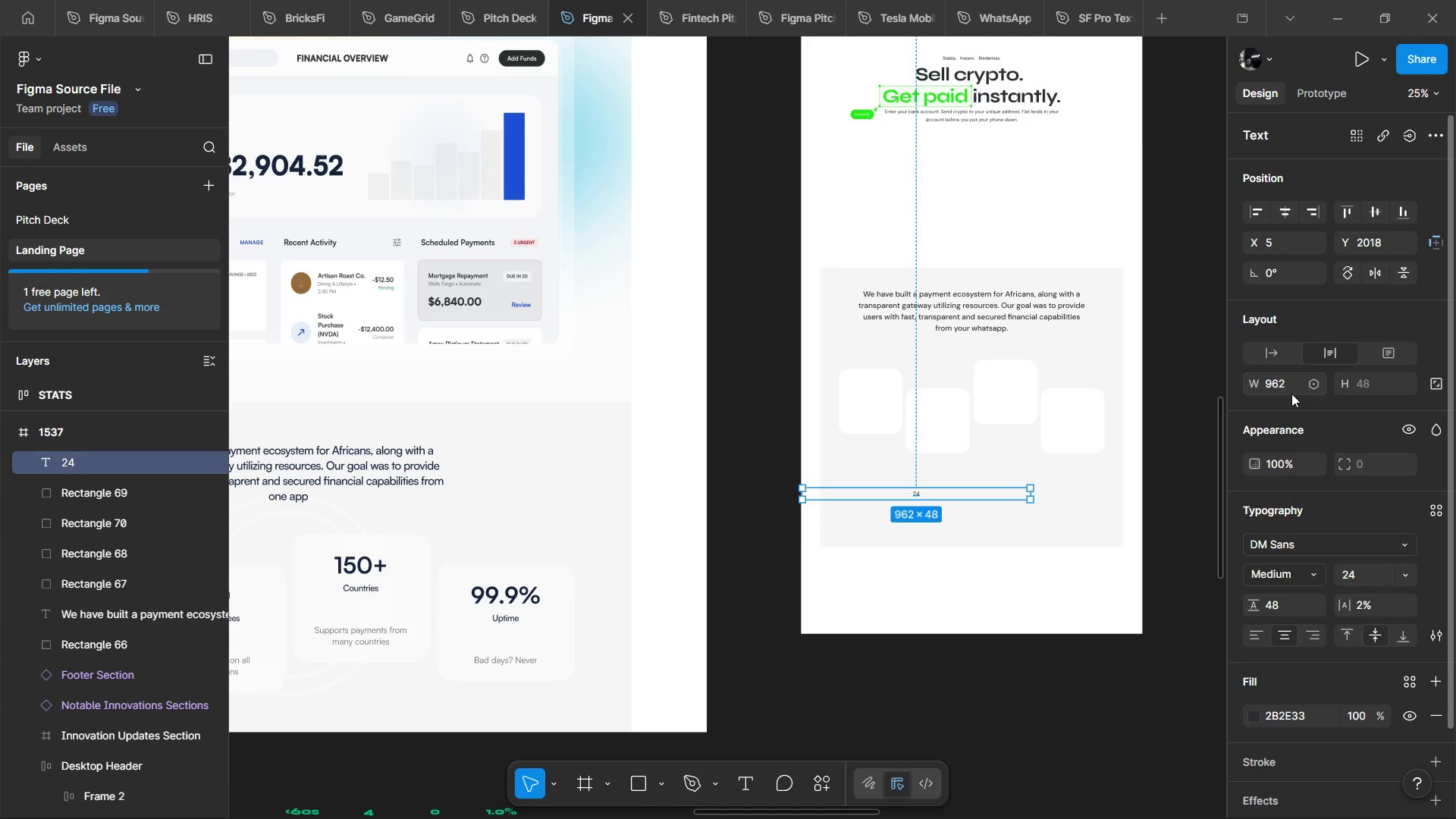 
left_click([1276, 356])
 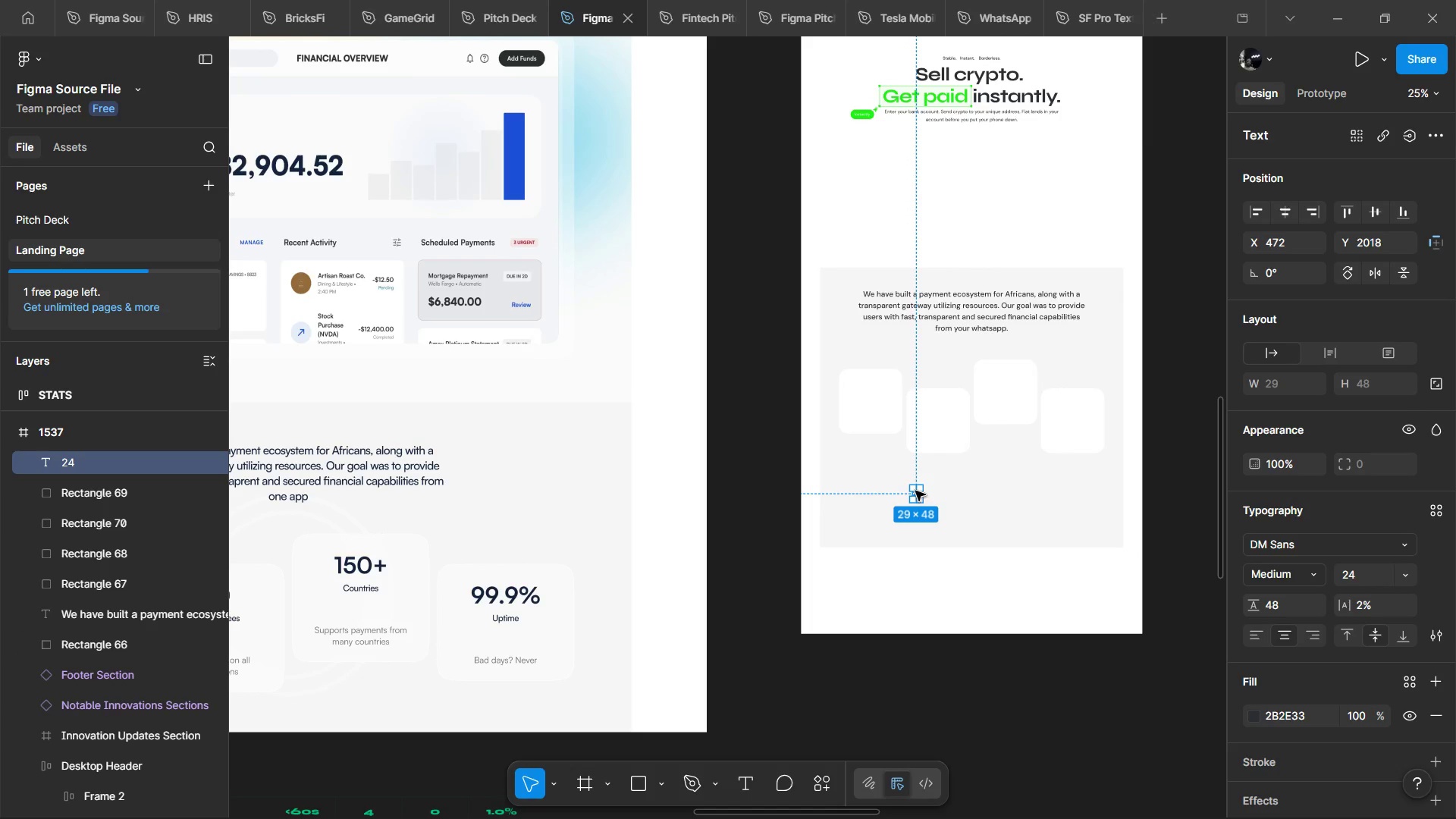 
left_click_drag(start_coordinate=[915, 491], to_coordinate=[871, 383])
 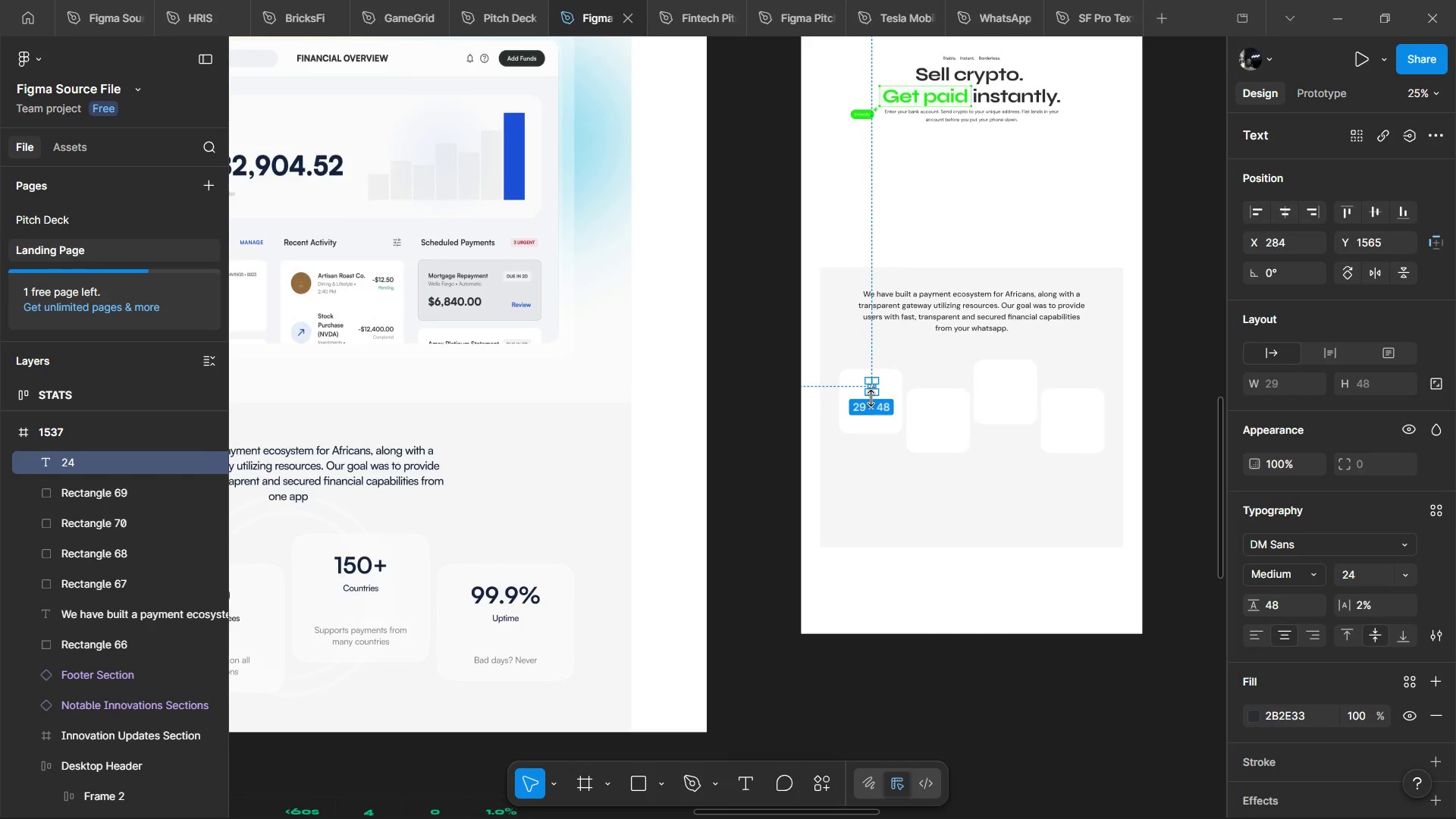 
hold_key(key=ControlLeft, duration=1.09)
hold_key(key=ShiftLeft, duration=0.42)
hold_key(key=ControlLeft, duration=0.44)
scroll: coordinate [871, 398], scroll_direction: up, amount: 8.0
 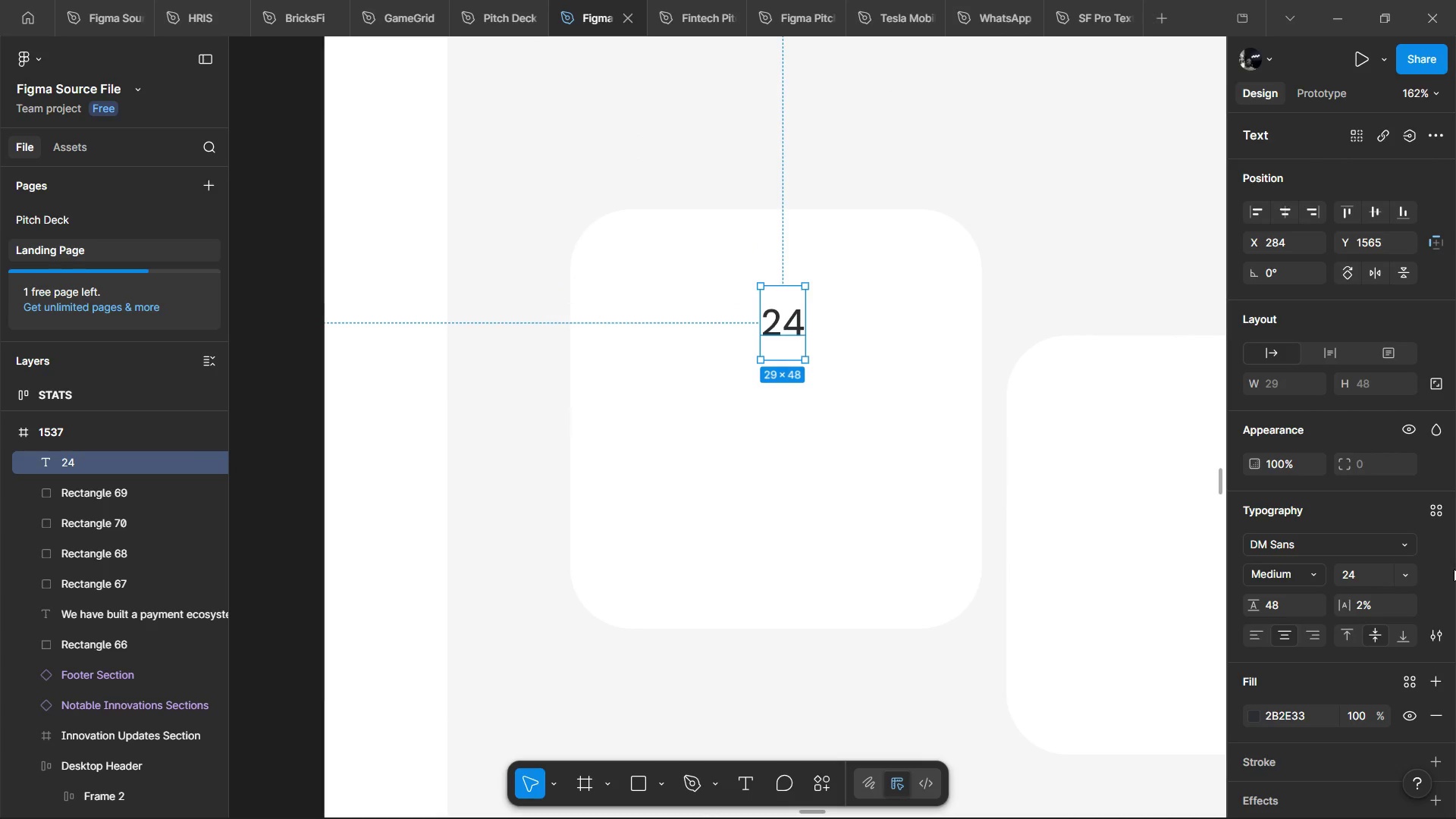 
hold_key(key=ControlLeft, duration=1.05)
scroll: coordinate [1112, 527], scroll_direction: down, amount: 2.0
 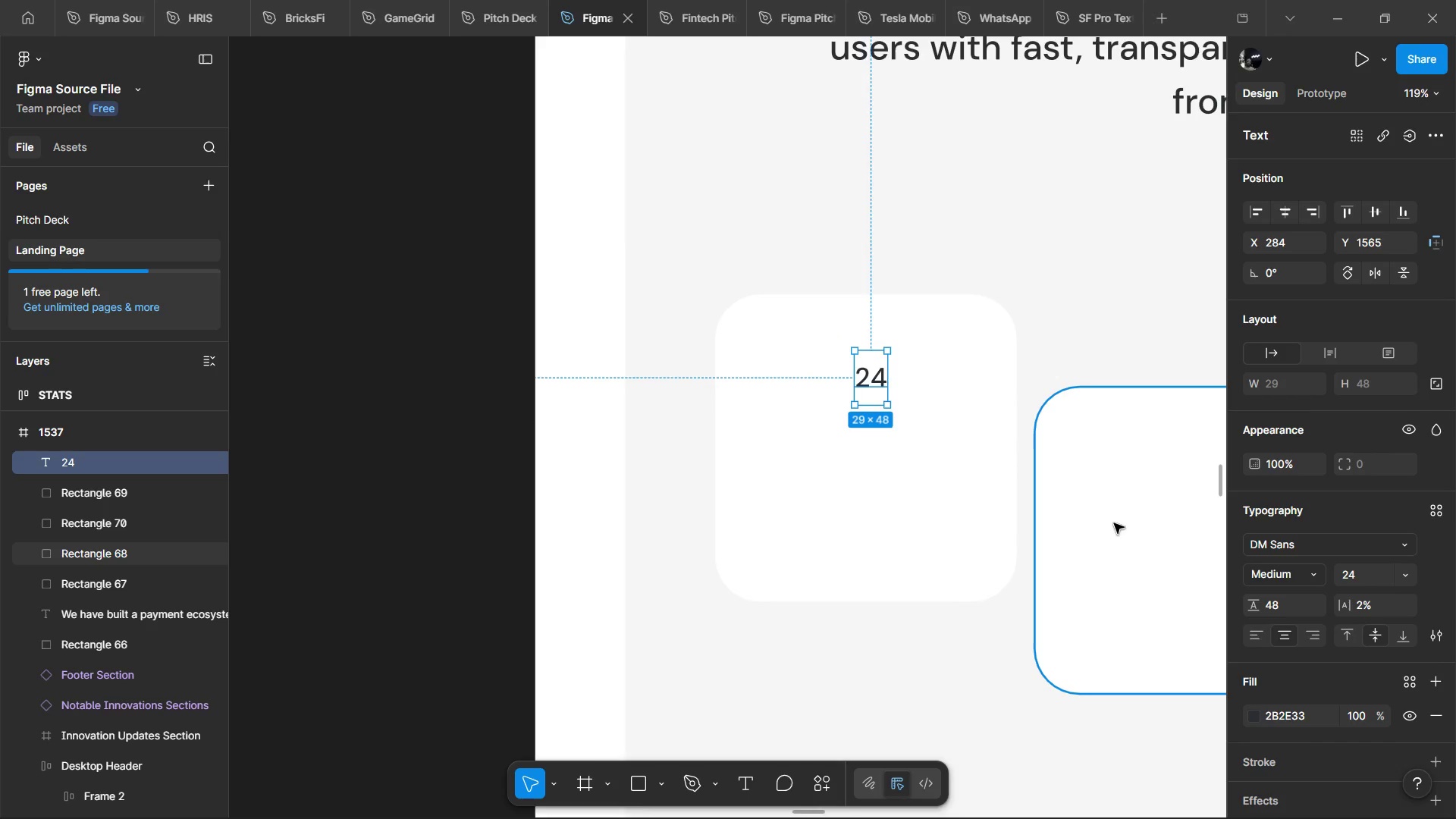 
key(Minus)
 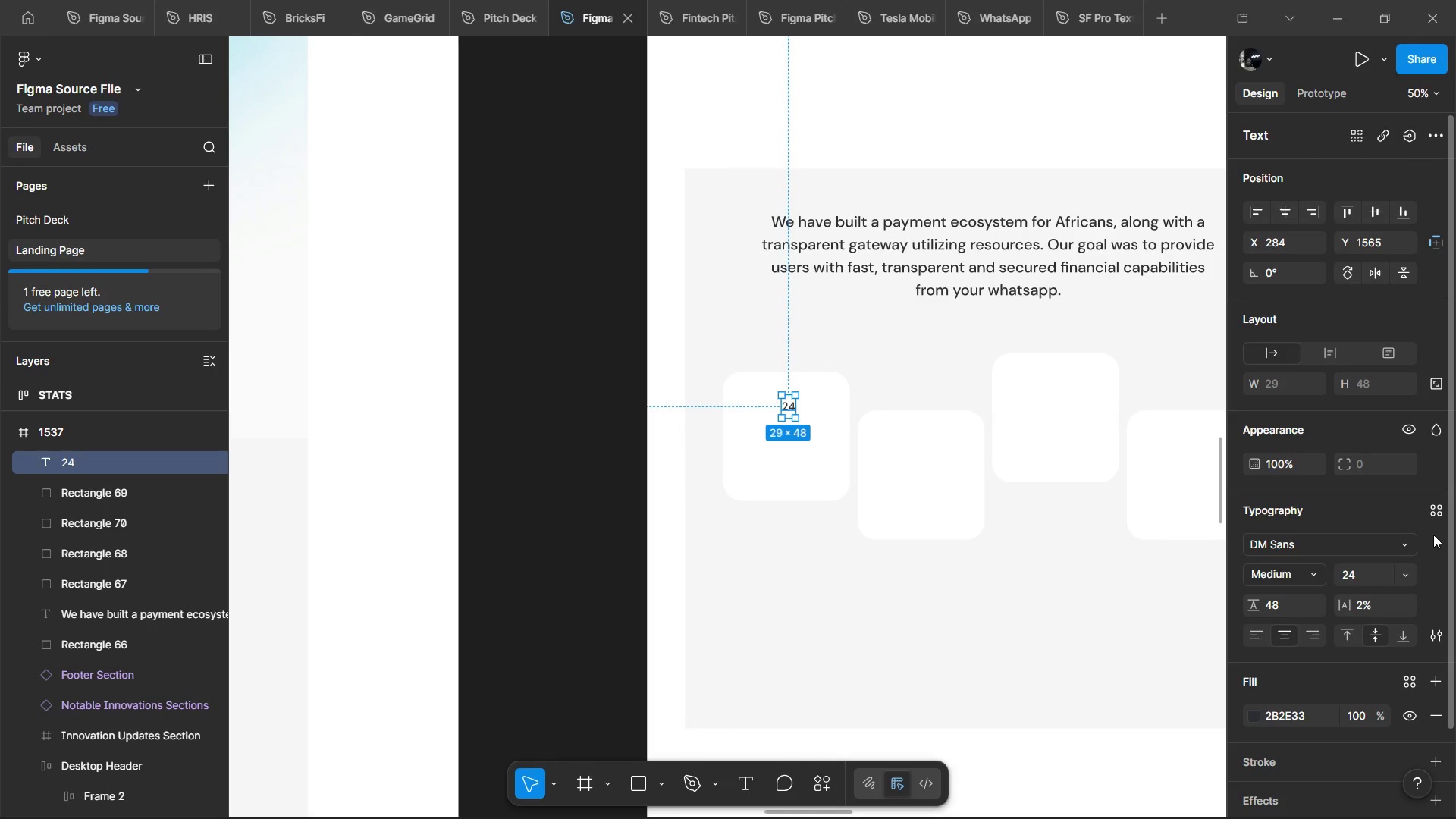 
wait(44.05)
 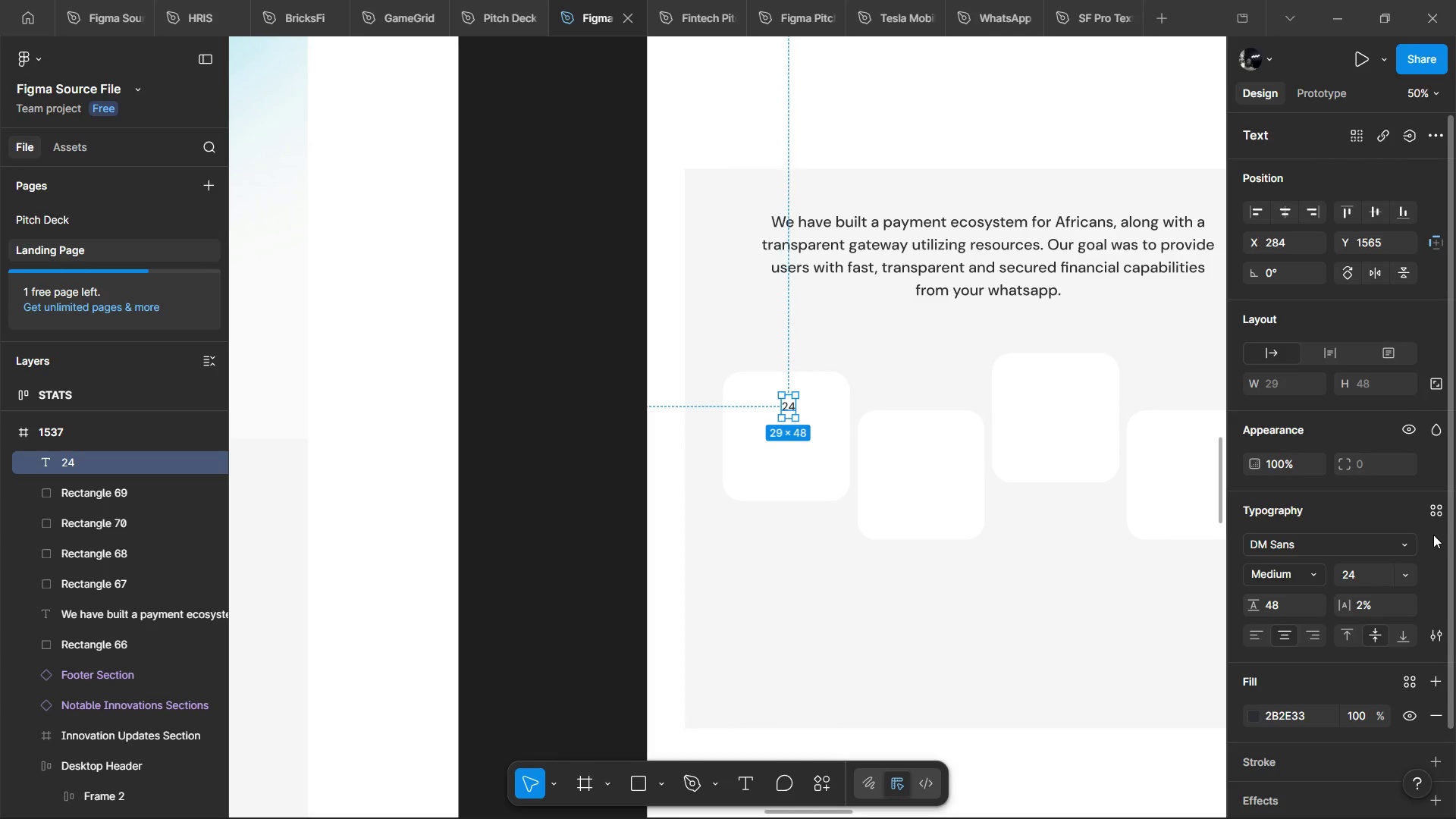 
left_click([1404, 571])
 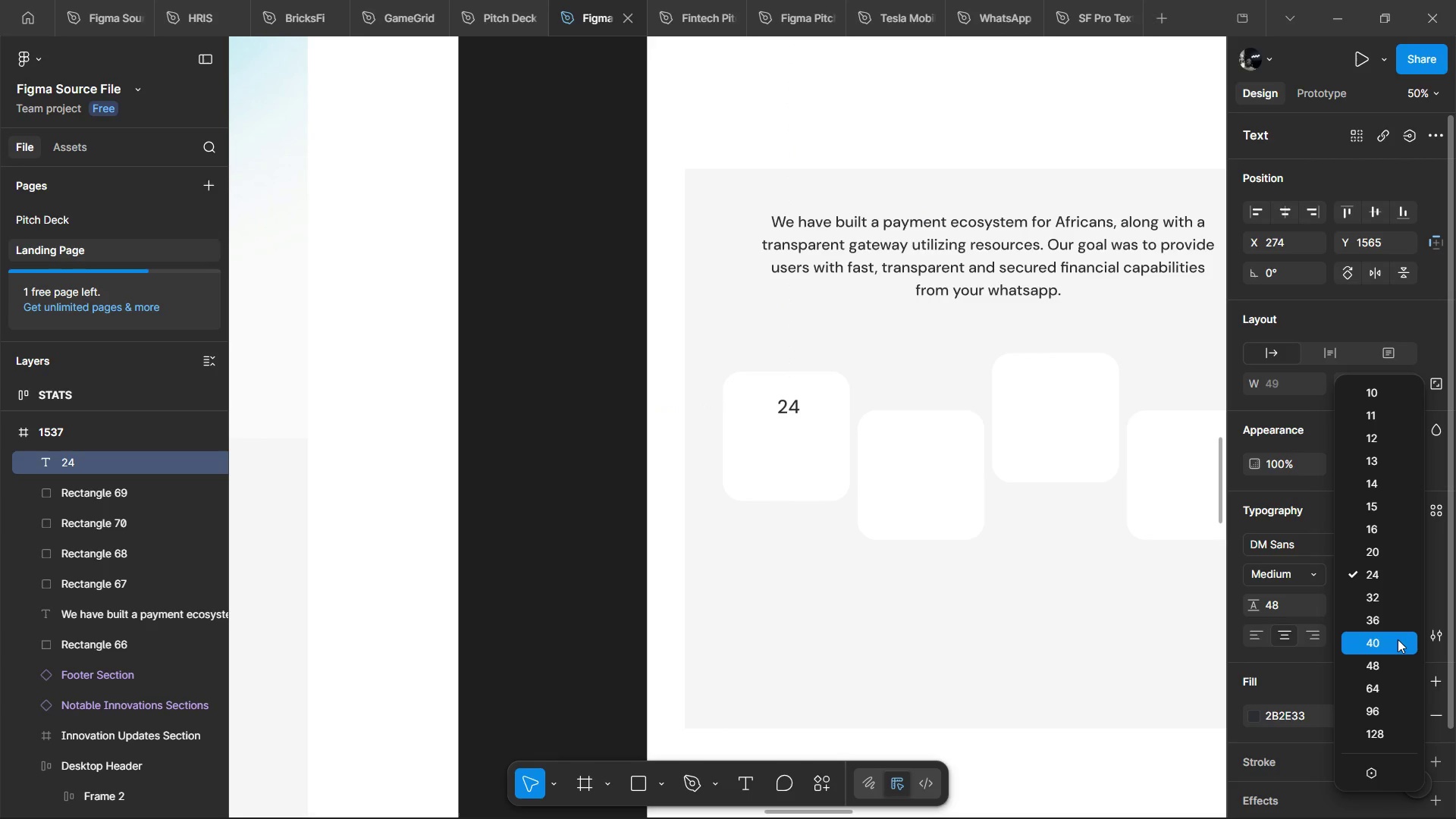 
left_click([1398, 639])
 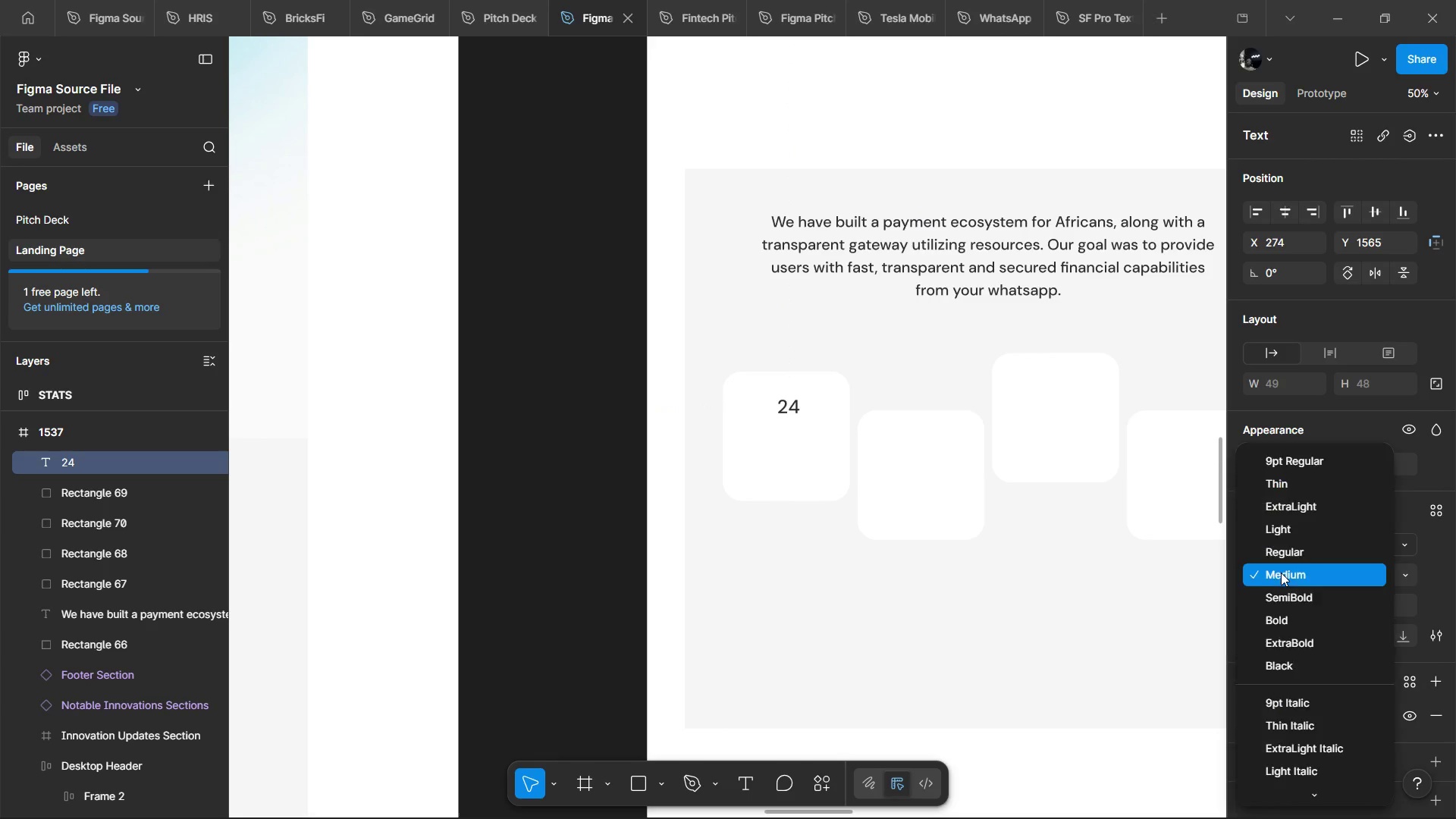 
left_click([1281, 573])
 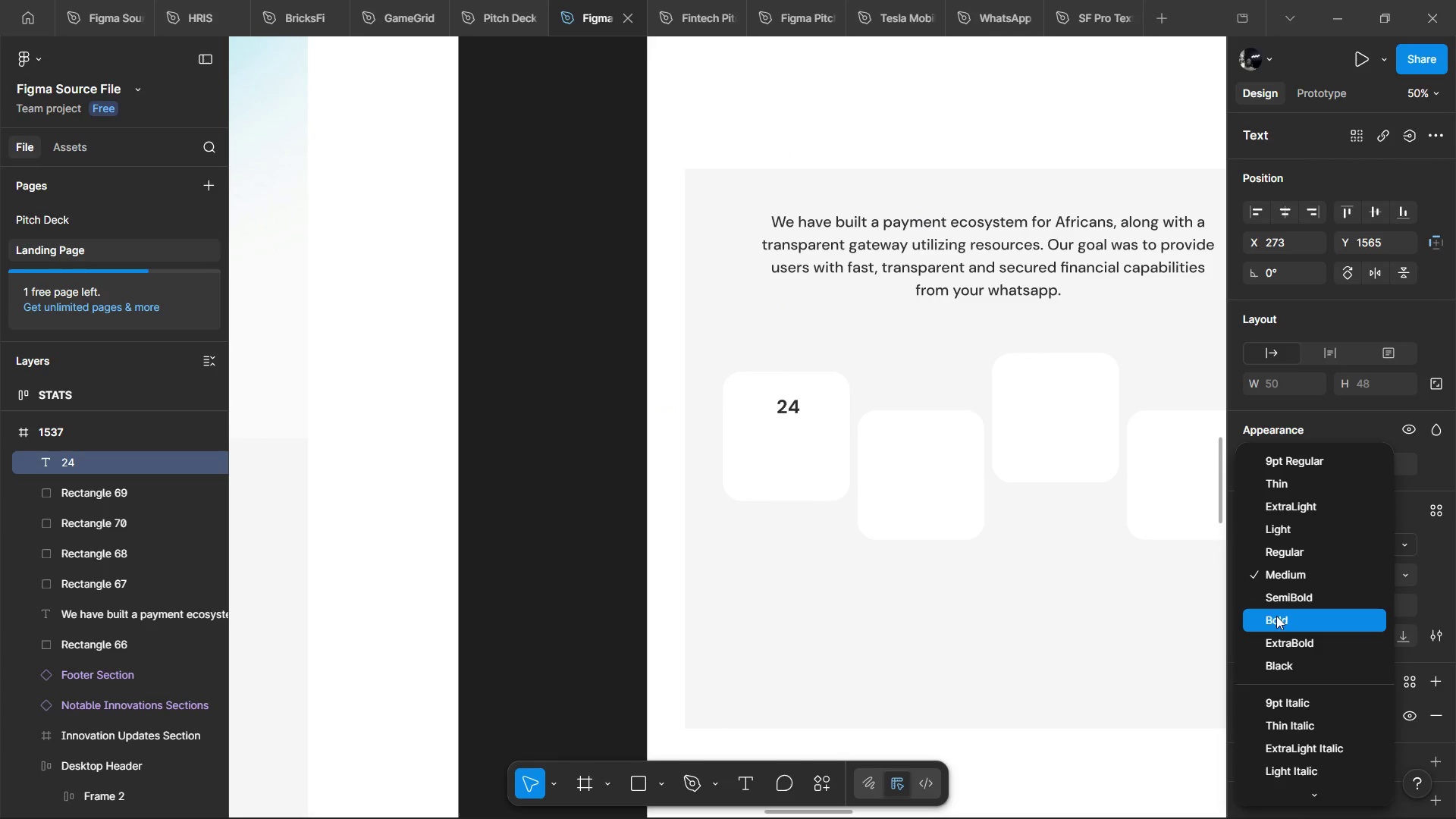 
left_click([1276, 616])
 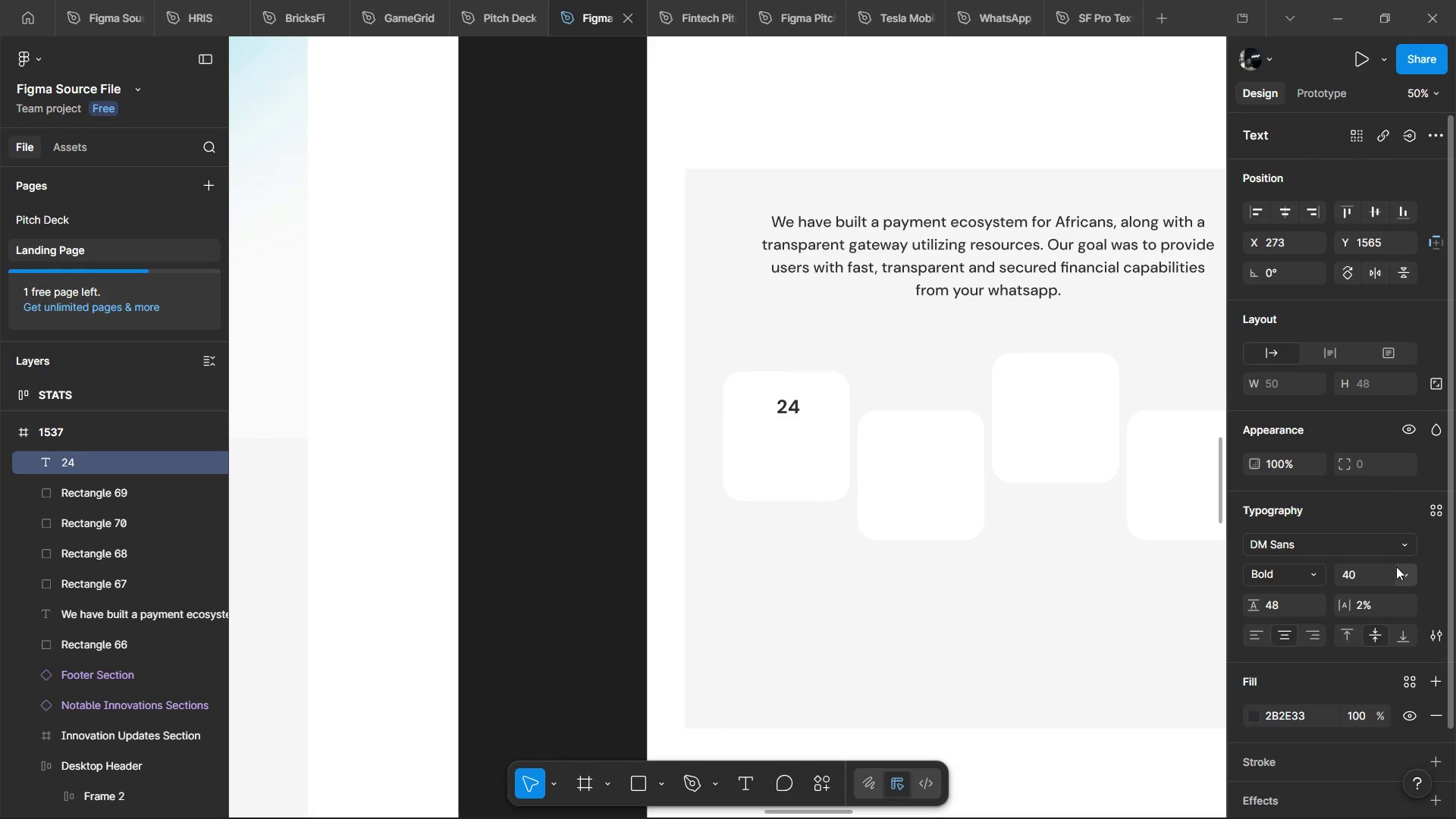 
left_click([1396, 566])
 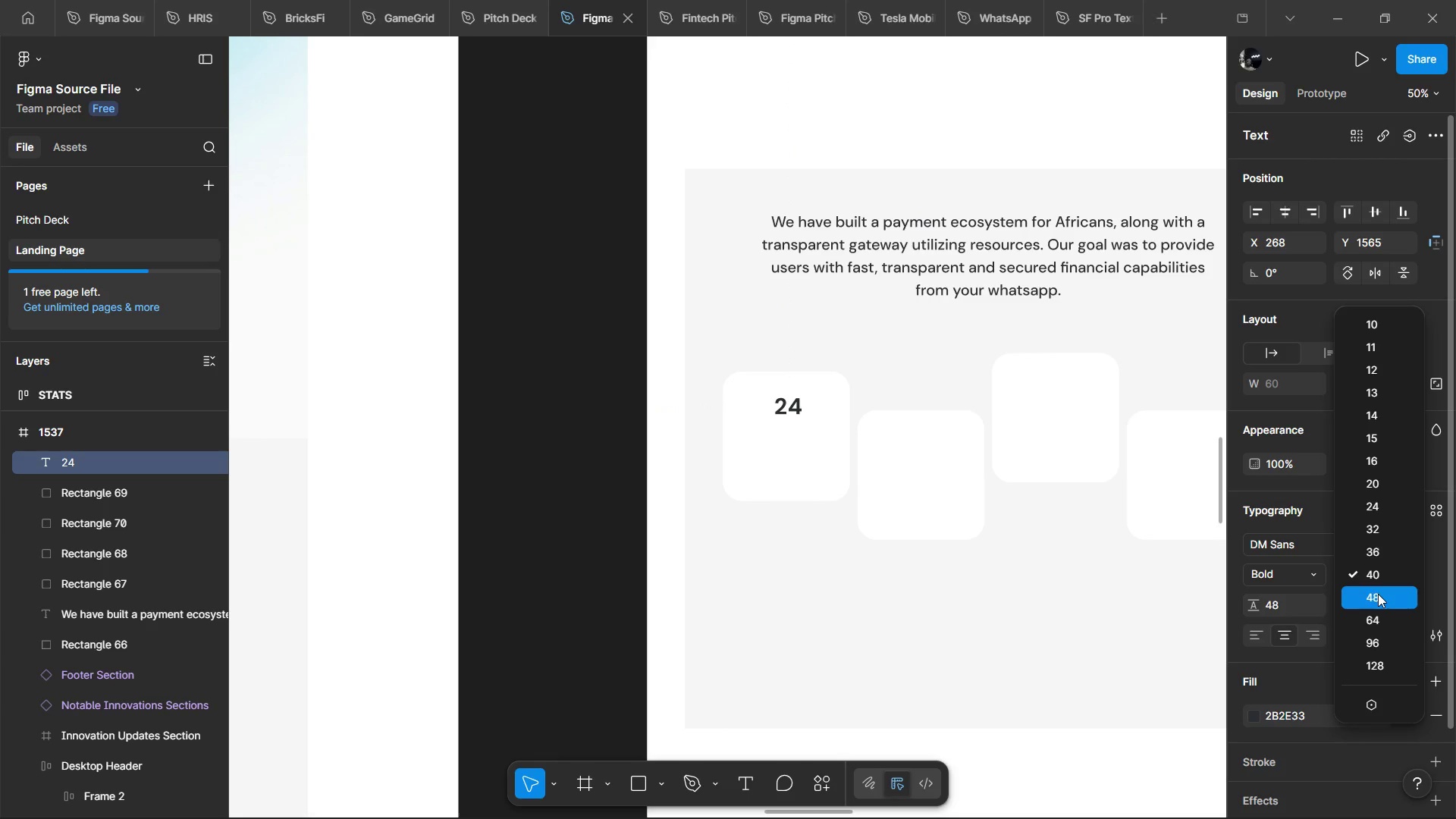 
left_click([1378, 594])
 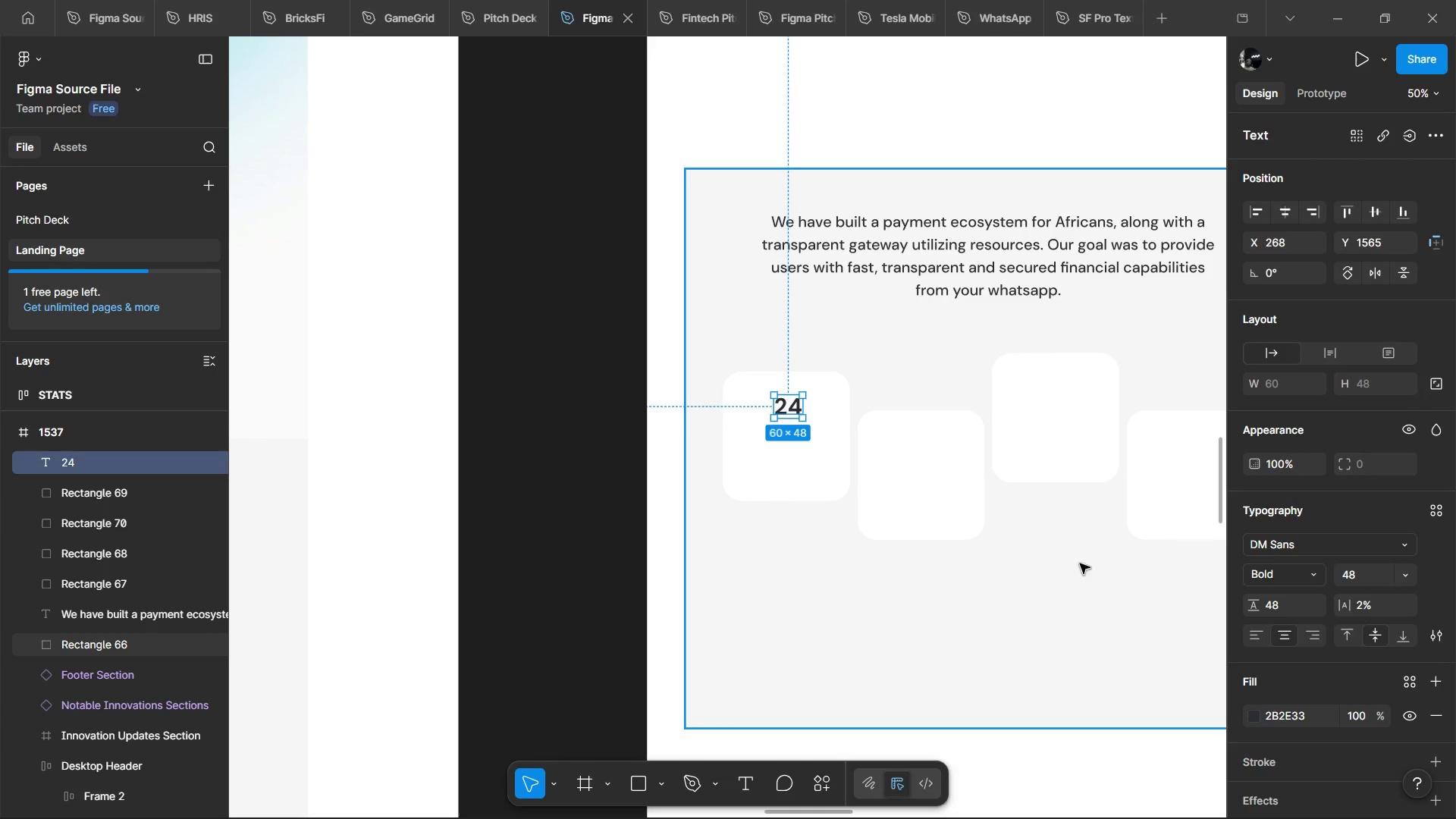 
hold_key(key=ControlLeft, duration=0.97)
 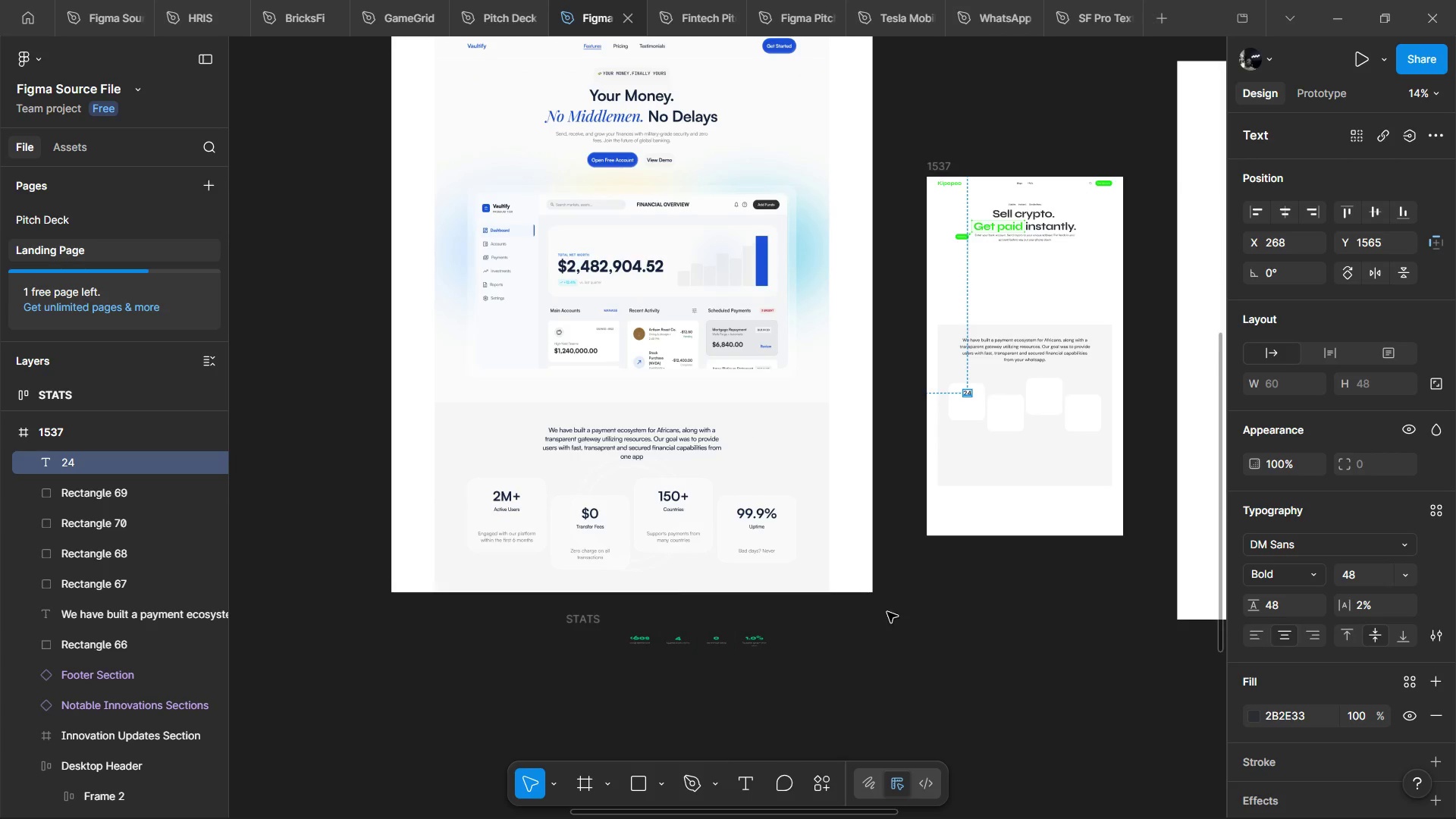 
hold_key(key=ControlLeft, duration=1.52)
 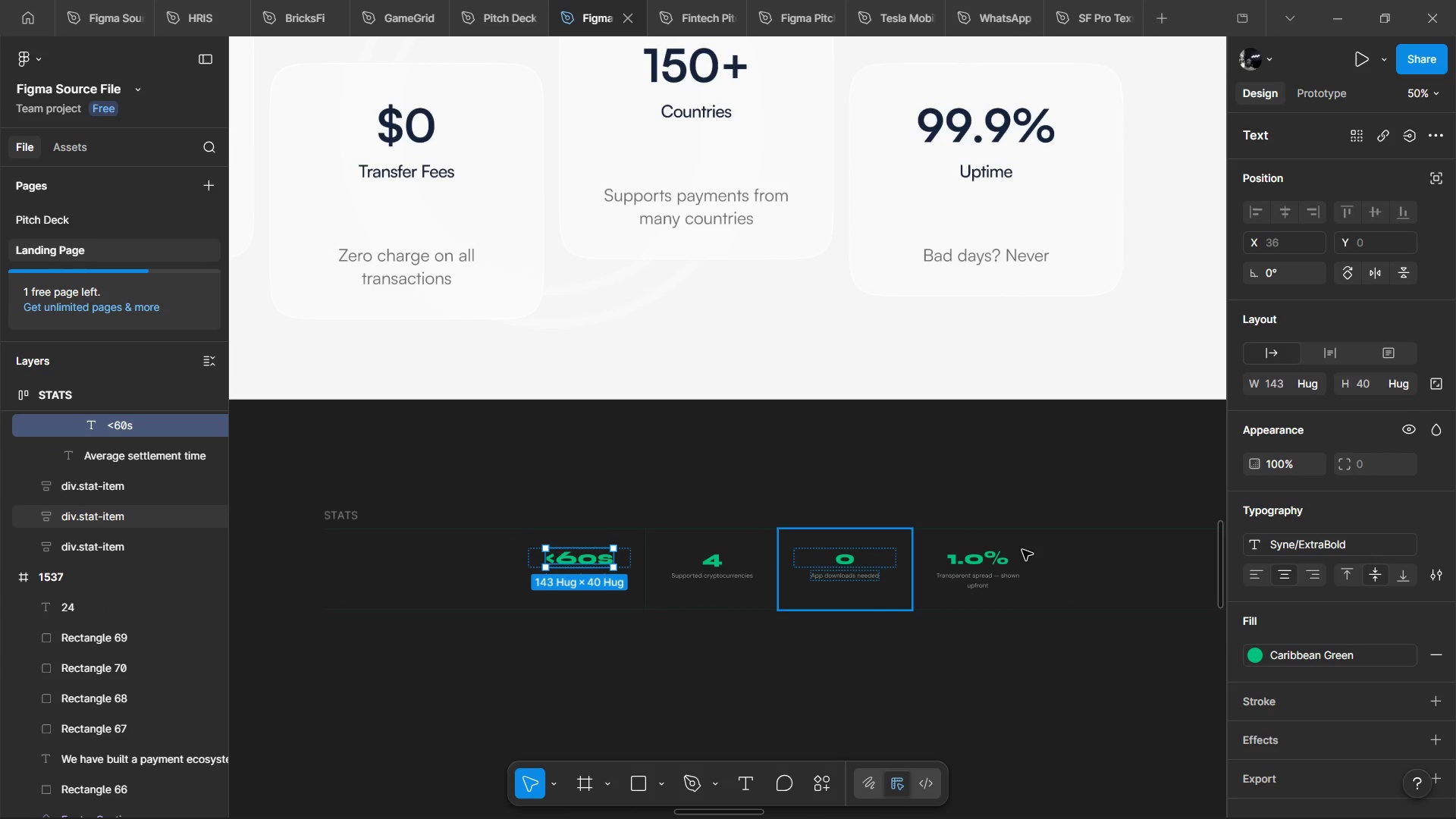 
scroll: coordinate [1041, 554], scroll_direction: down, amount: 11.0
 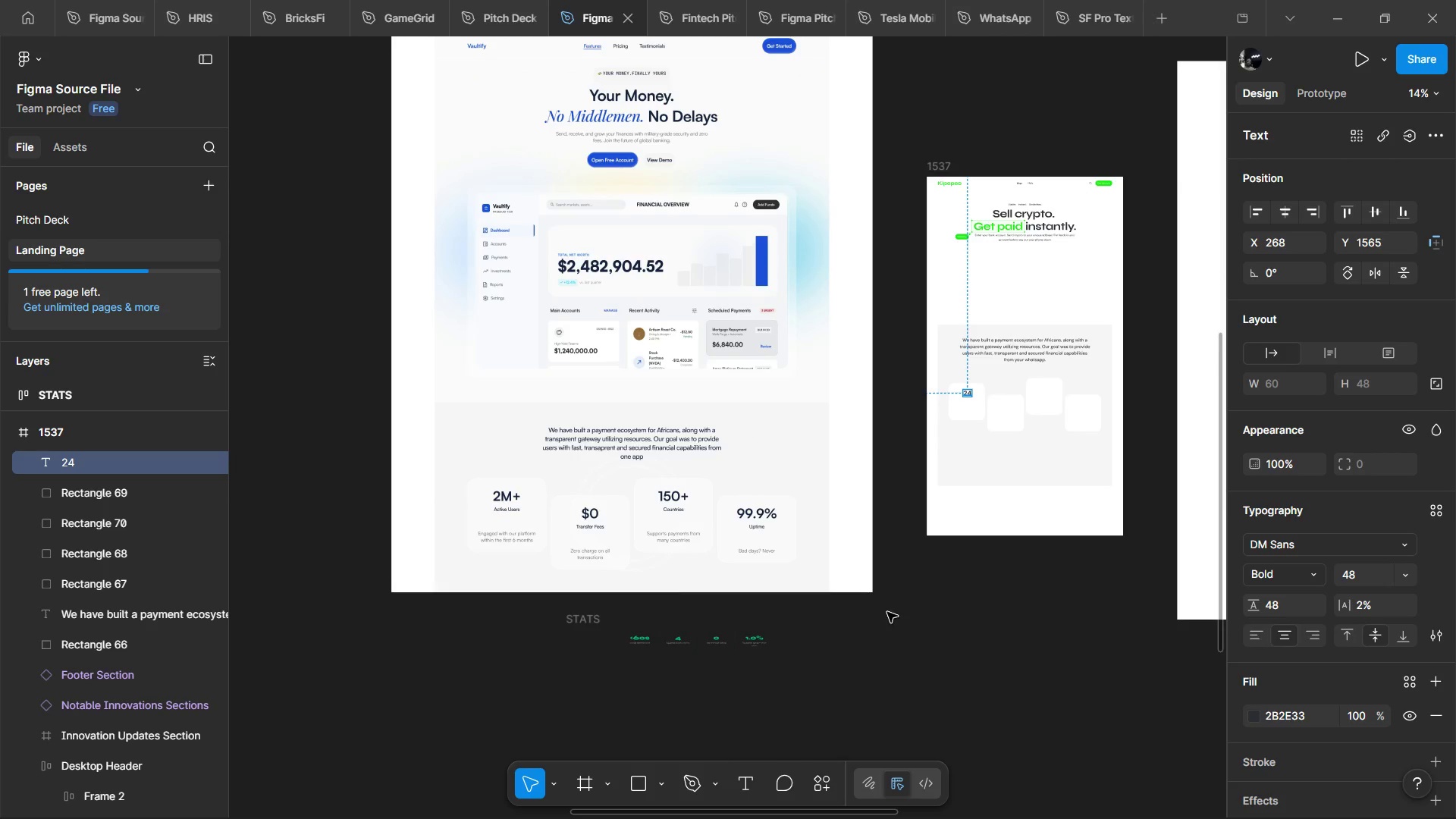 
scroll: coordinate [665, 670], scroll_direction: up, amount: 7.0
 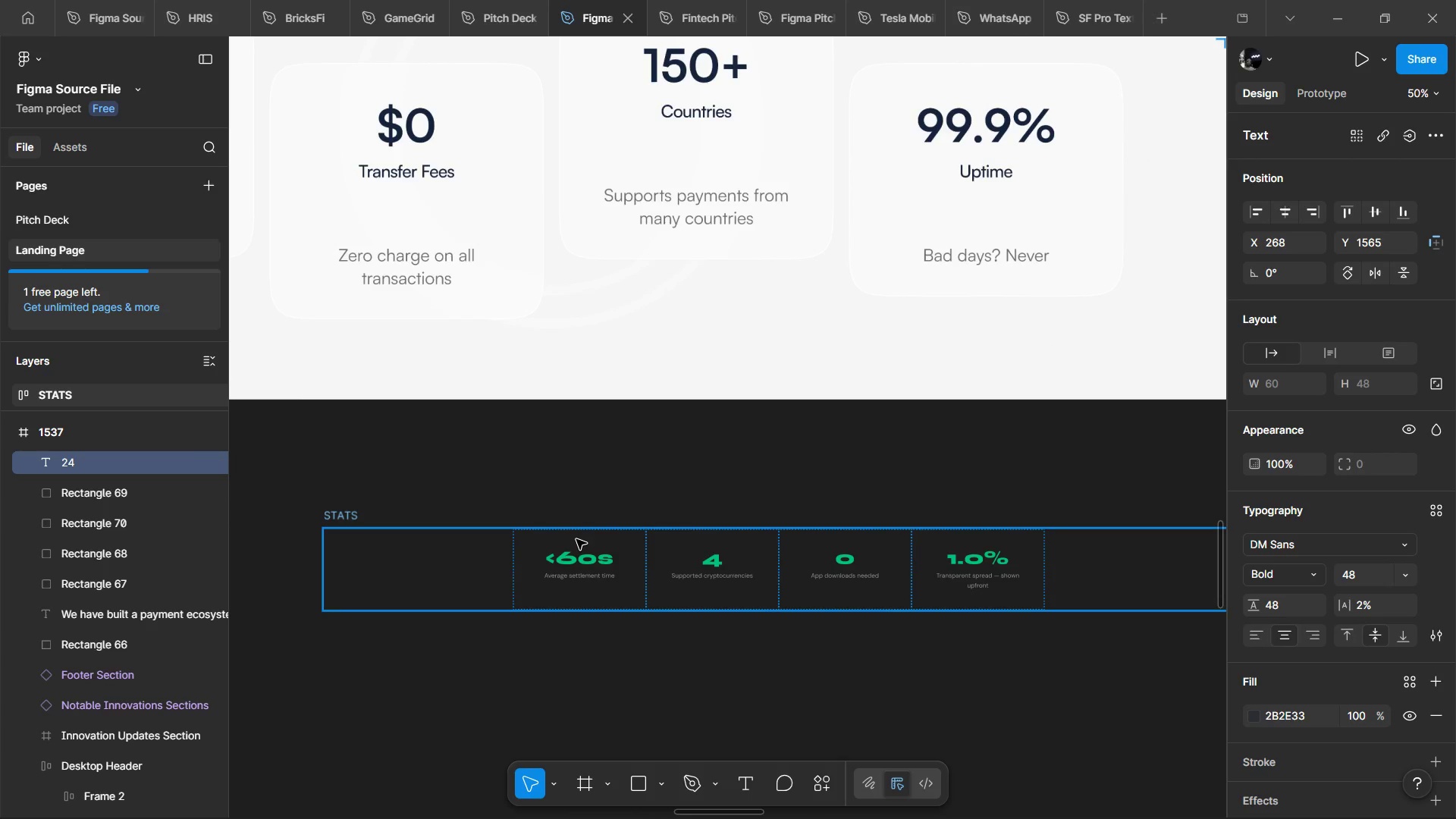 
hold_key(key=ControlLeft, duration=0.58)
left_click([576, 558])
 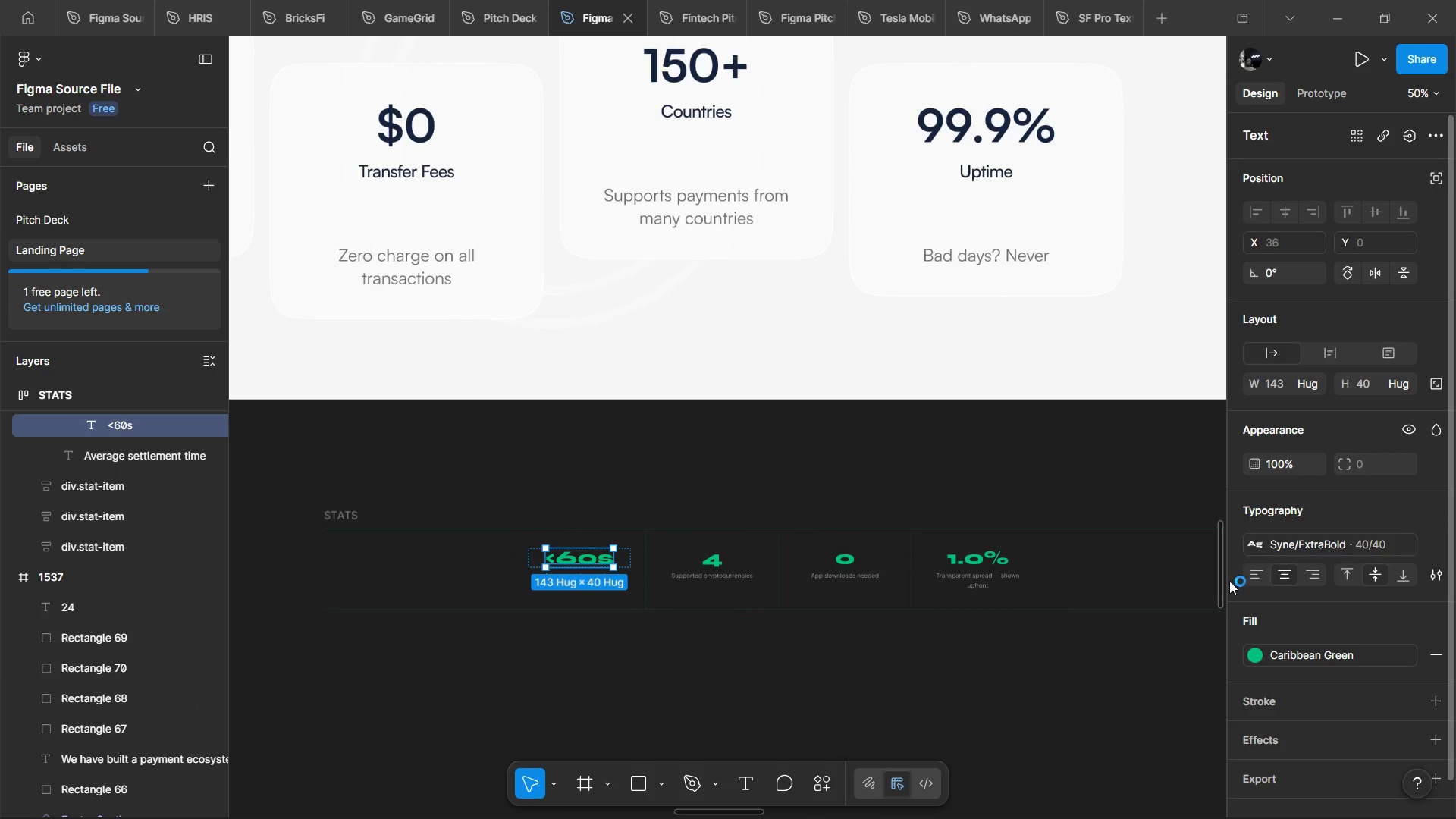 
hold_key(key=ControlLeft, duration=3.44)
hold_key(key=ShiftLeft, duration=1.52)
left_click([716, 561])
 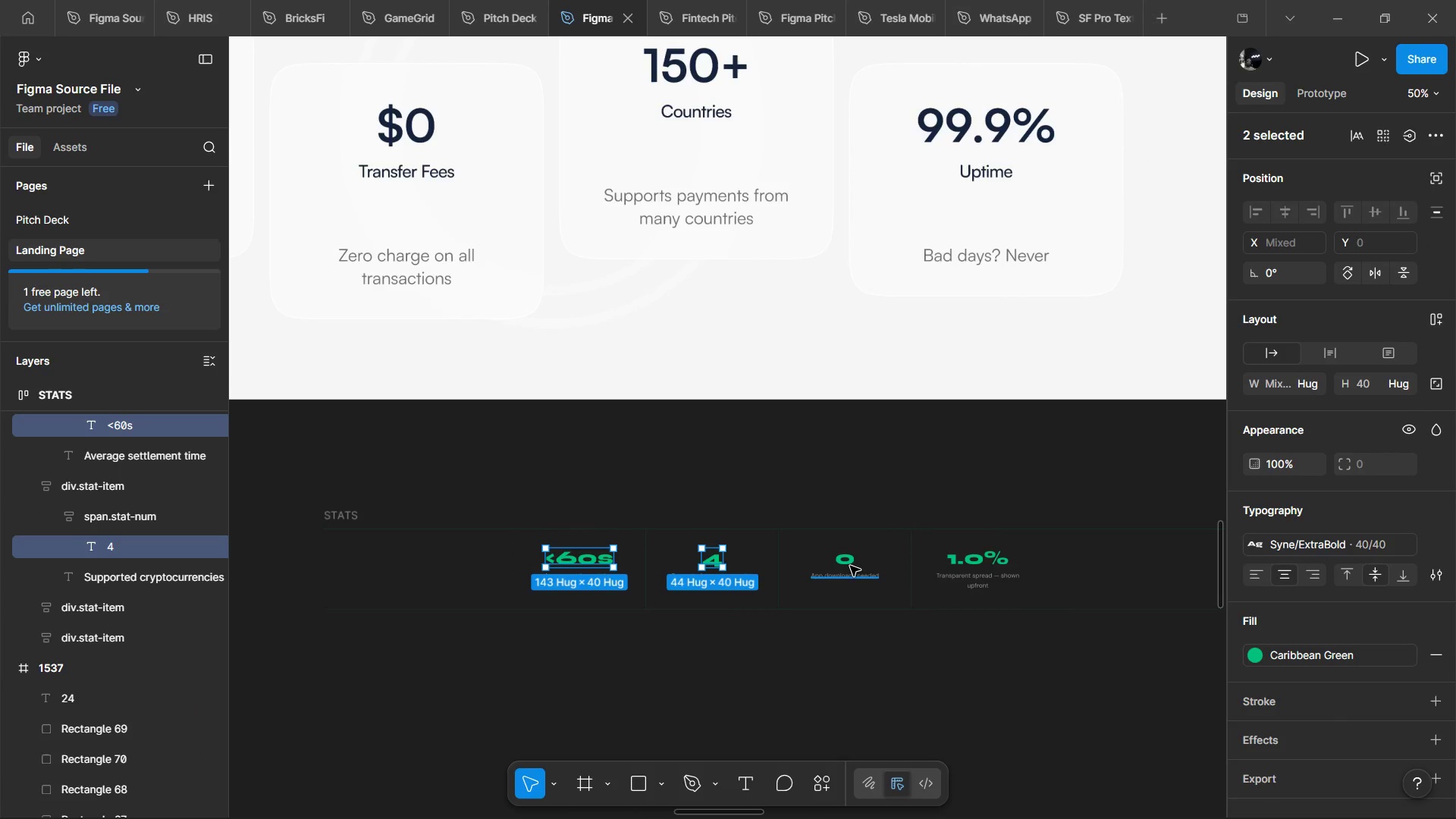 
hold_key(key=ShiftLeft, duration=1.5)
left_click([848, 560])
 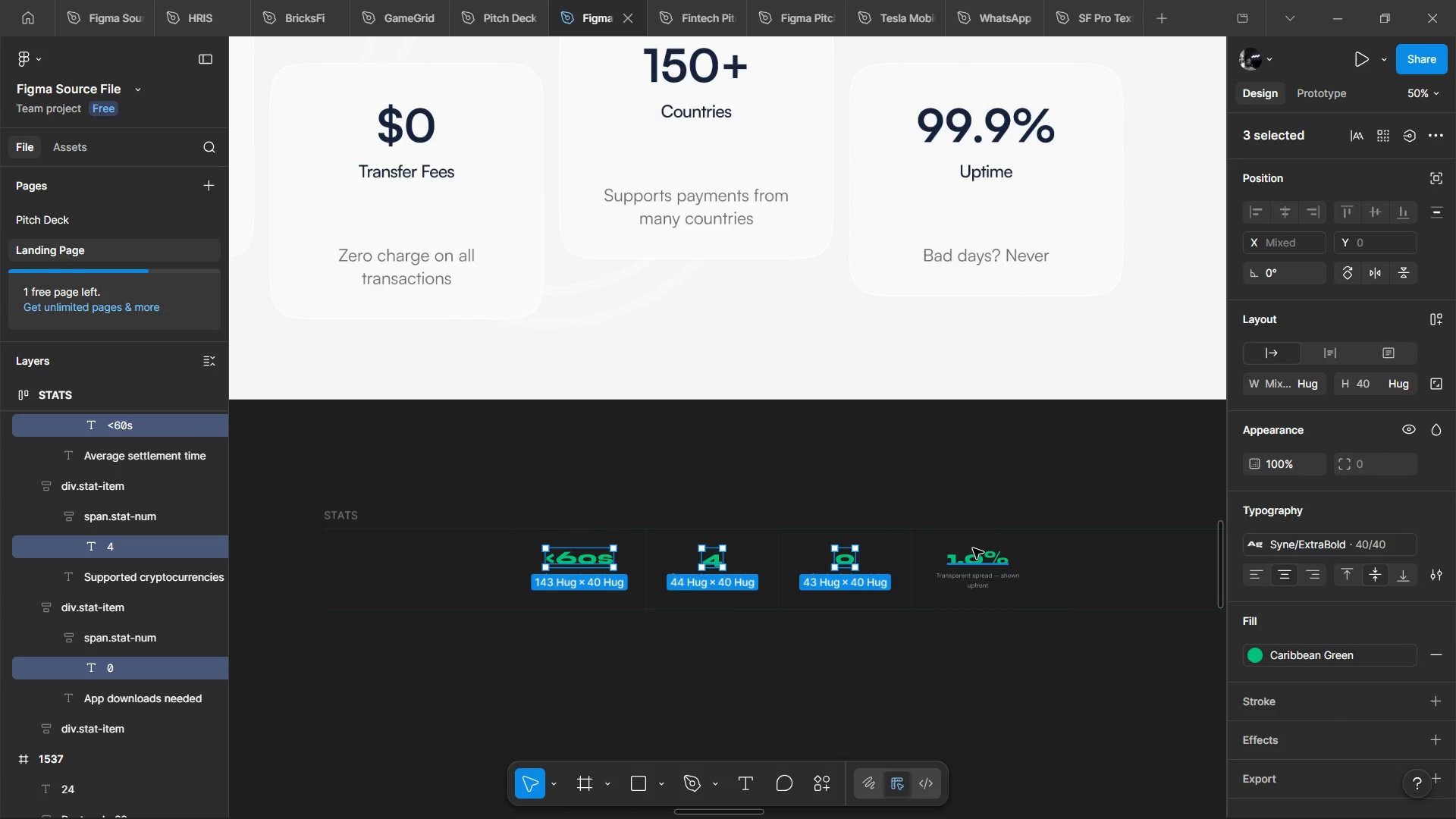 
left_click([973, 548])
 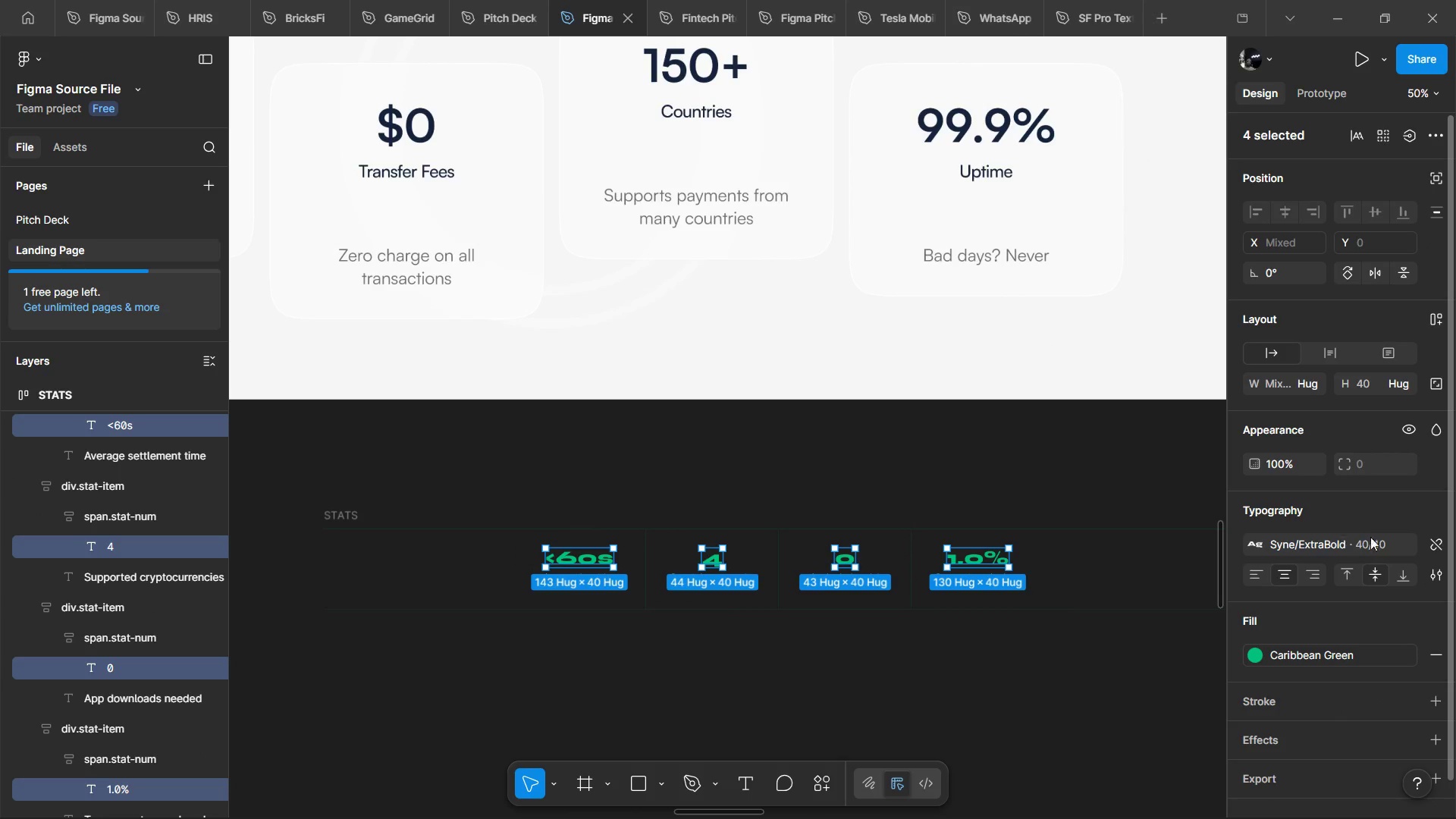 
key(Control+Shift+ShiftLeft)
 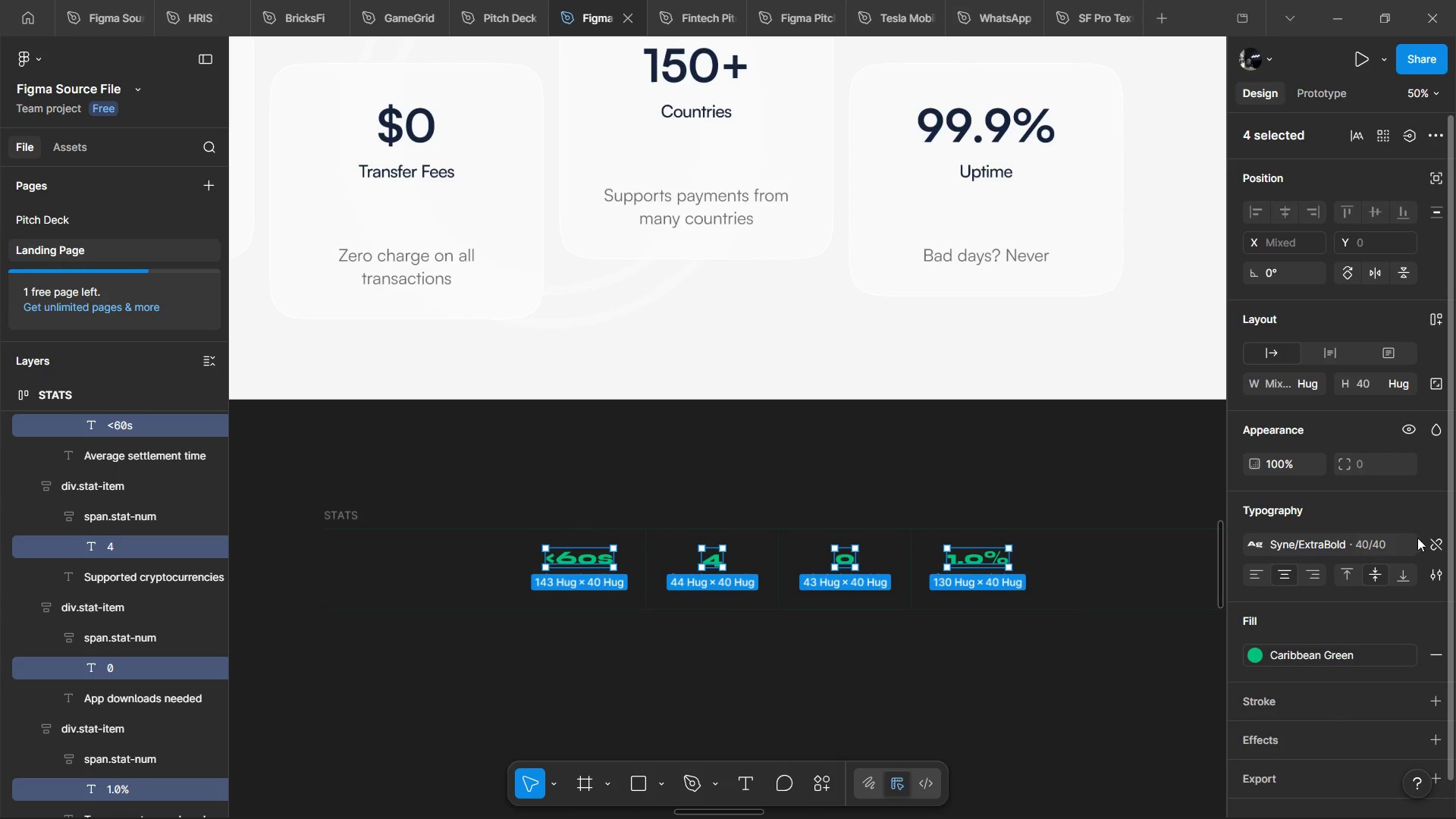 
key(Control+Shift+ShiftLeft)
 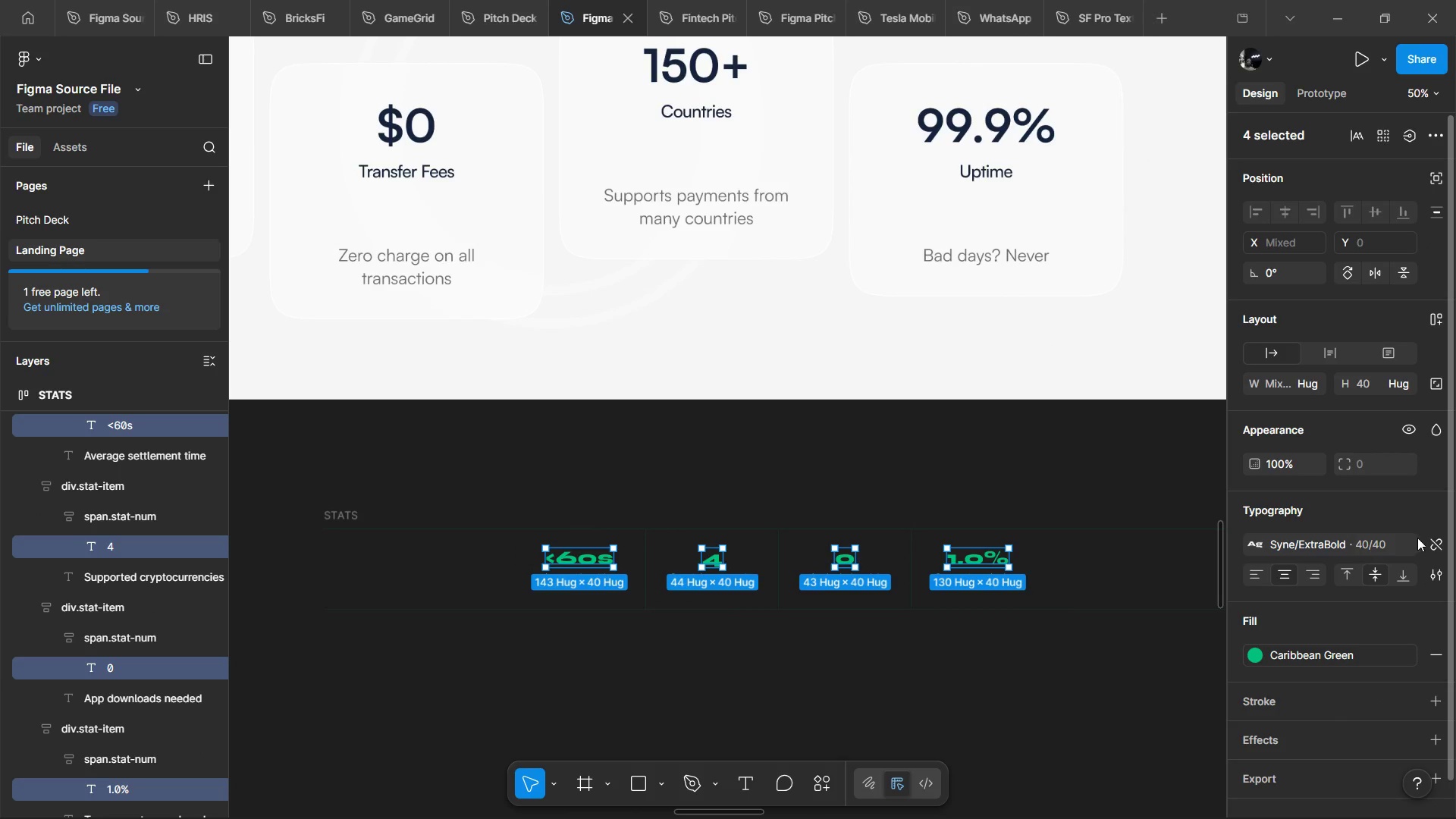 
key(Control+Shift+ShiftLeft)
 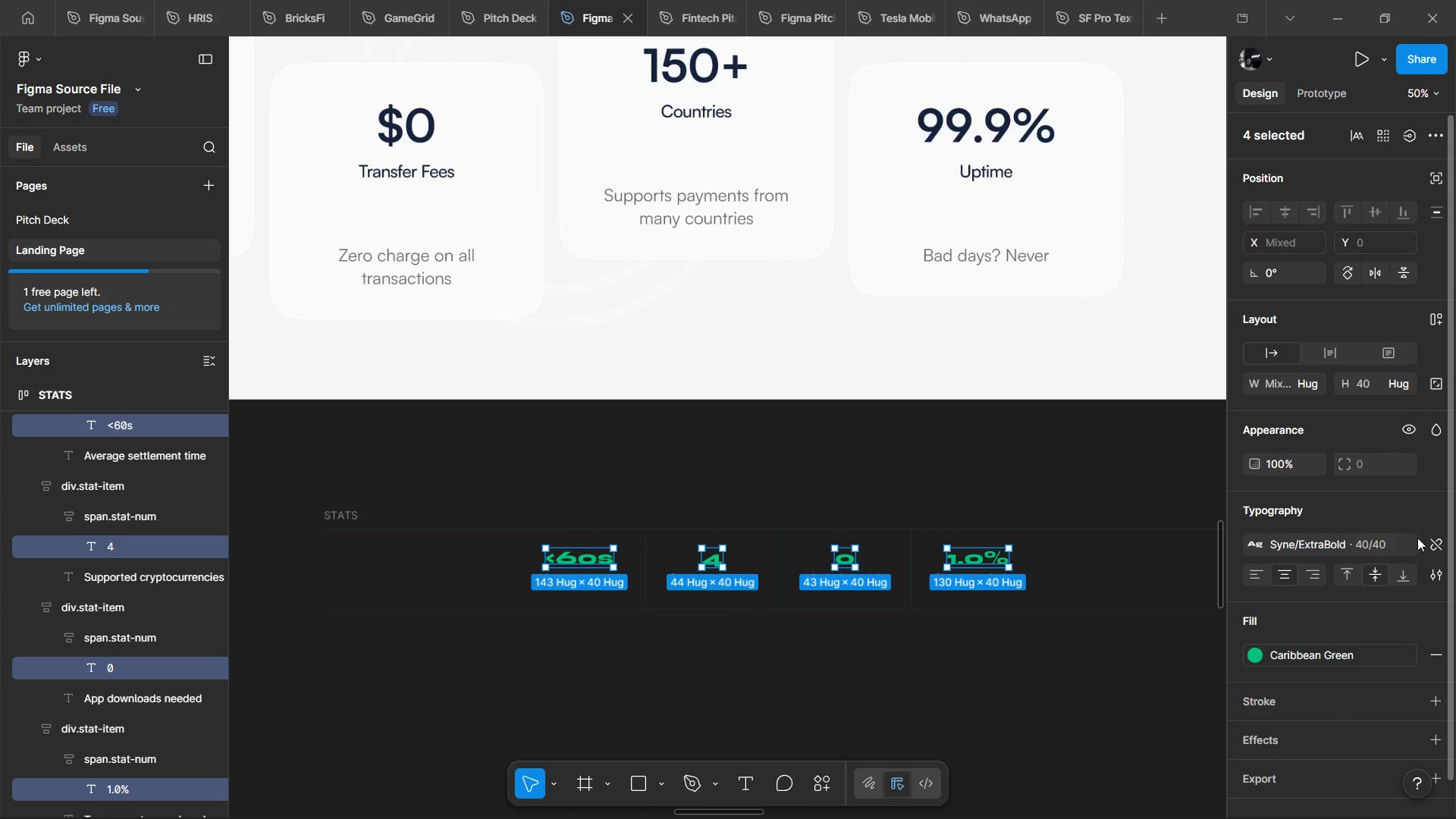 
key(Control+Shift+ShiftLeft)
 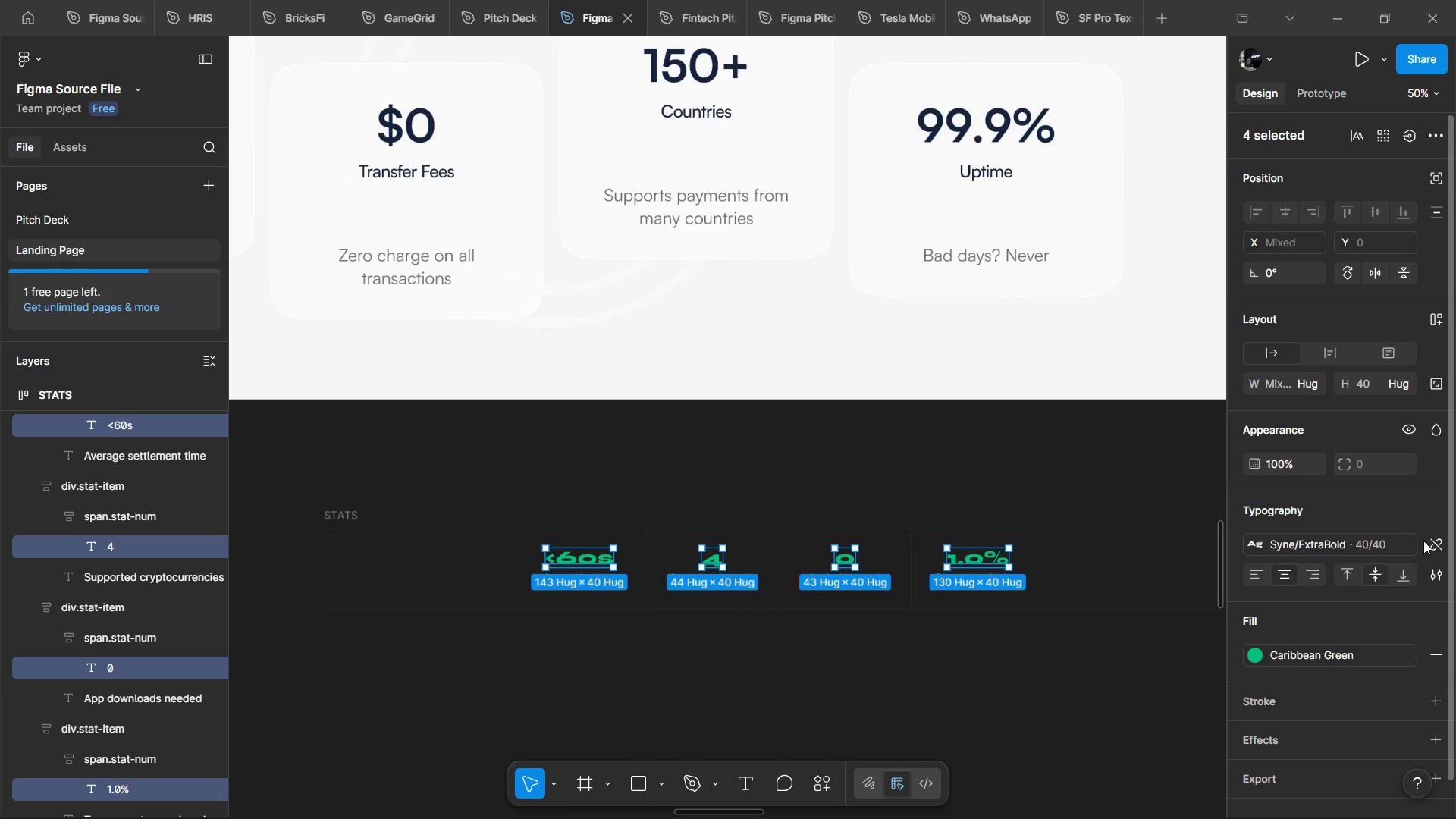 
key(Control+Shift+ShiftLeft)
 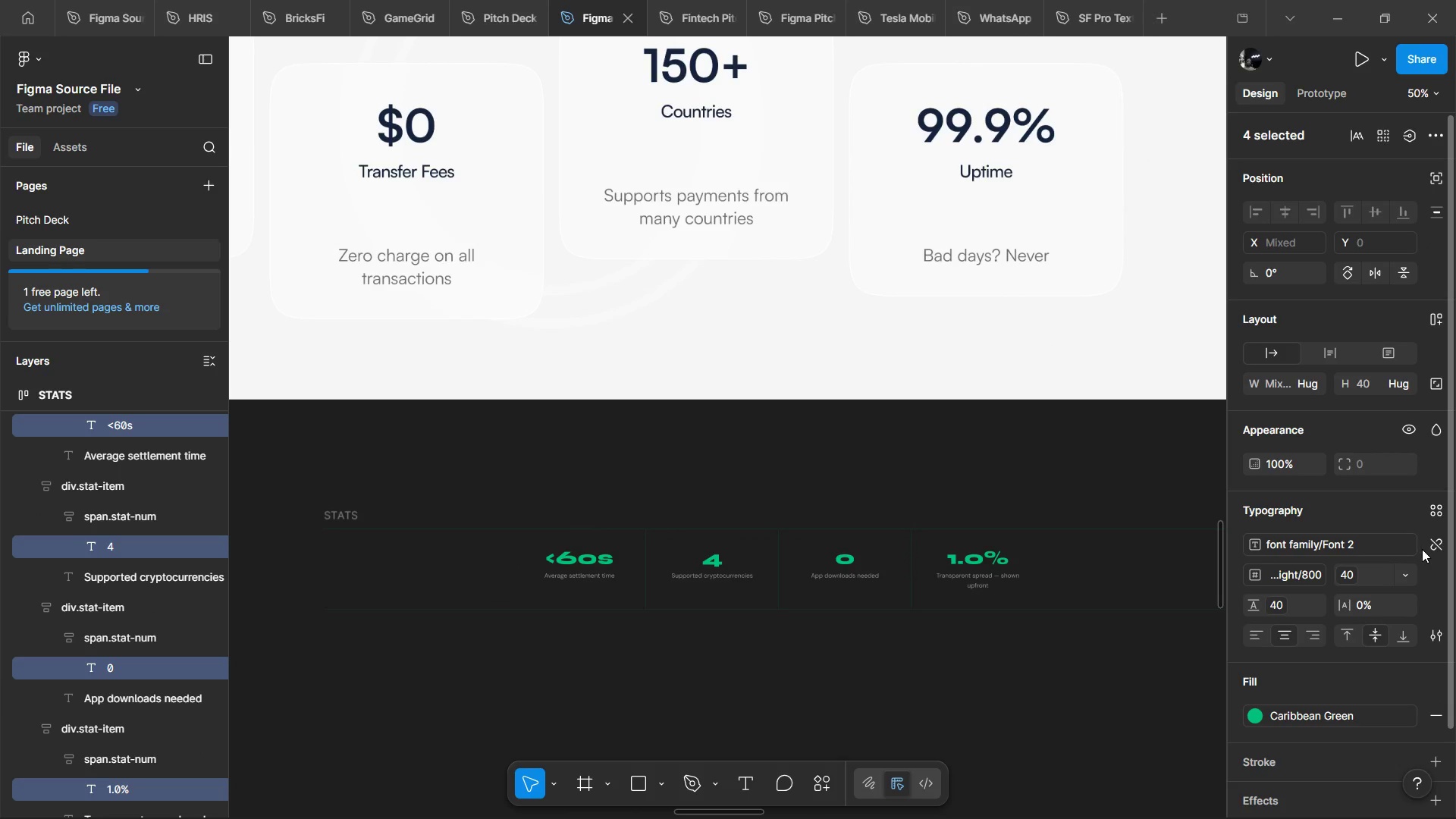 
left_click([1425, 548])
 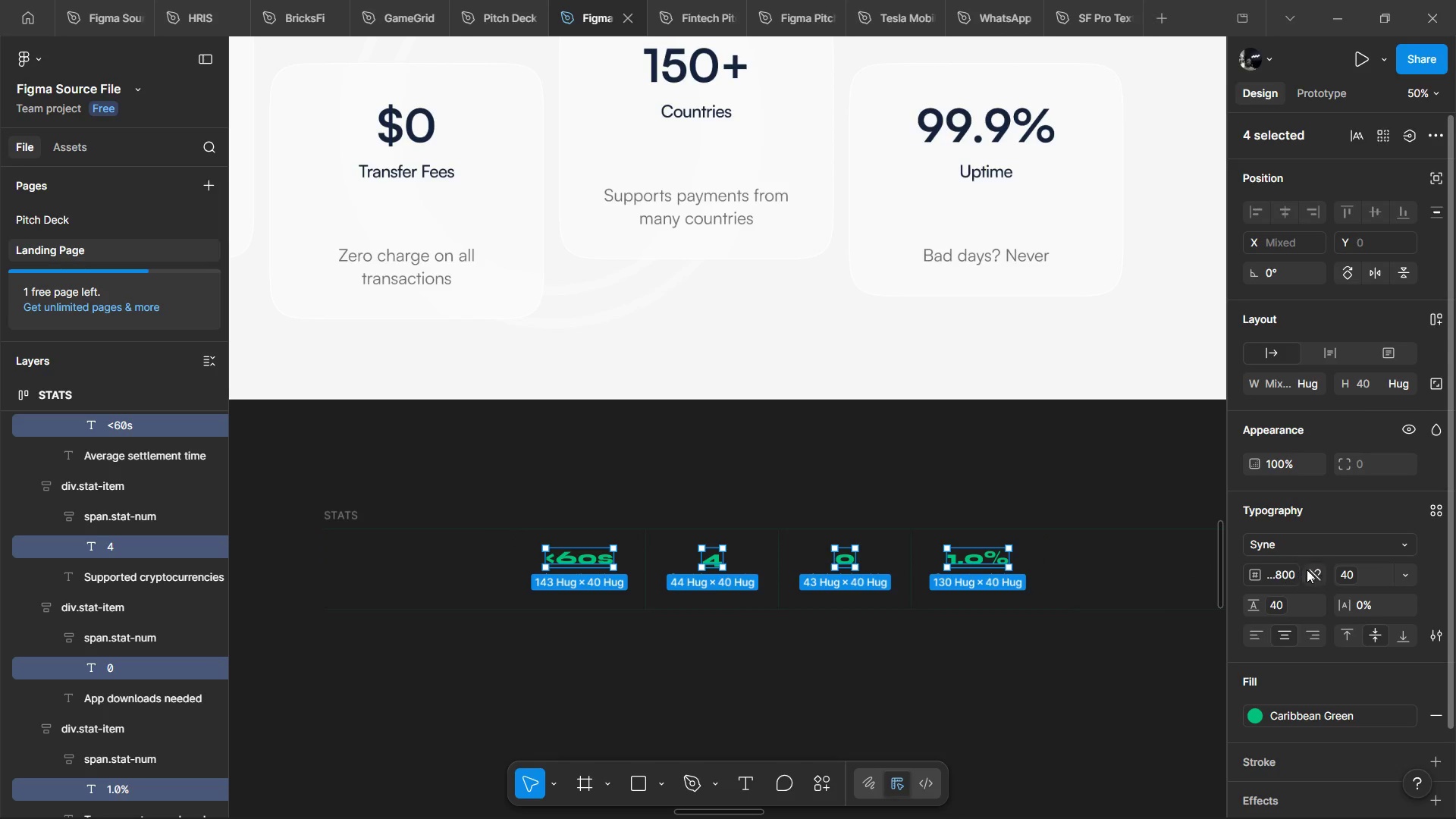 
left_click([1311, 569])
 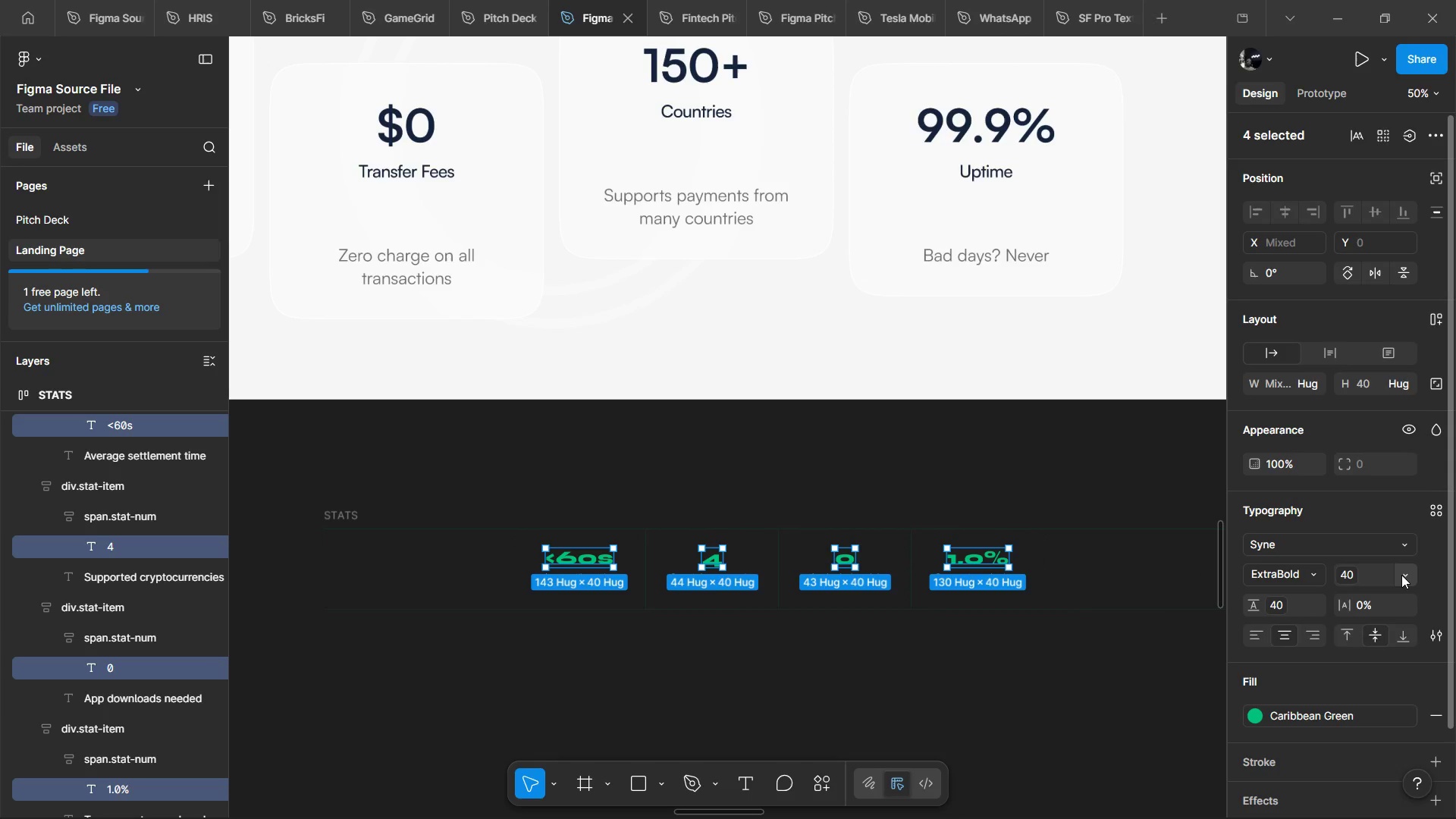 
left_click([1401, 575])
 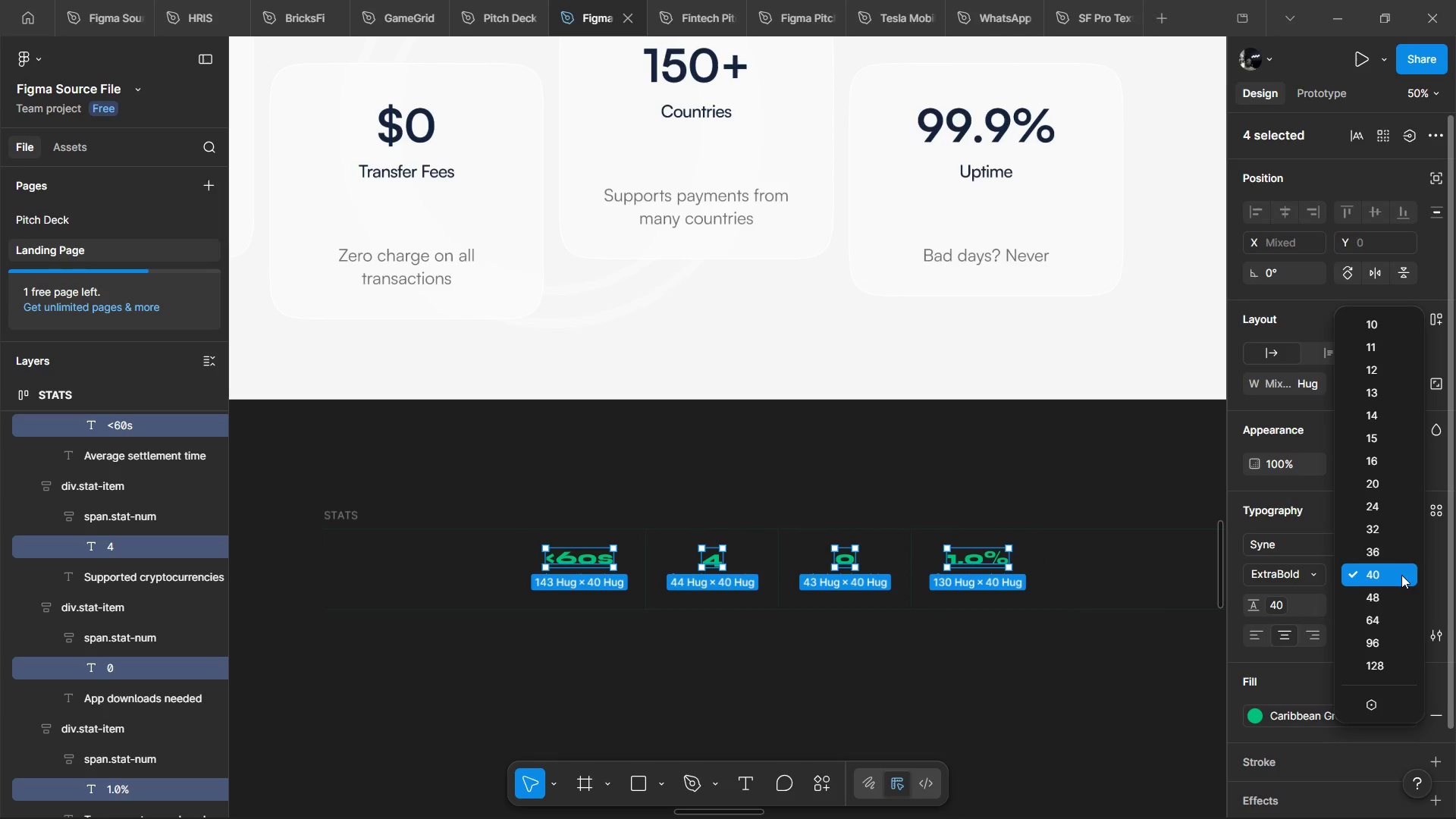 
left_click([1401, 575])
 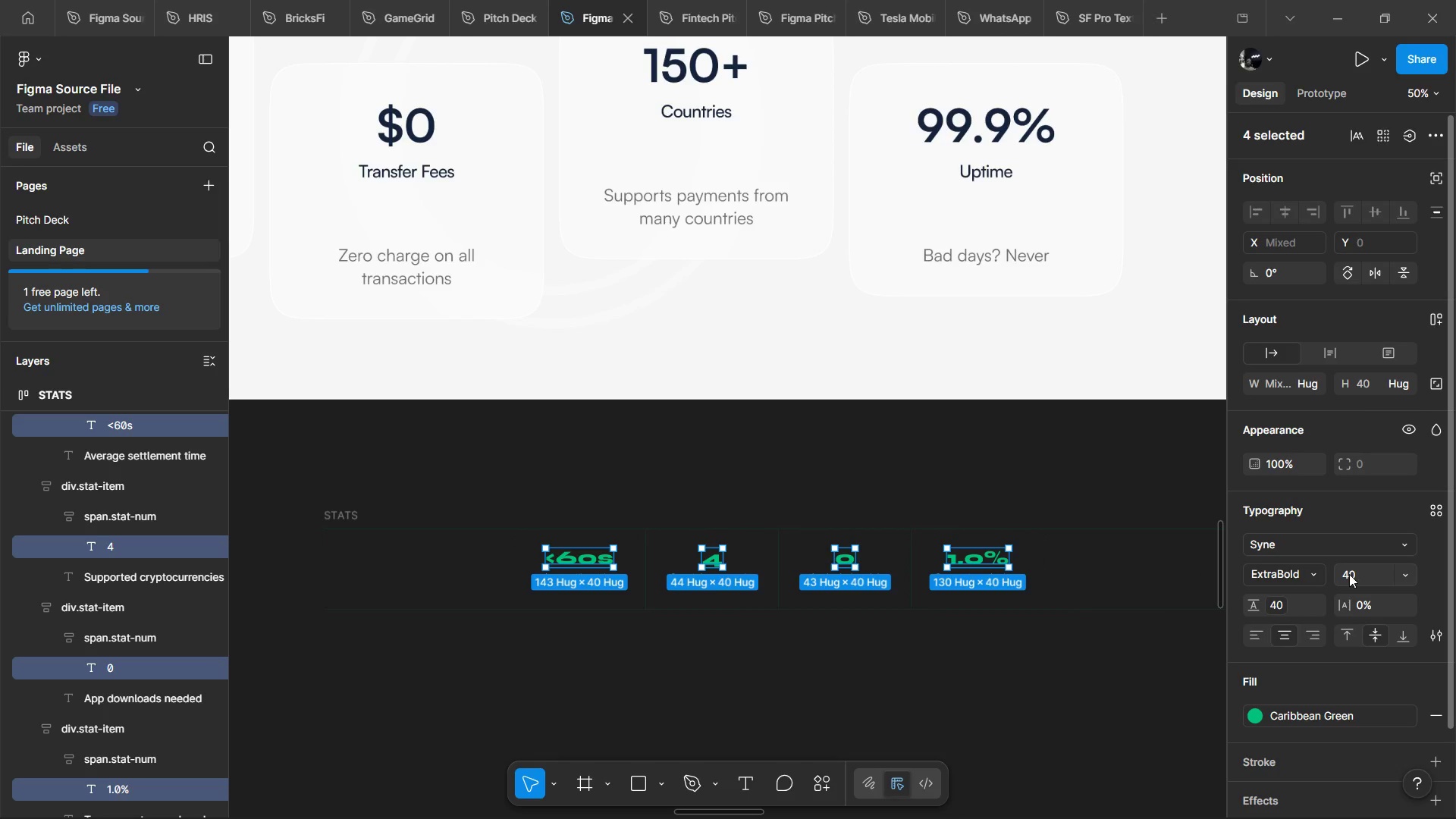 
left_click([1349, 574])
 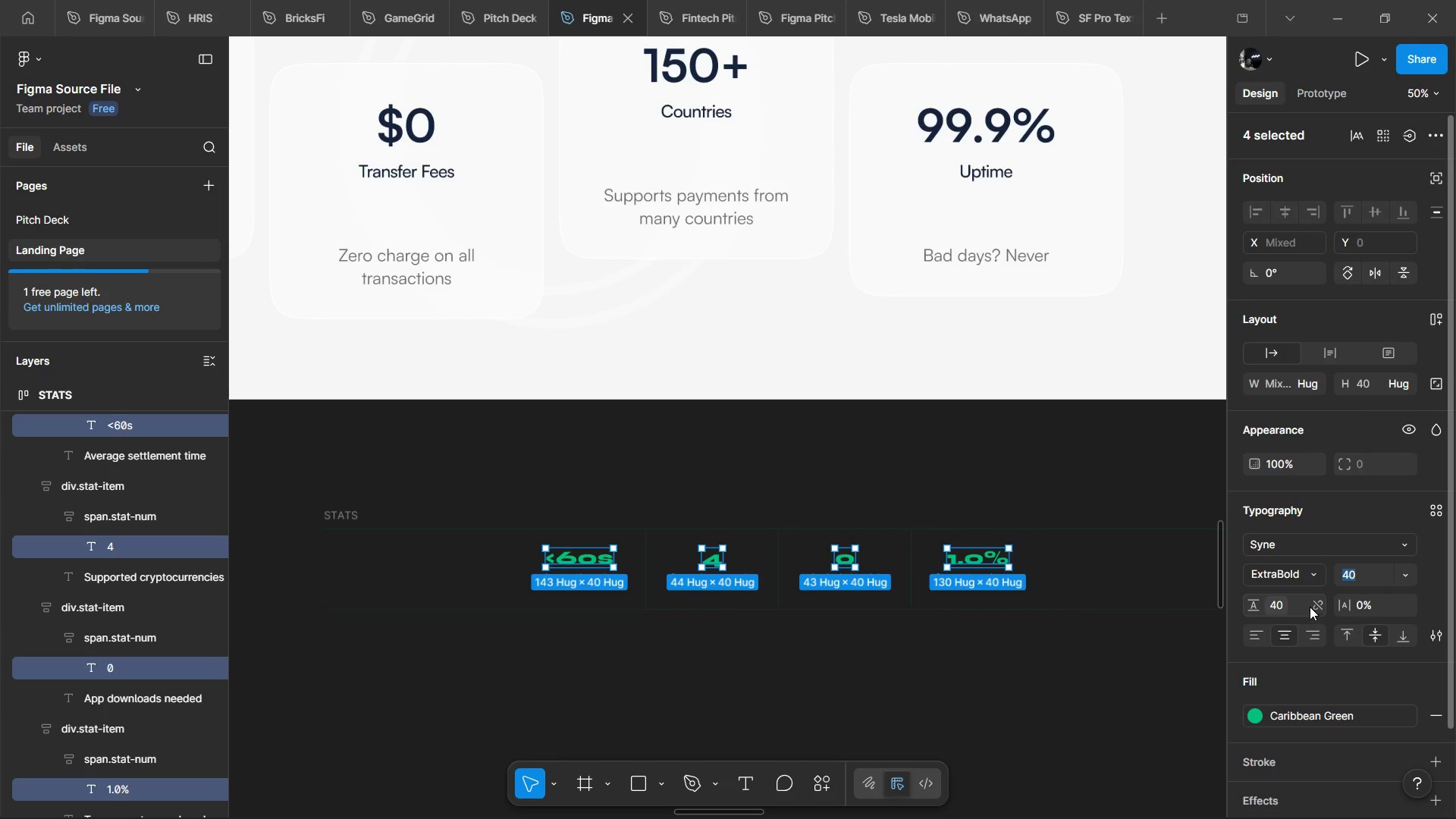 
left_click([1312, 604])
 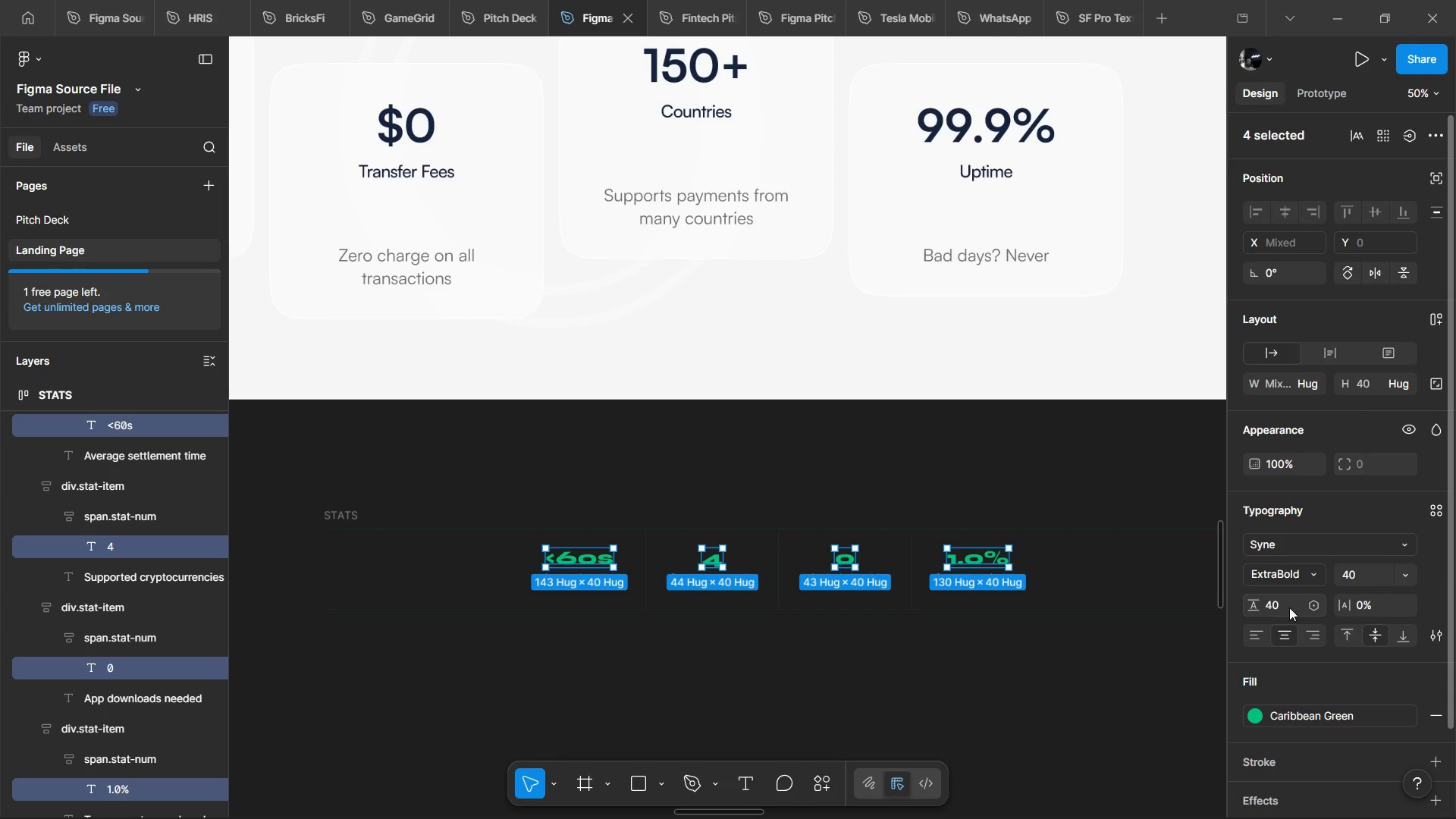 
left_click([1302, 607])
 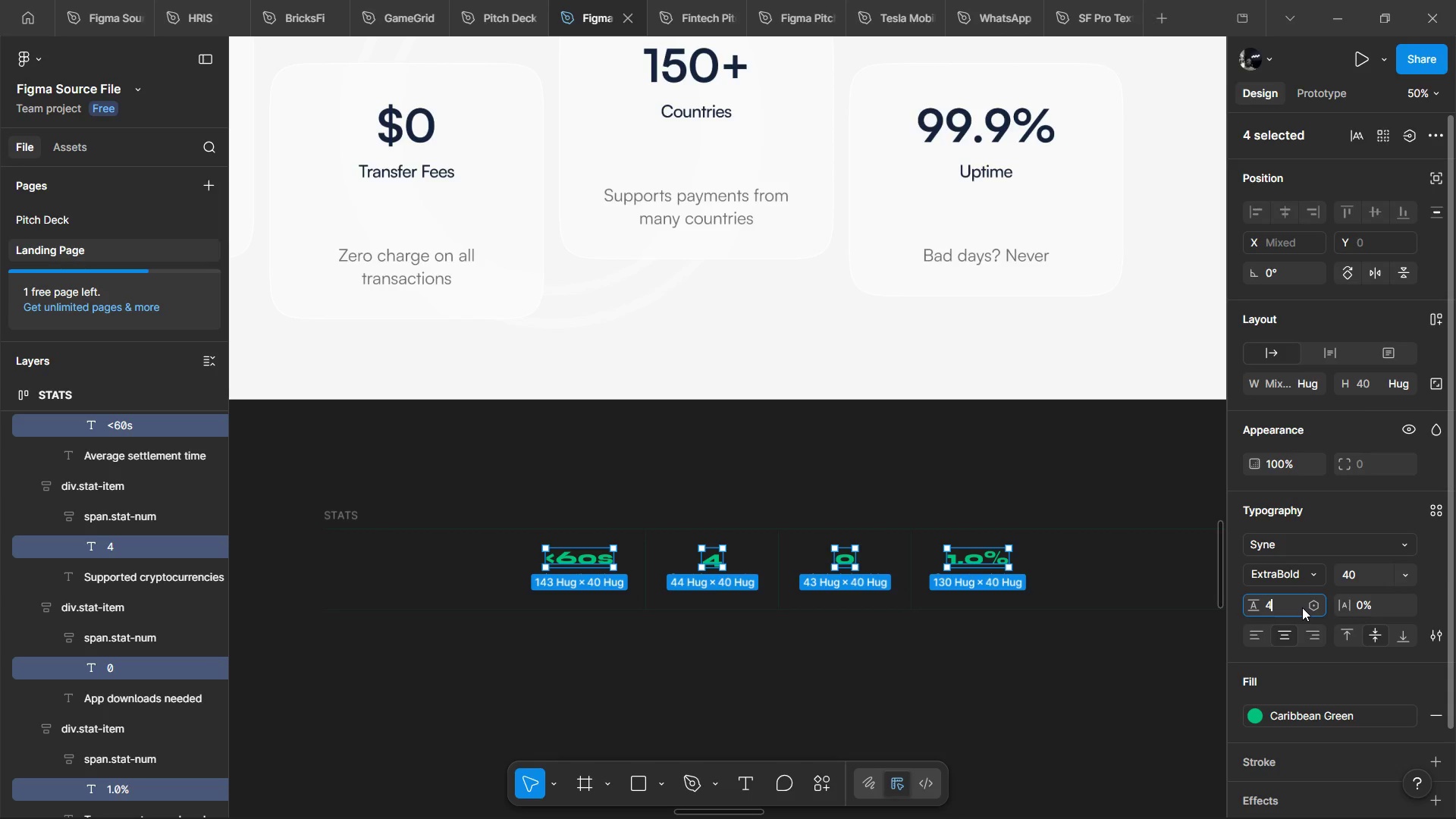 
type(48)
 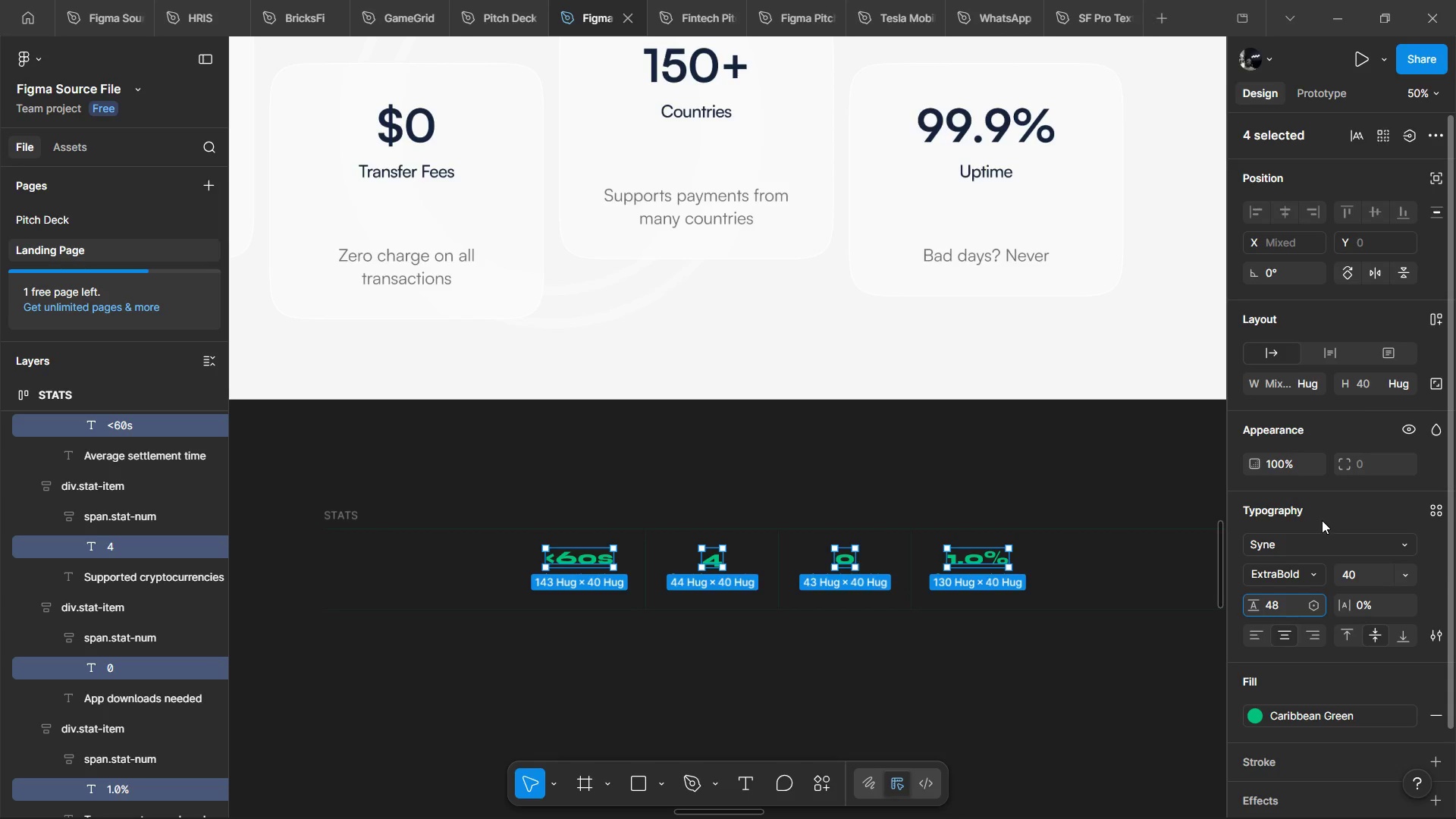 
left_click([1322, 520])
 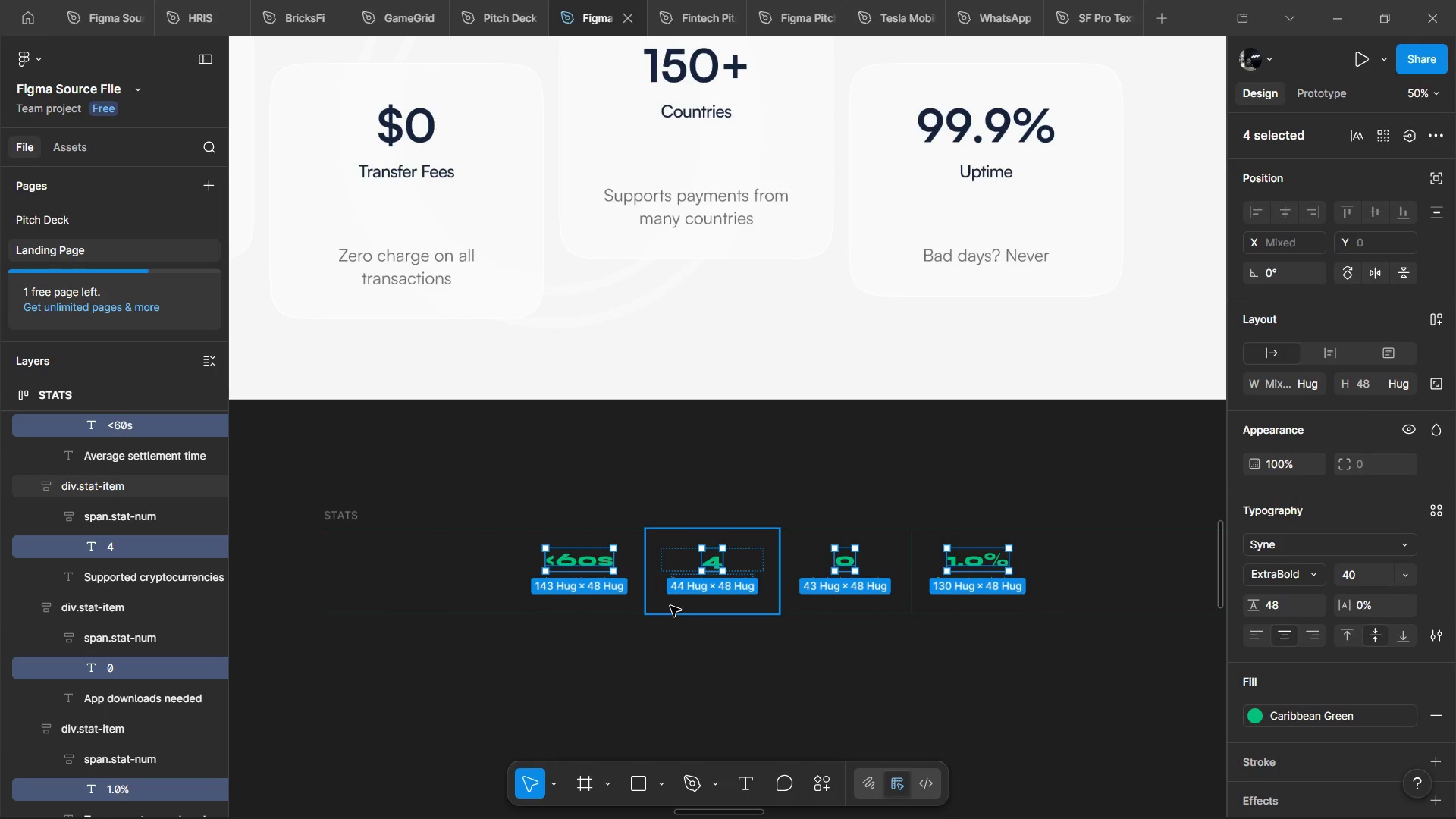 
key(Tab)
 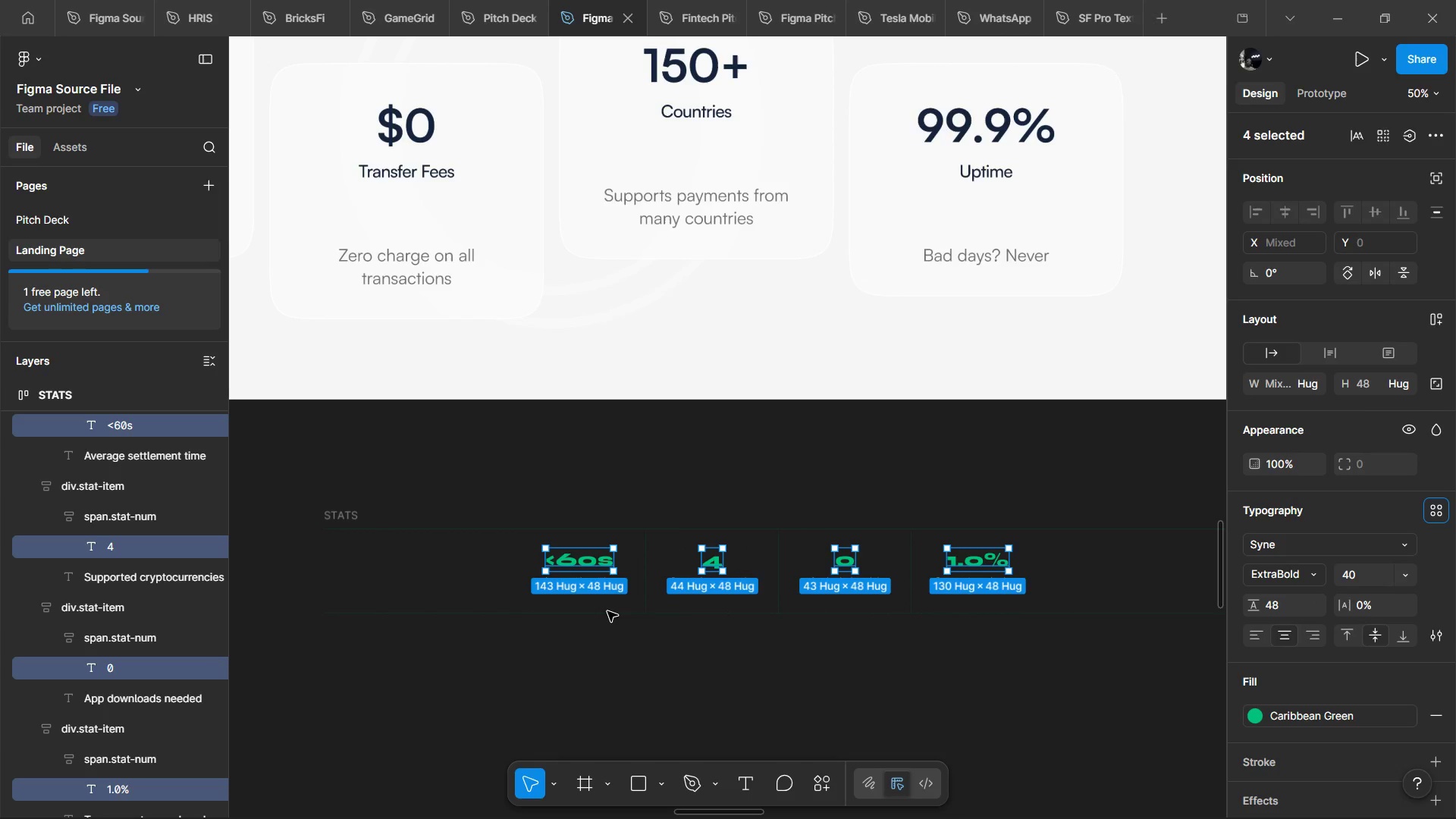 
hold_key(key=ControlLeft, duration=1.28)
scroll: coordinate [604, 604], scroll_direction: up, amount: 4.0
 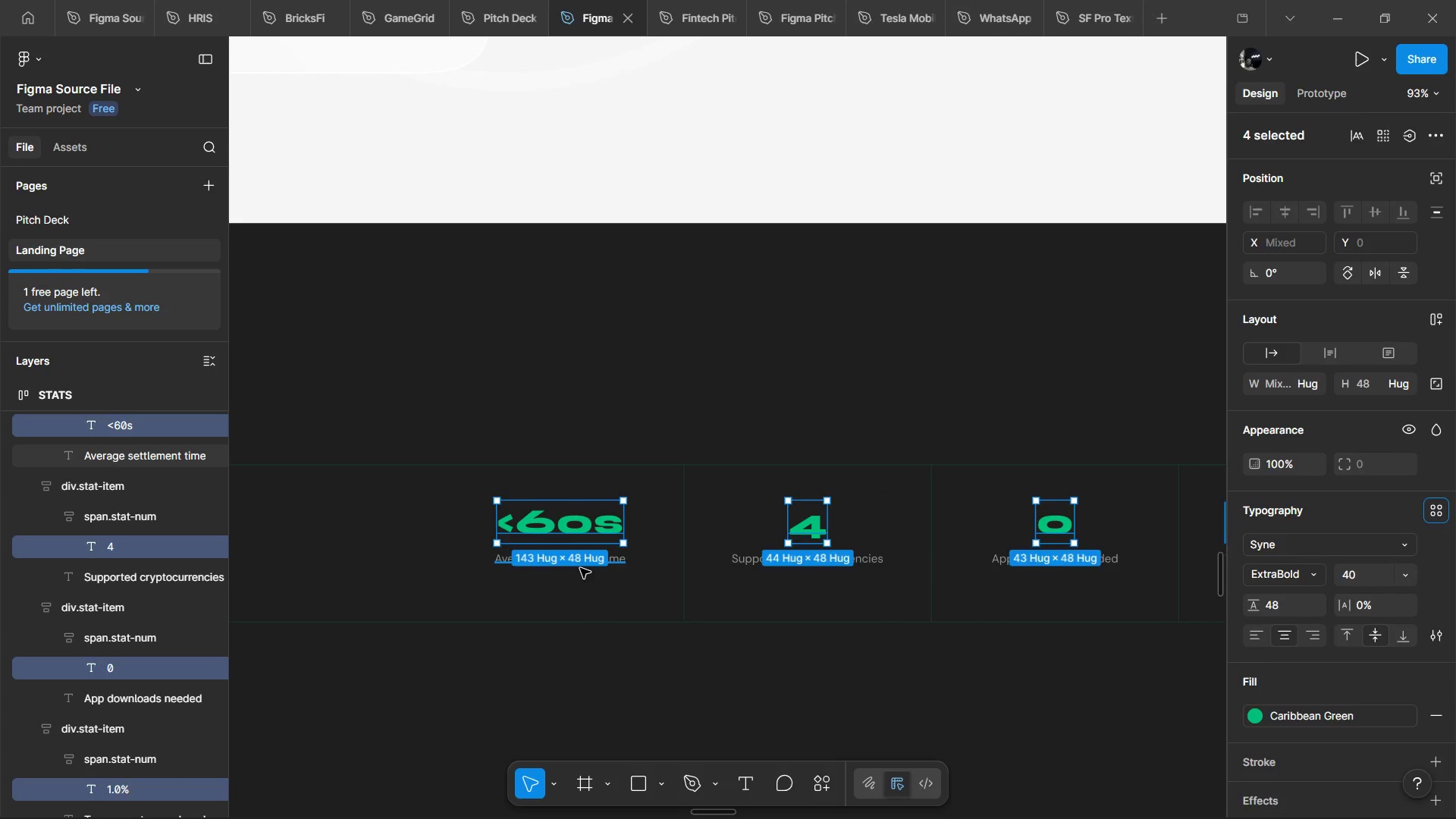 
left_click([580, 568])
 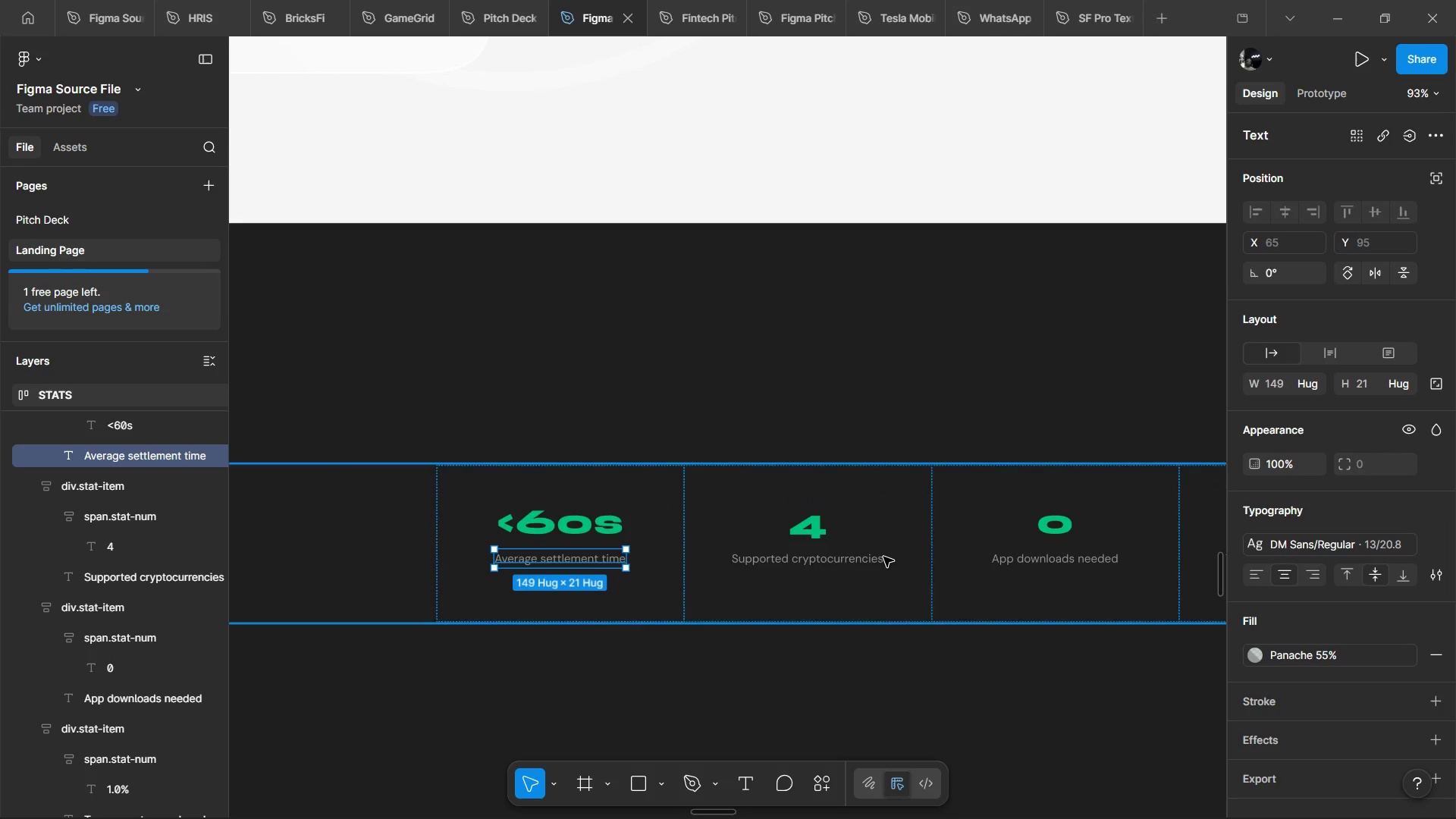 
hold_key(key=ControlLeft, duration=1.56)
hold_key(key=ShiftLeft, duration=1.5)
left_click([877, 558])
 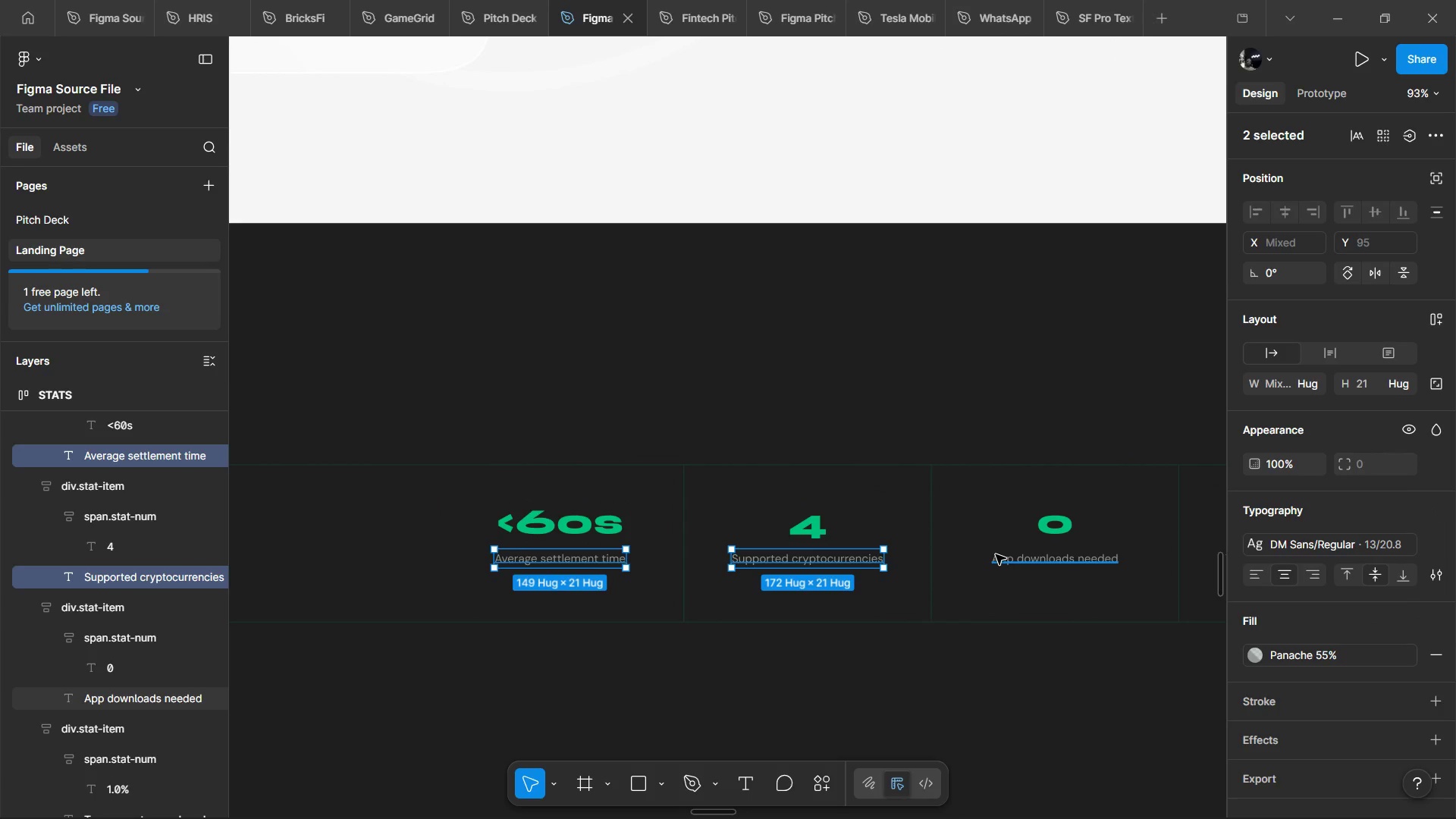 
left_click([996, 554])
 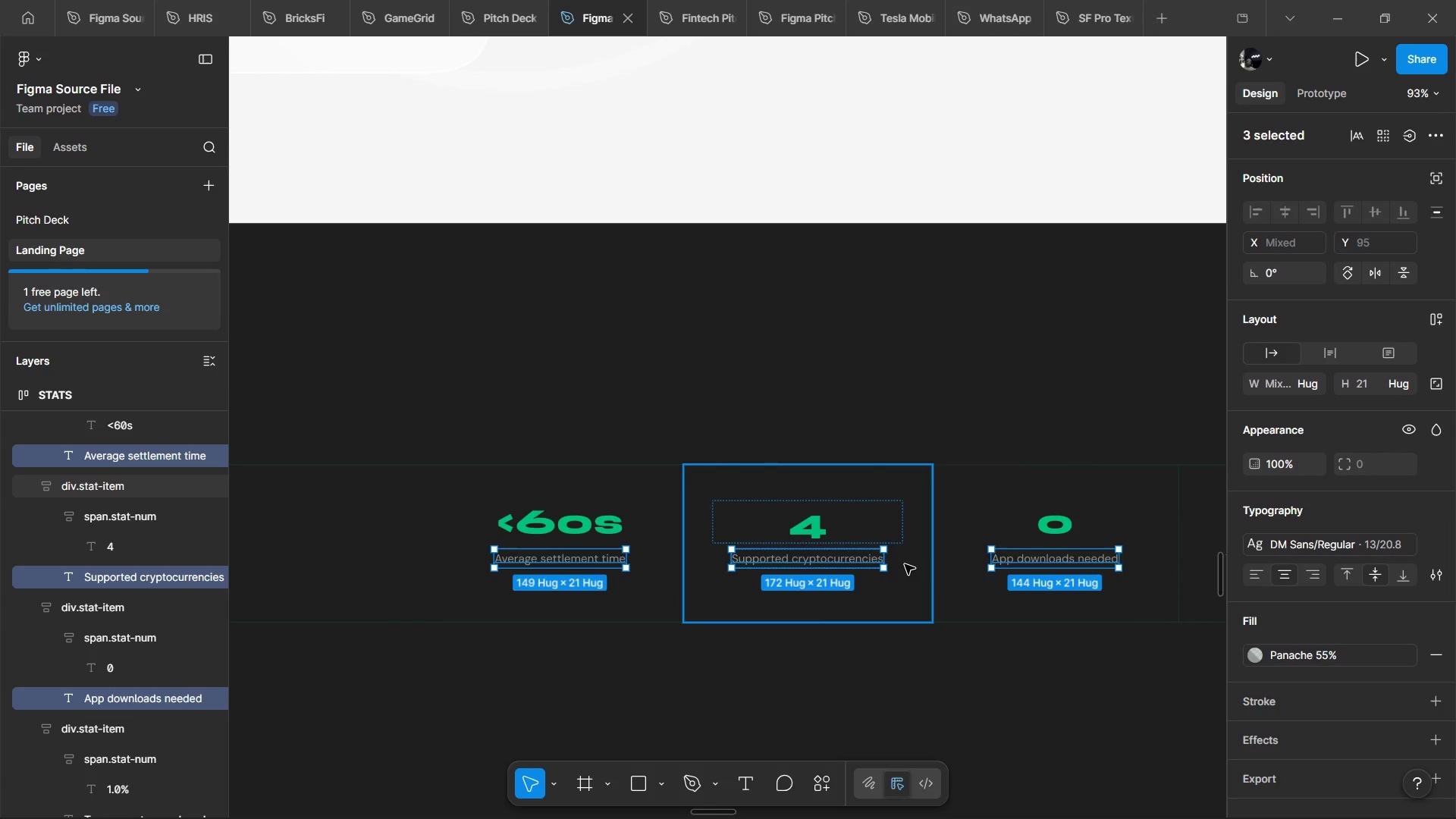 
hold_key(key=ShiftLeft, duration=1.67)
hold_key(key=ControlLeft, duration=1.0)
left_click([930, 557])
 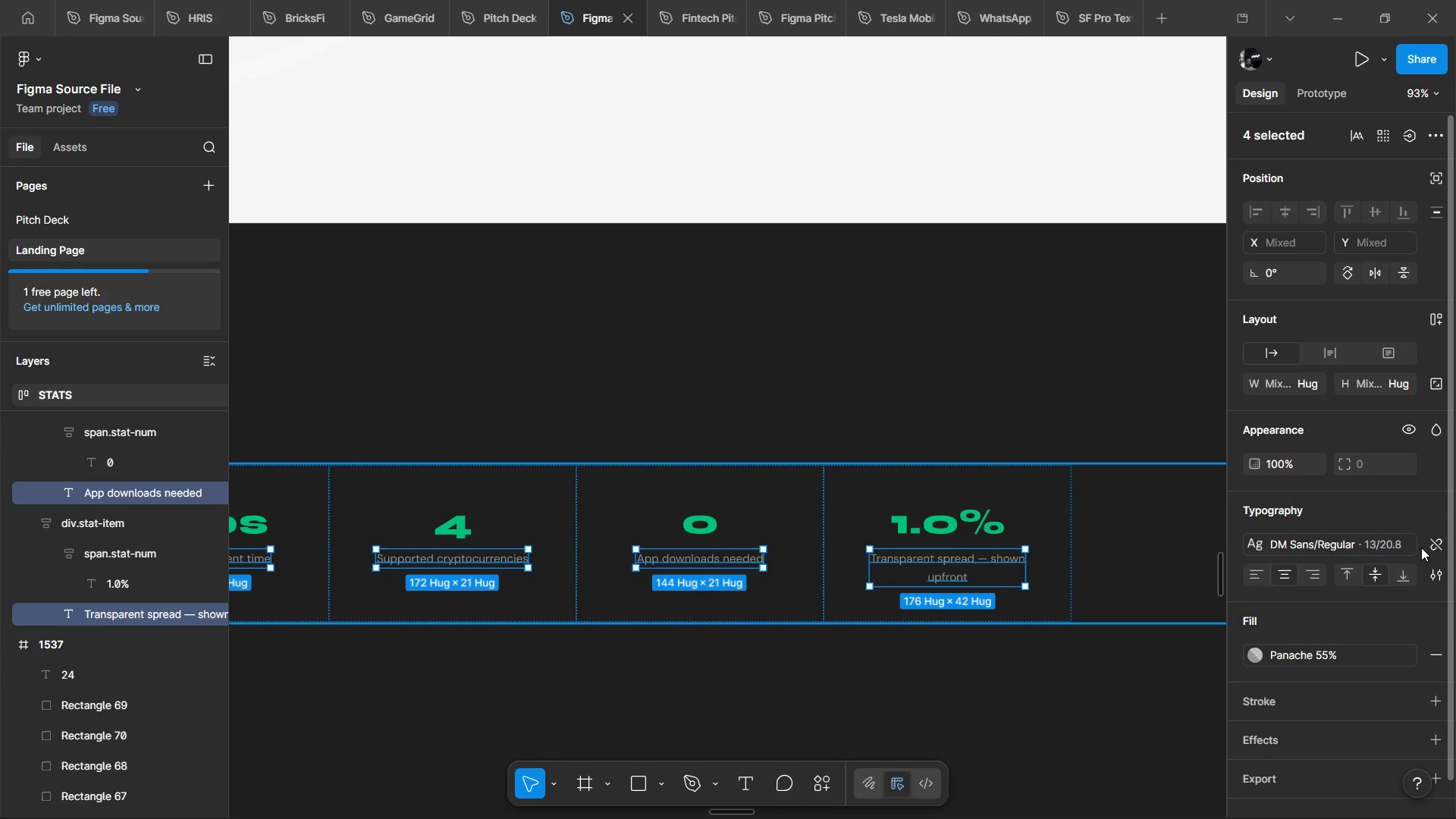 
scroll: coordinate [905, 564], scroll_direction: down, amount: 8.0
 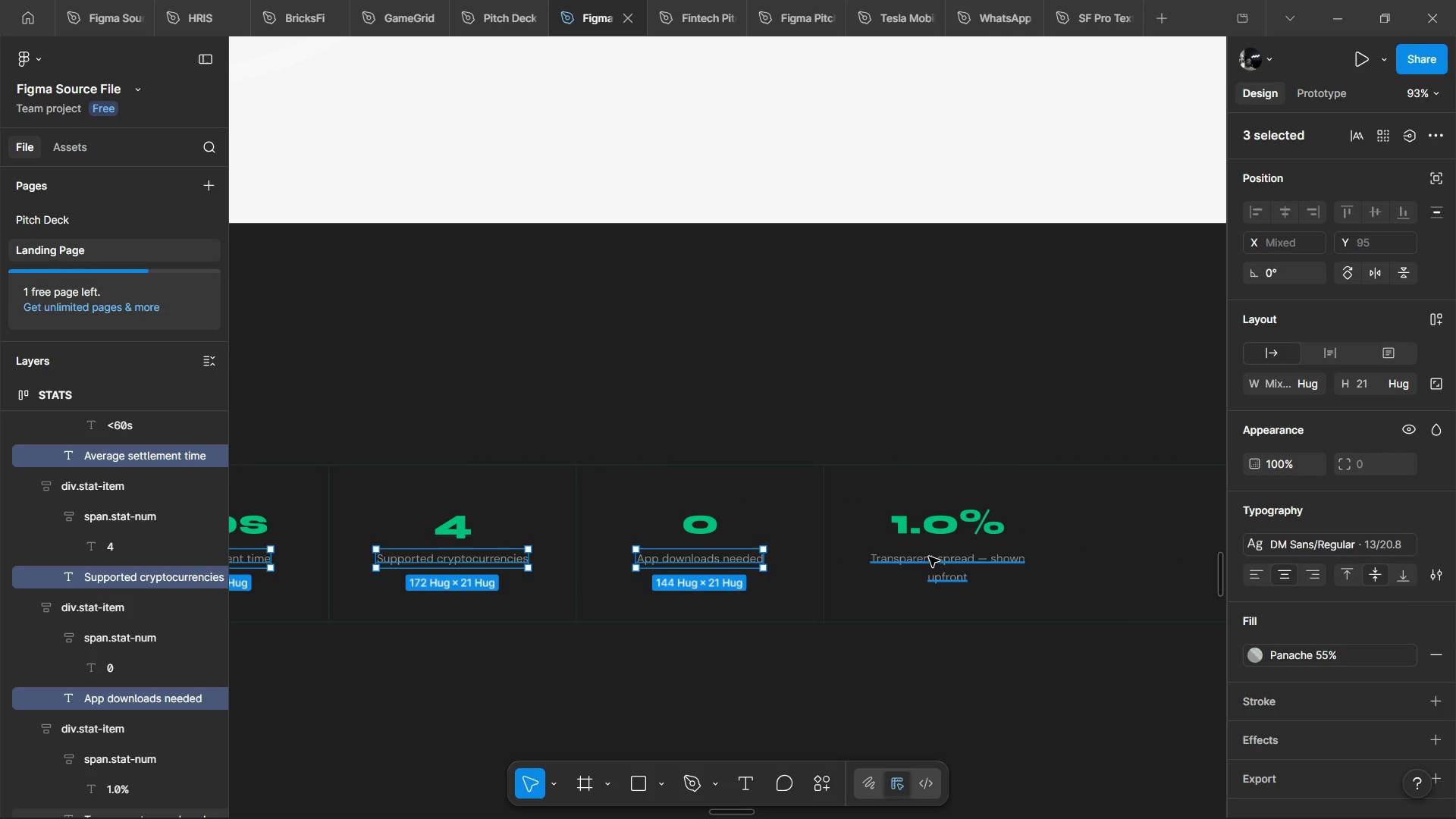 
left_click([1441, 544])
 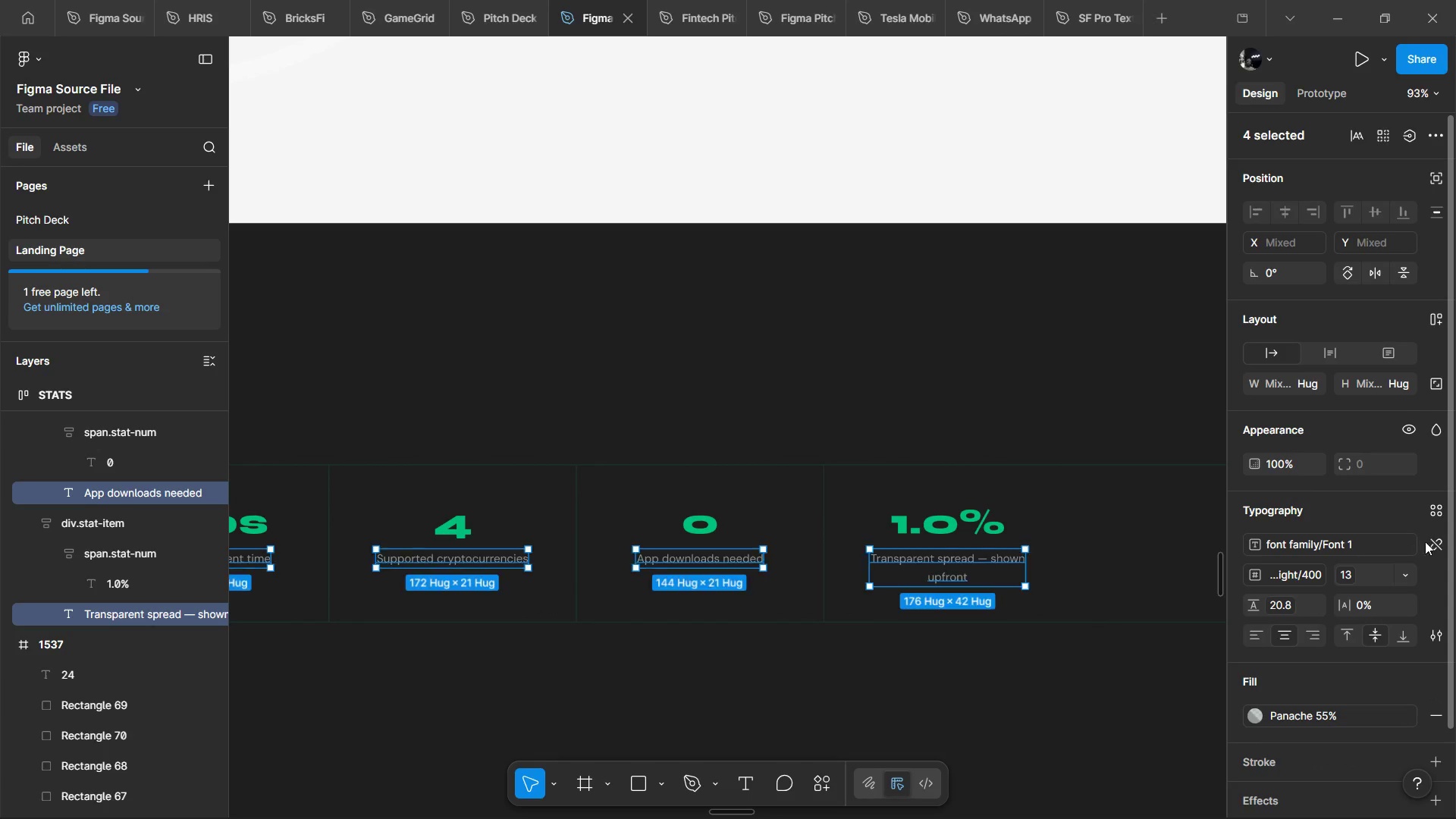 
left_click([1430, 541])
 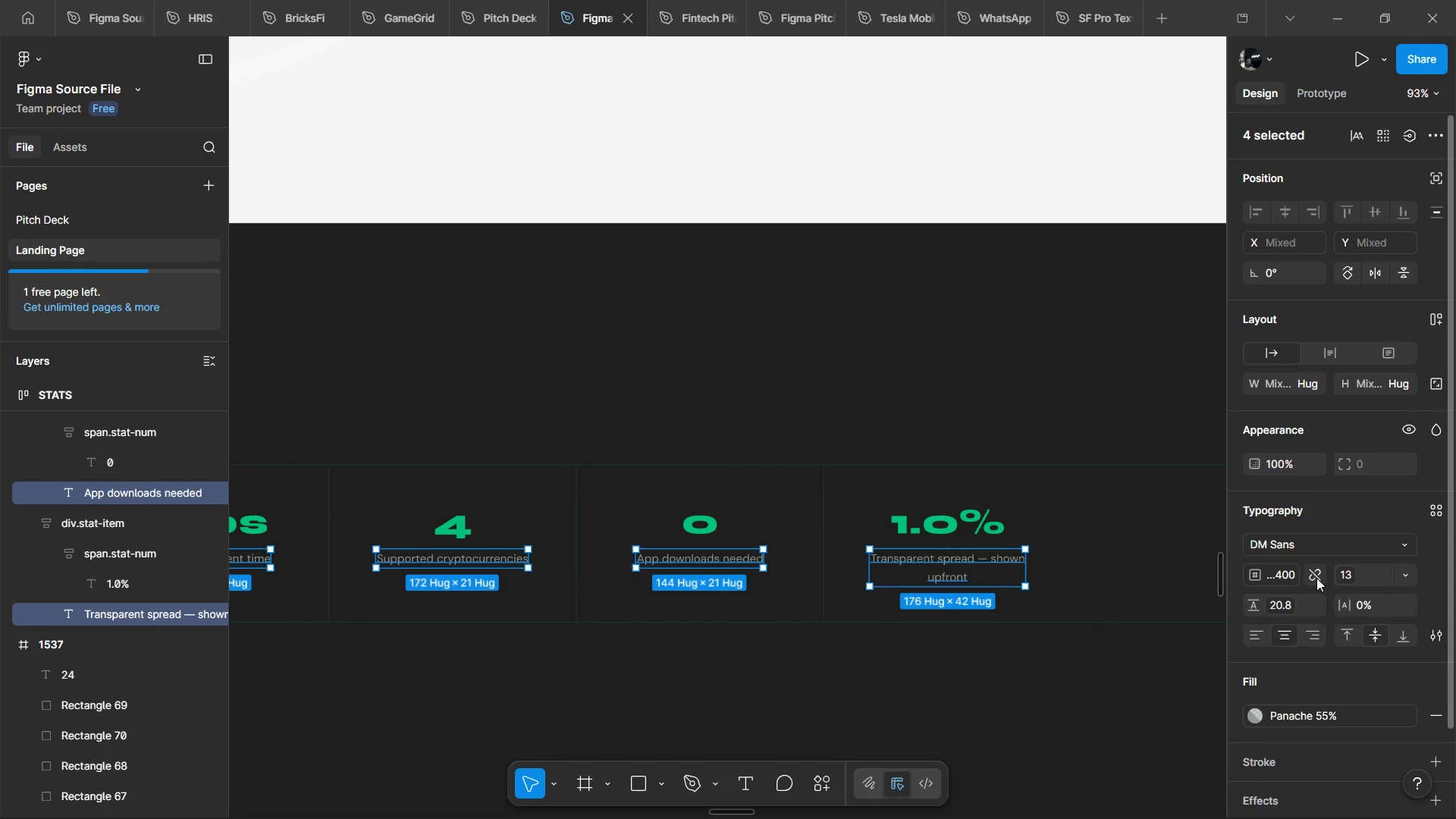 
left_click([1316, 578])
 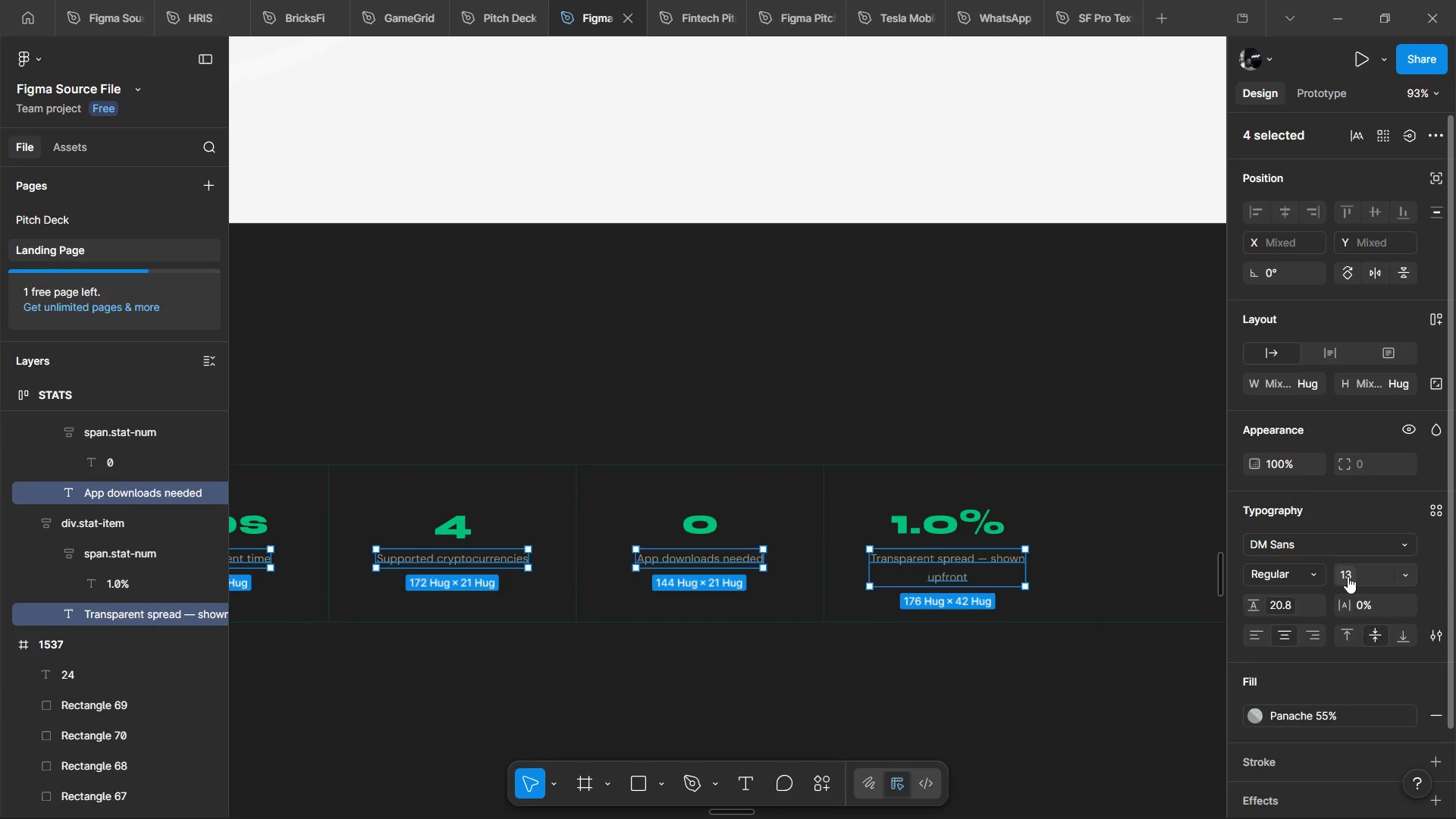 
left_click([1348, 576])
 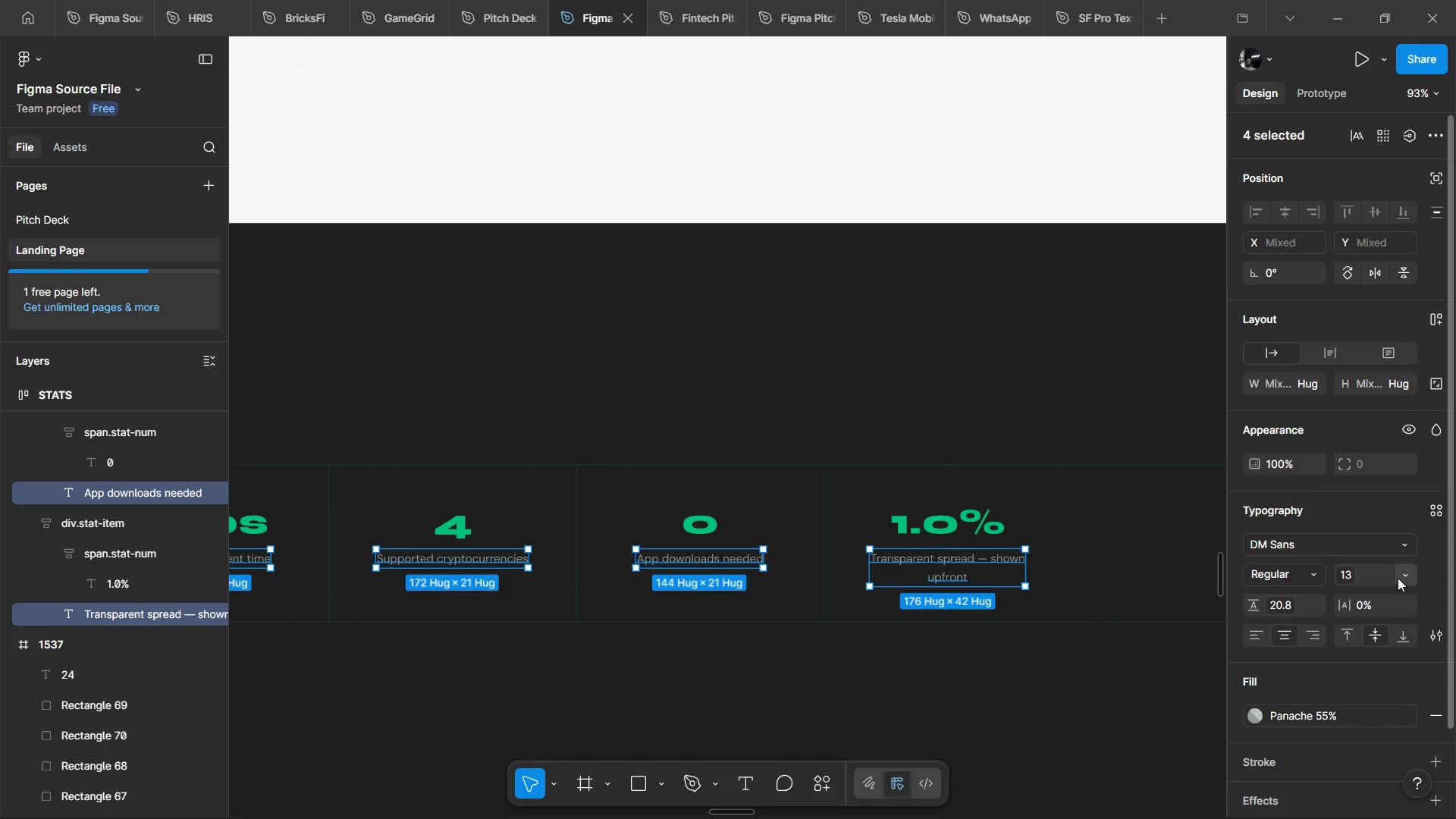 
double_click([1389, 576])
 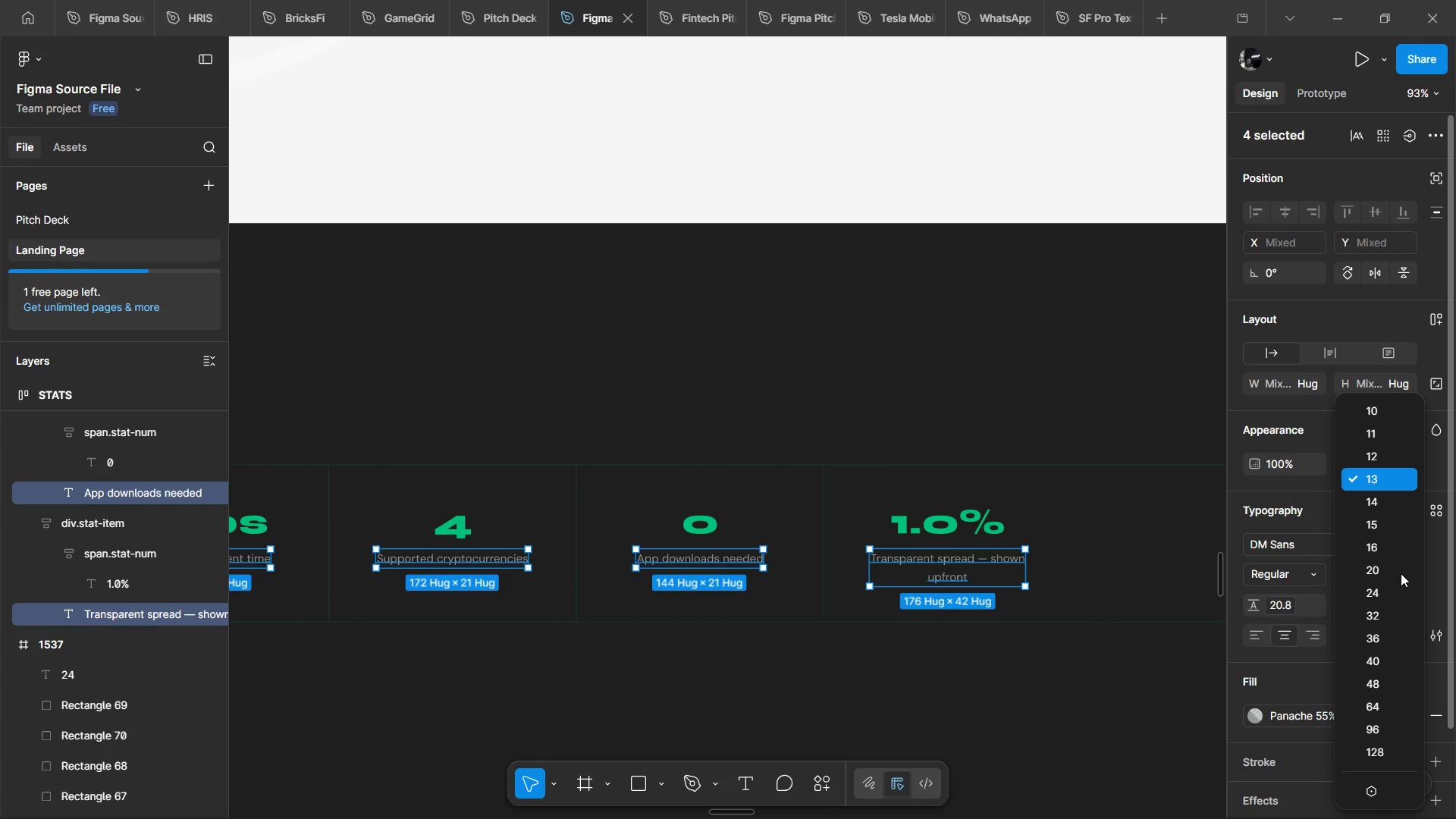 
triple_click([1401, 573])
 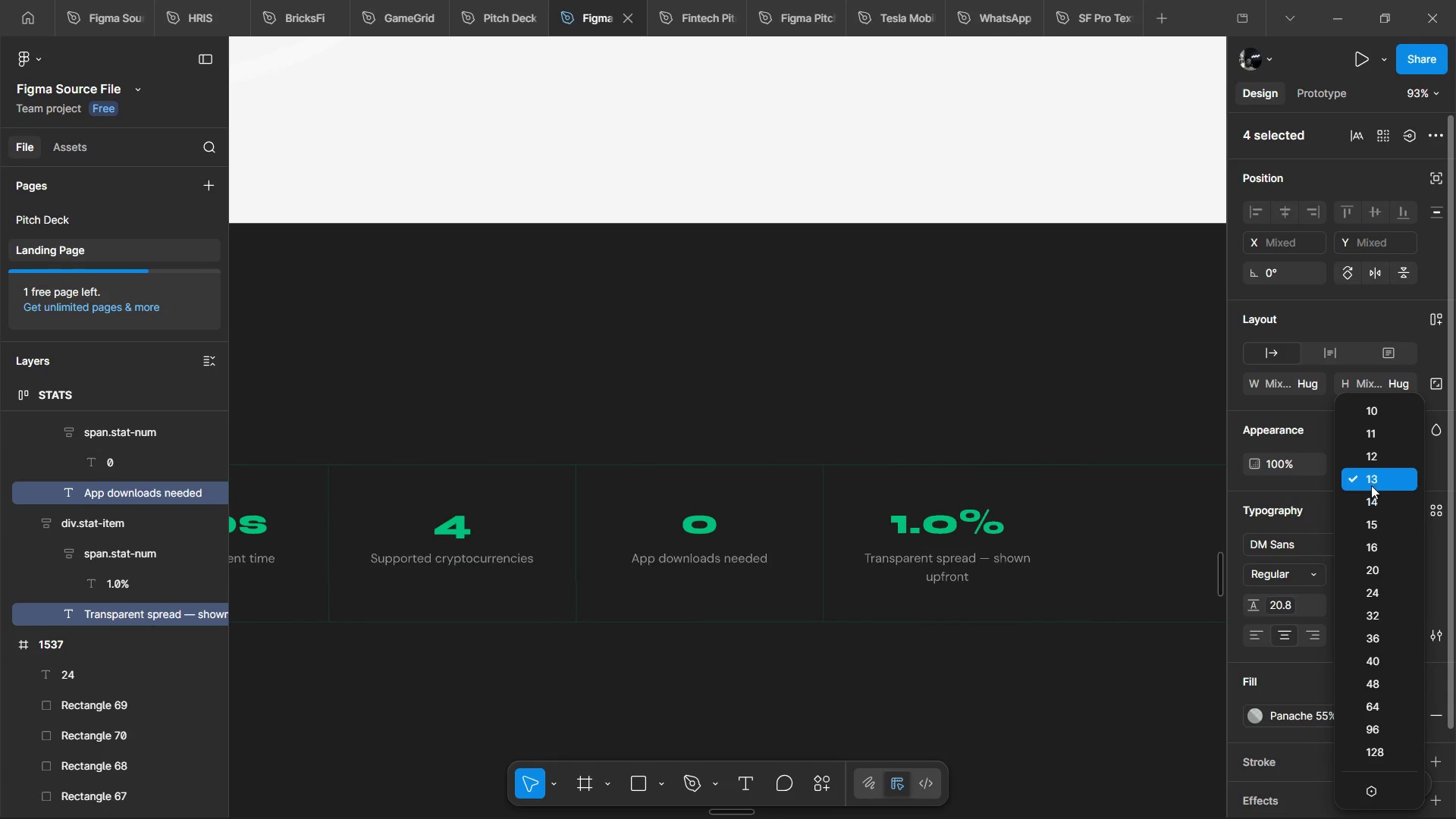 
left_click([1372, 477])
 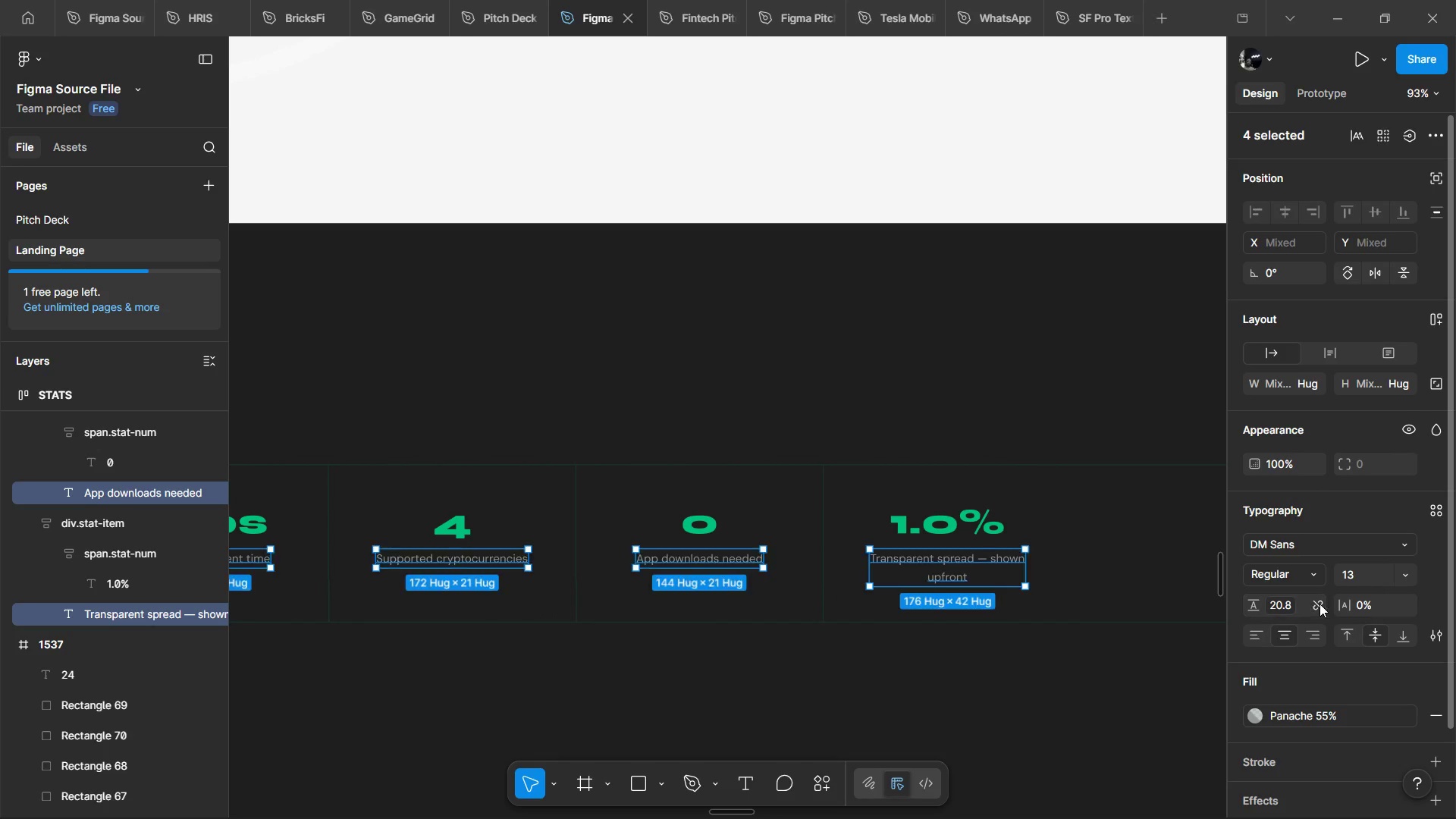 
left_click([1323, 606])
 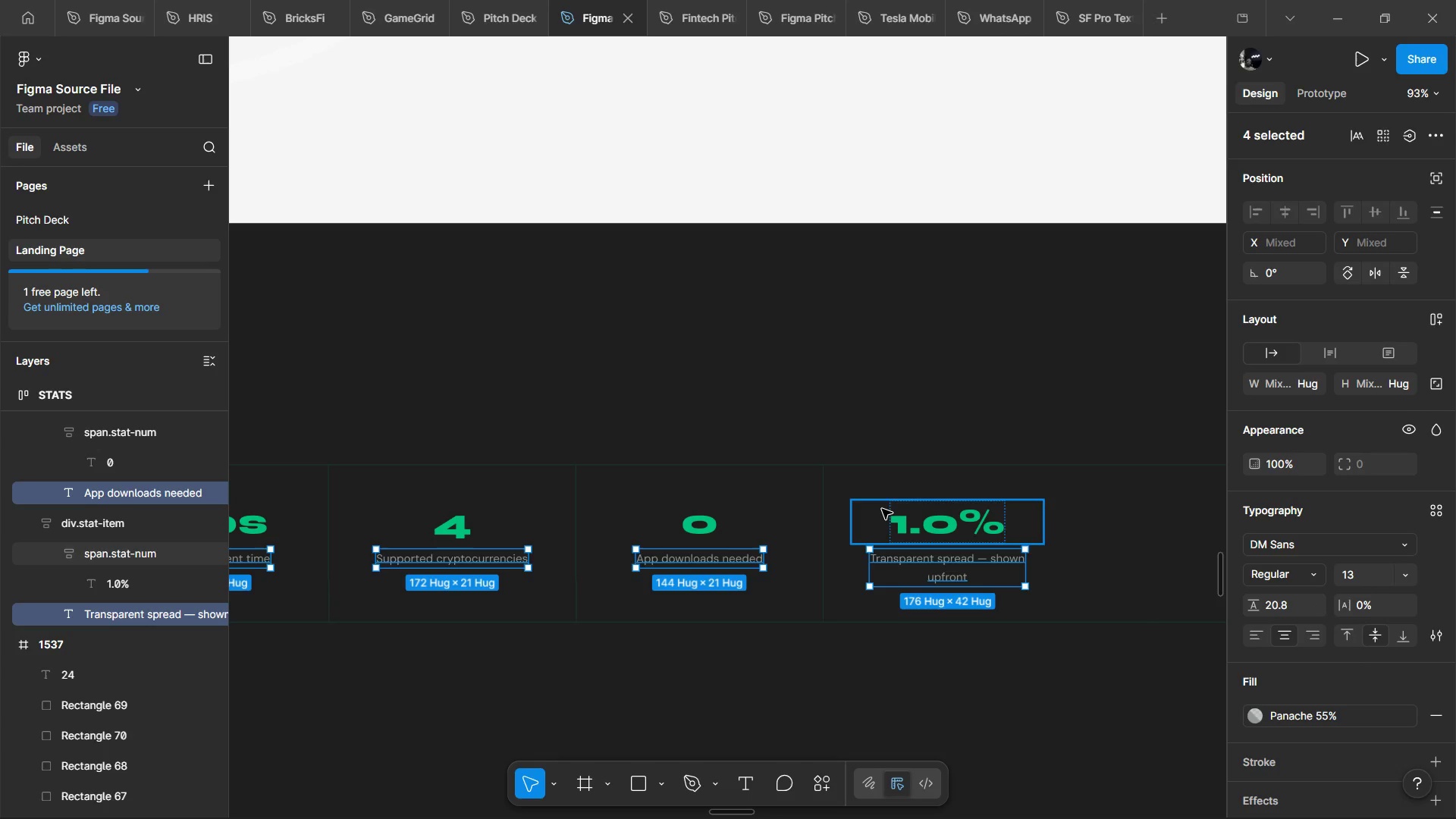 
hold_key(key=ControlLeft, duration=0.86)
scroll: coordinate [882, 509], scroll_direction: down, amount: 4.0
 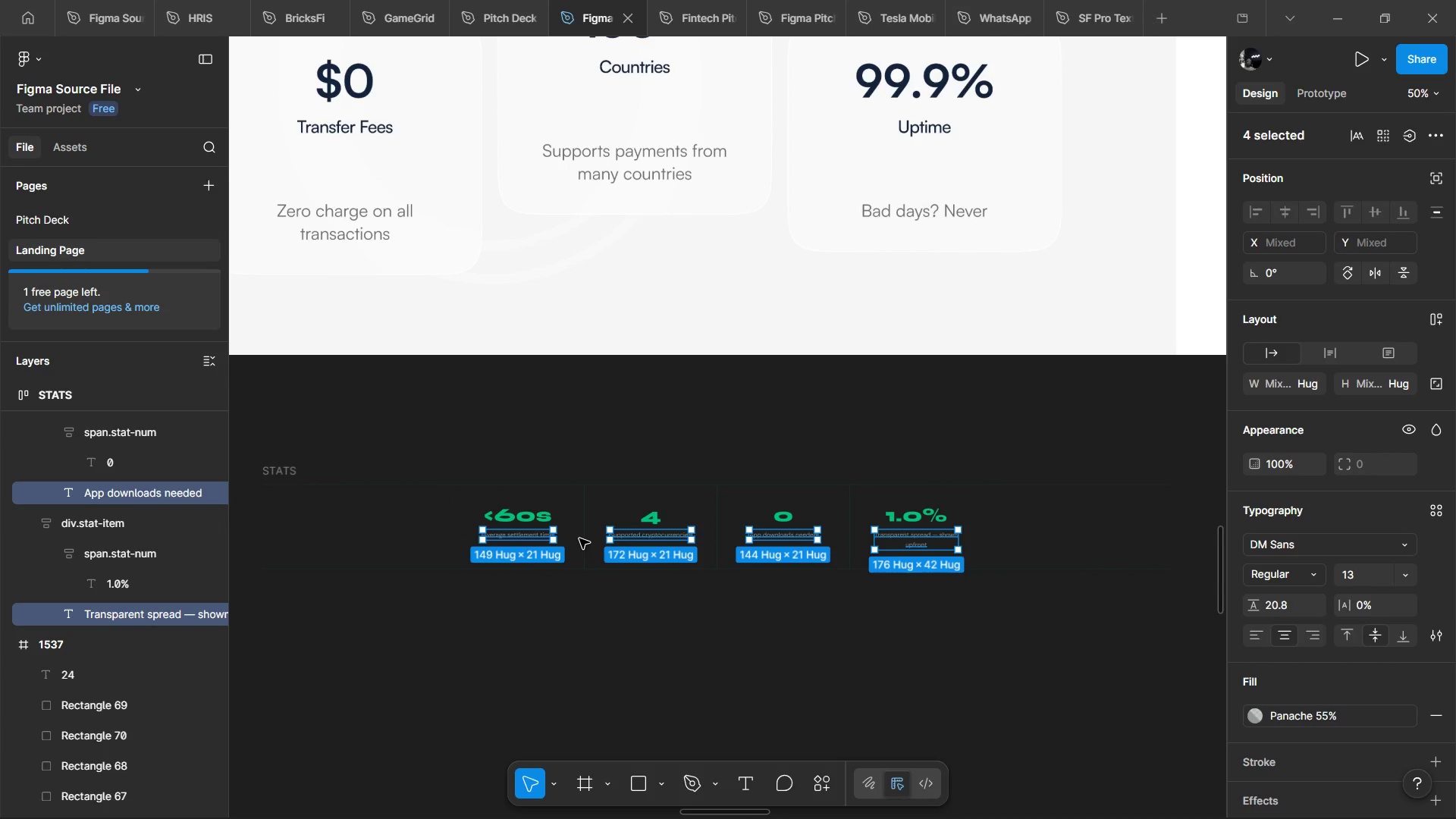 
left_click([573, 520])
 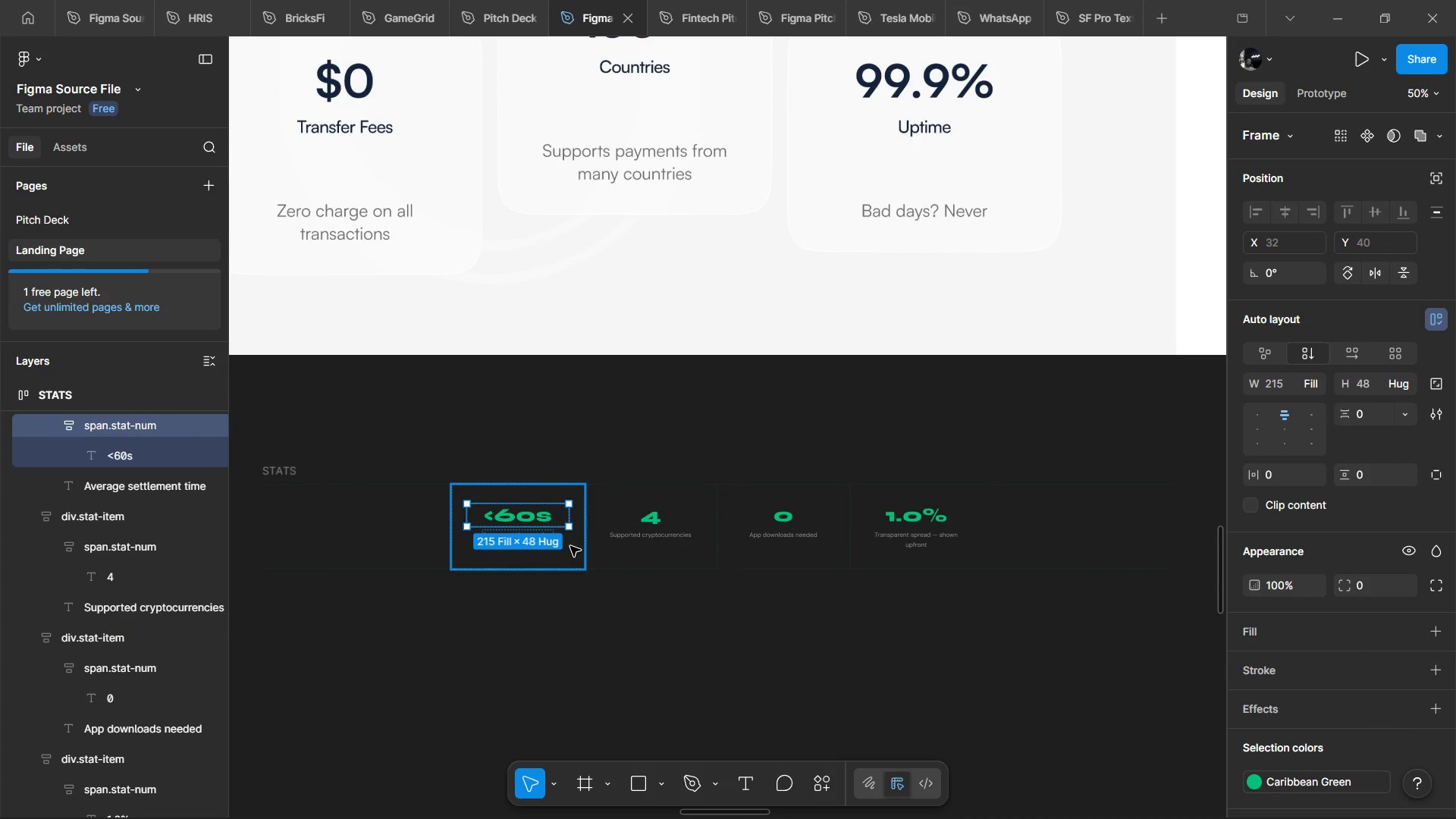 
left_click([570, 546])
 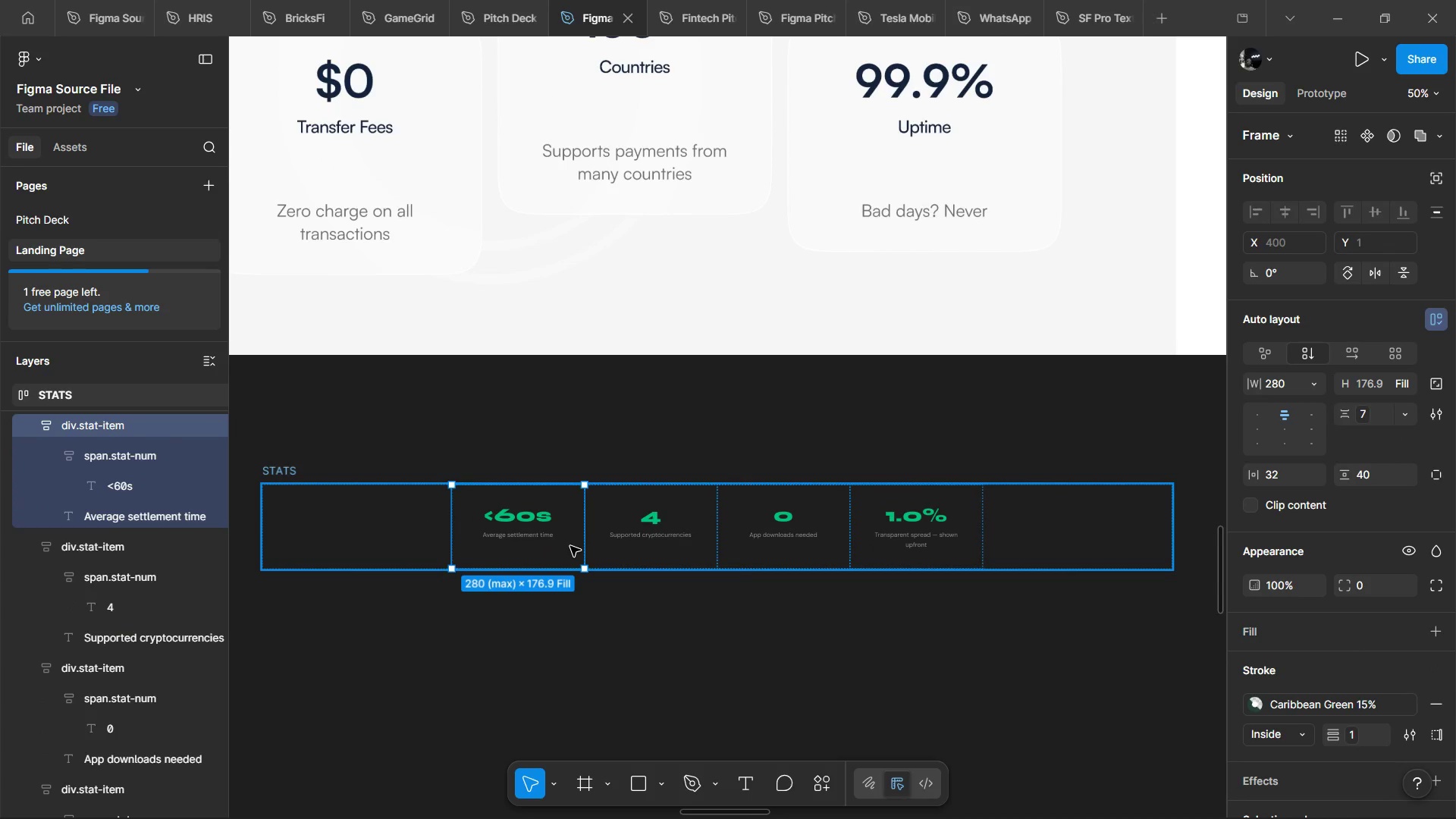 
key(Control+C)
 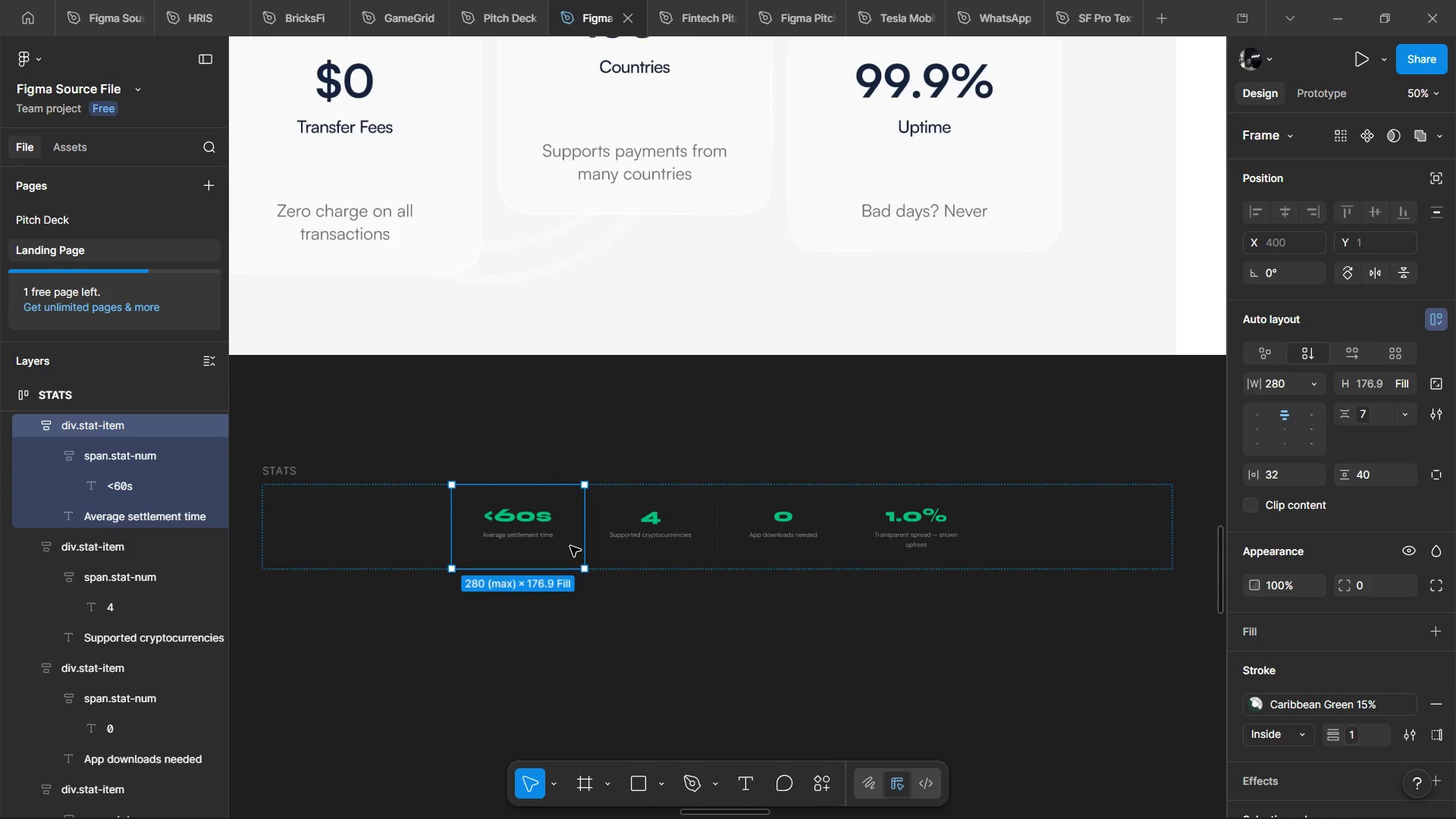 
key(Control+C)
 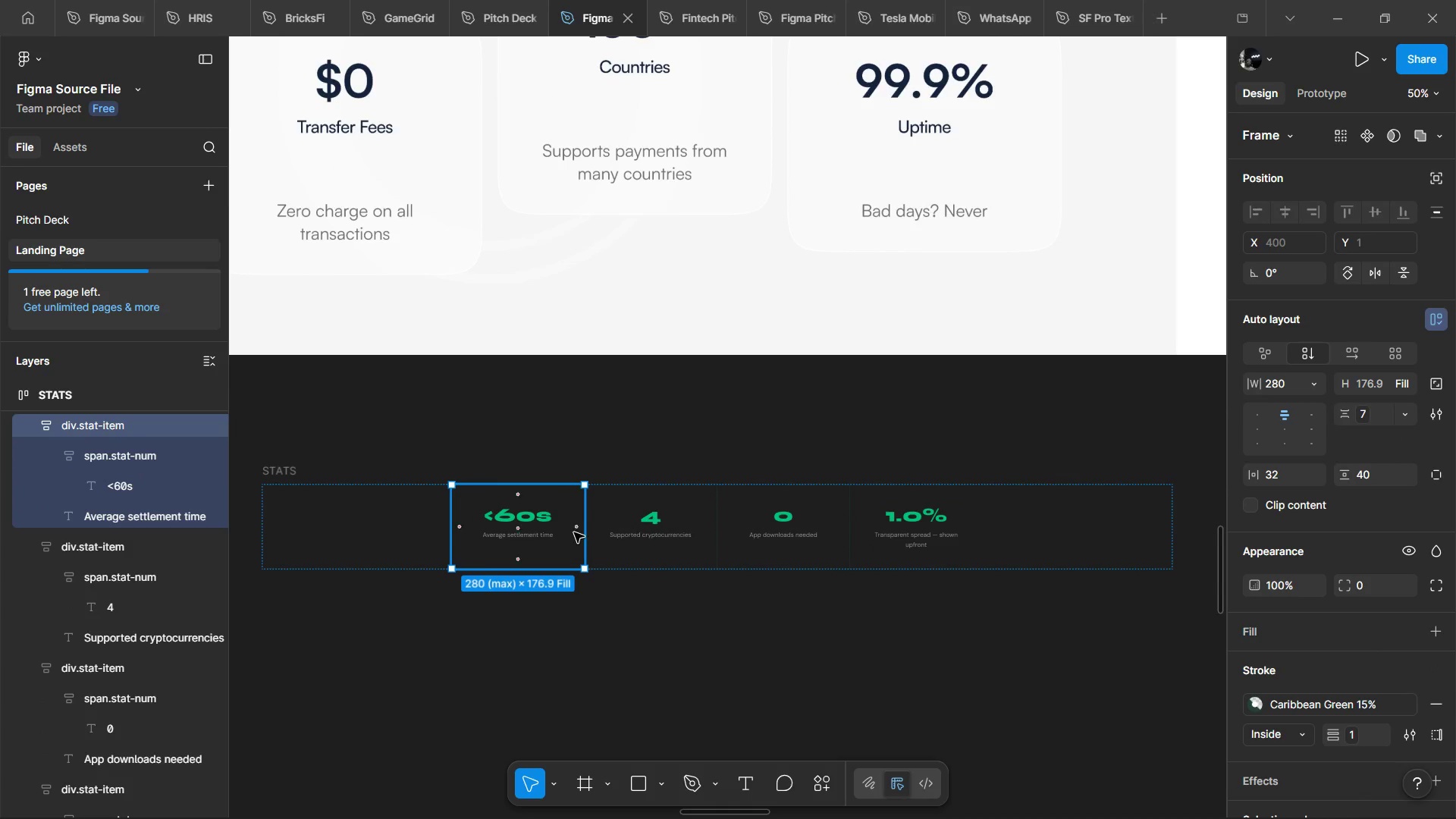 
hold_key(key=ShiftLeft, duration=1.12)
scroll: coordinate [912, 384], scroll_direction: down, amount: 4.0
 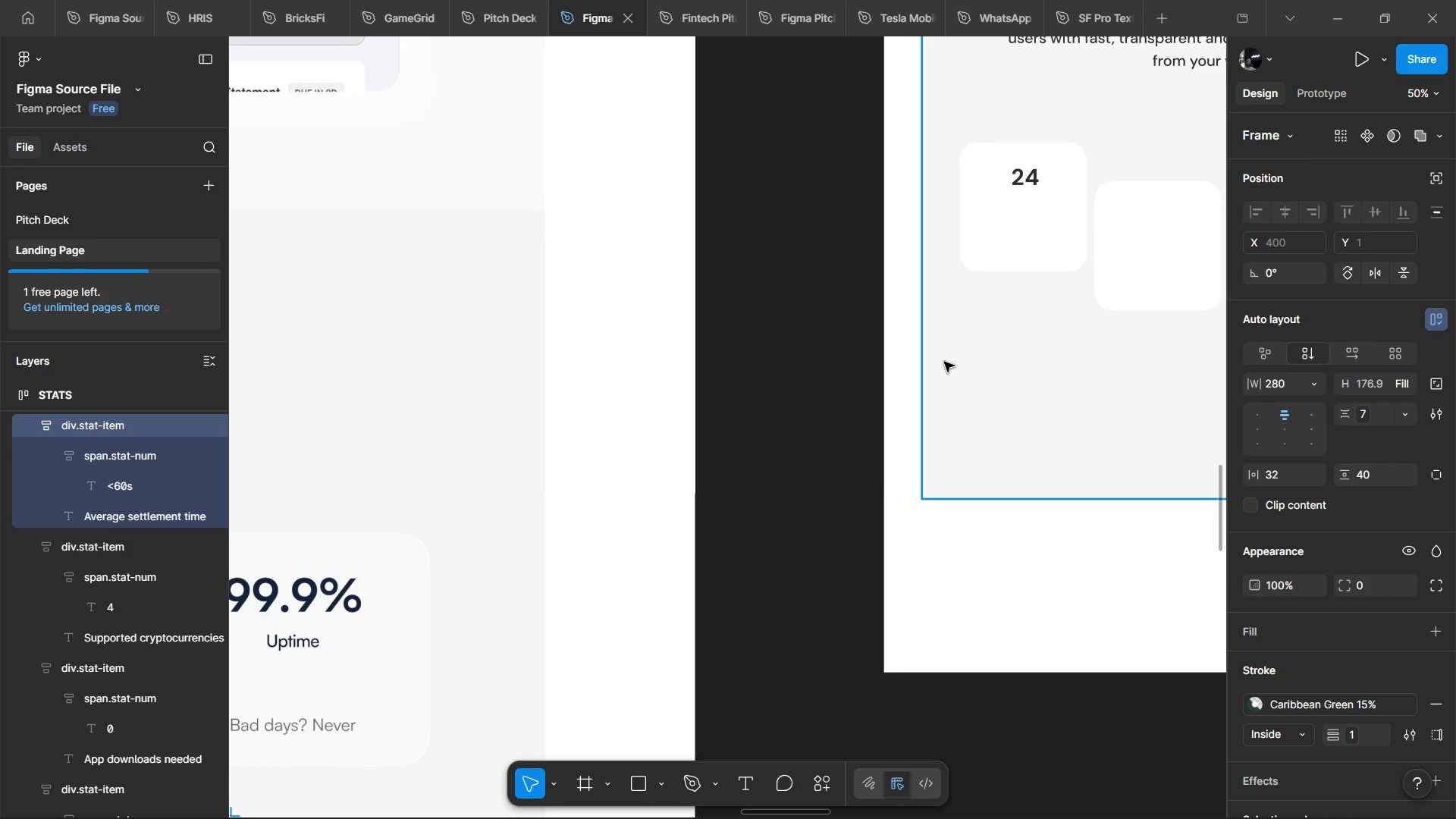 
scroll: coordinate [944, 362], scroll_direction: up, amount: 4.0
 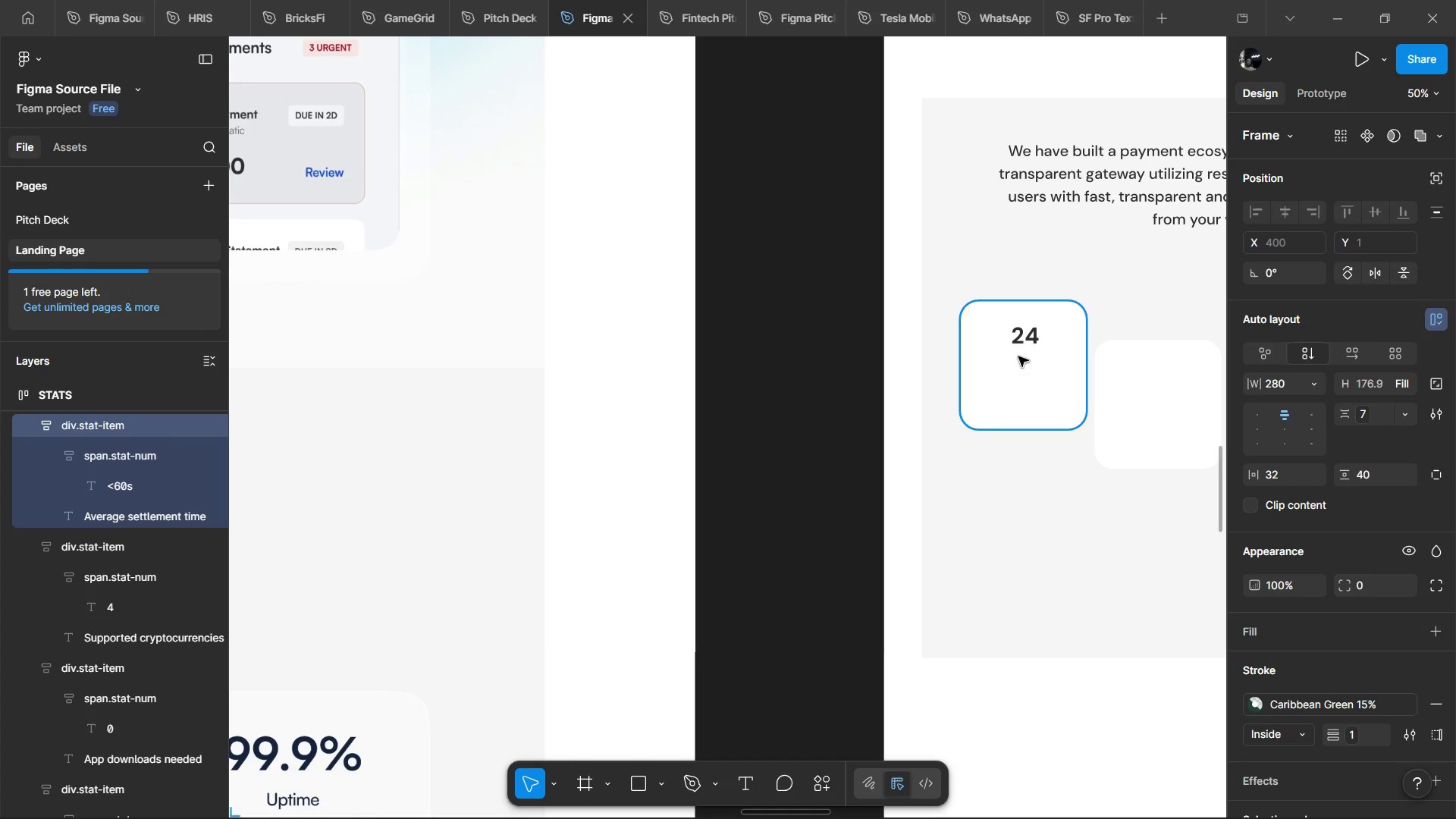 
hold_key(key=ControlLeft, duration=1.51)
left_click([1029, 384])
 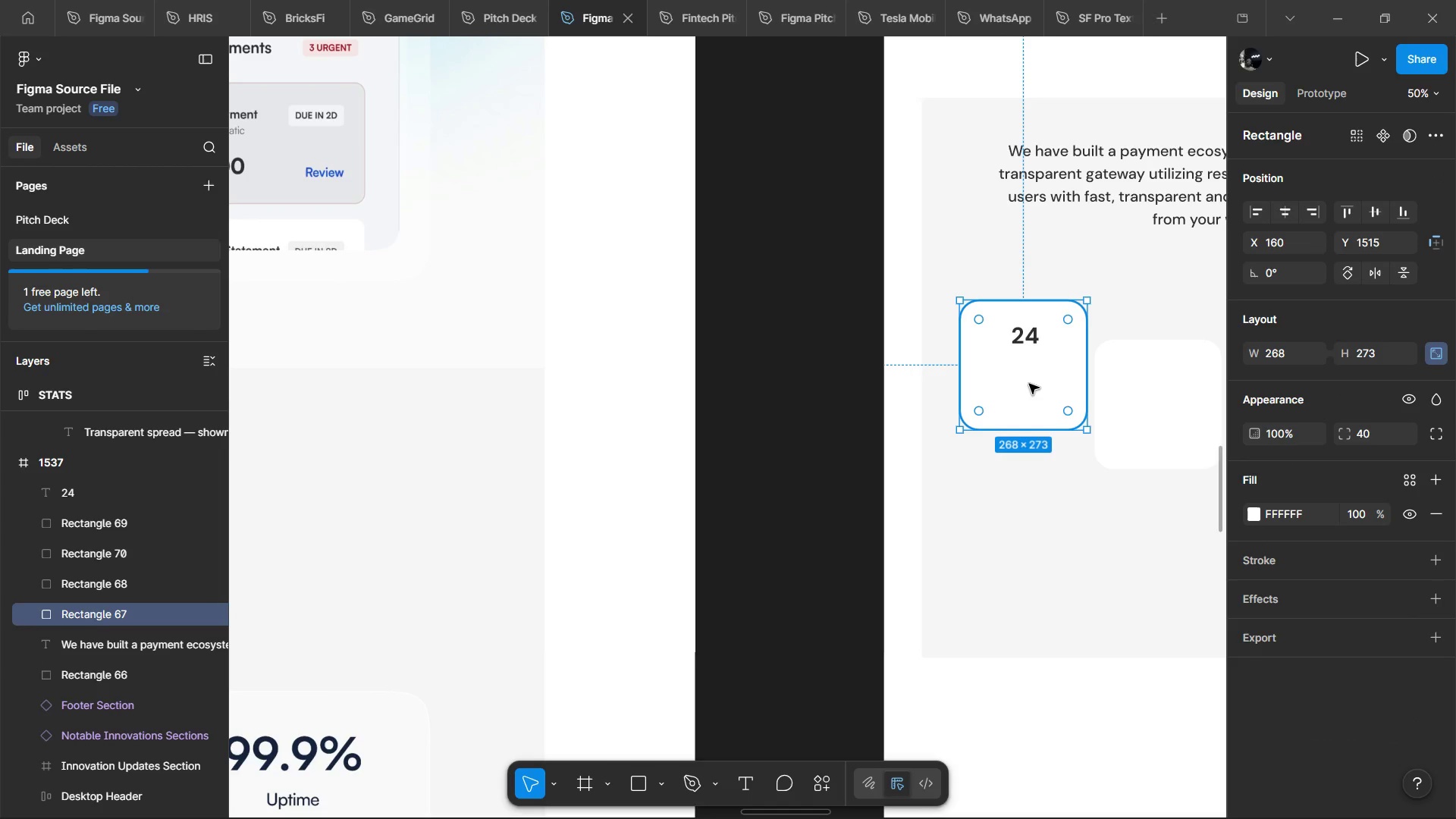 
key(Control+V)
 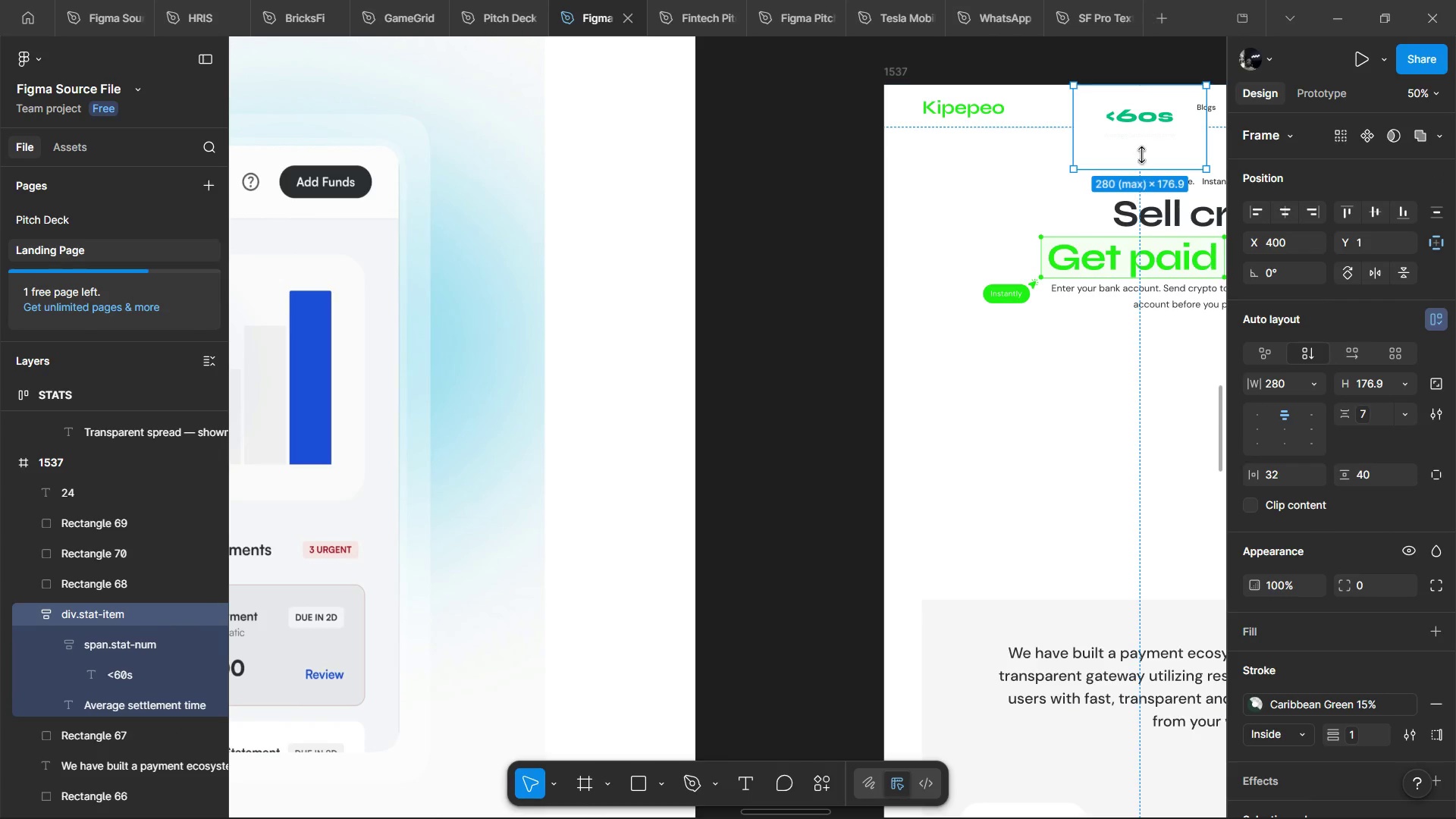 
left_click_drag(start_coordinate=[1142, 147], to_coordinate=[1039, 754])
 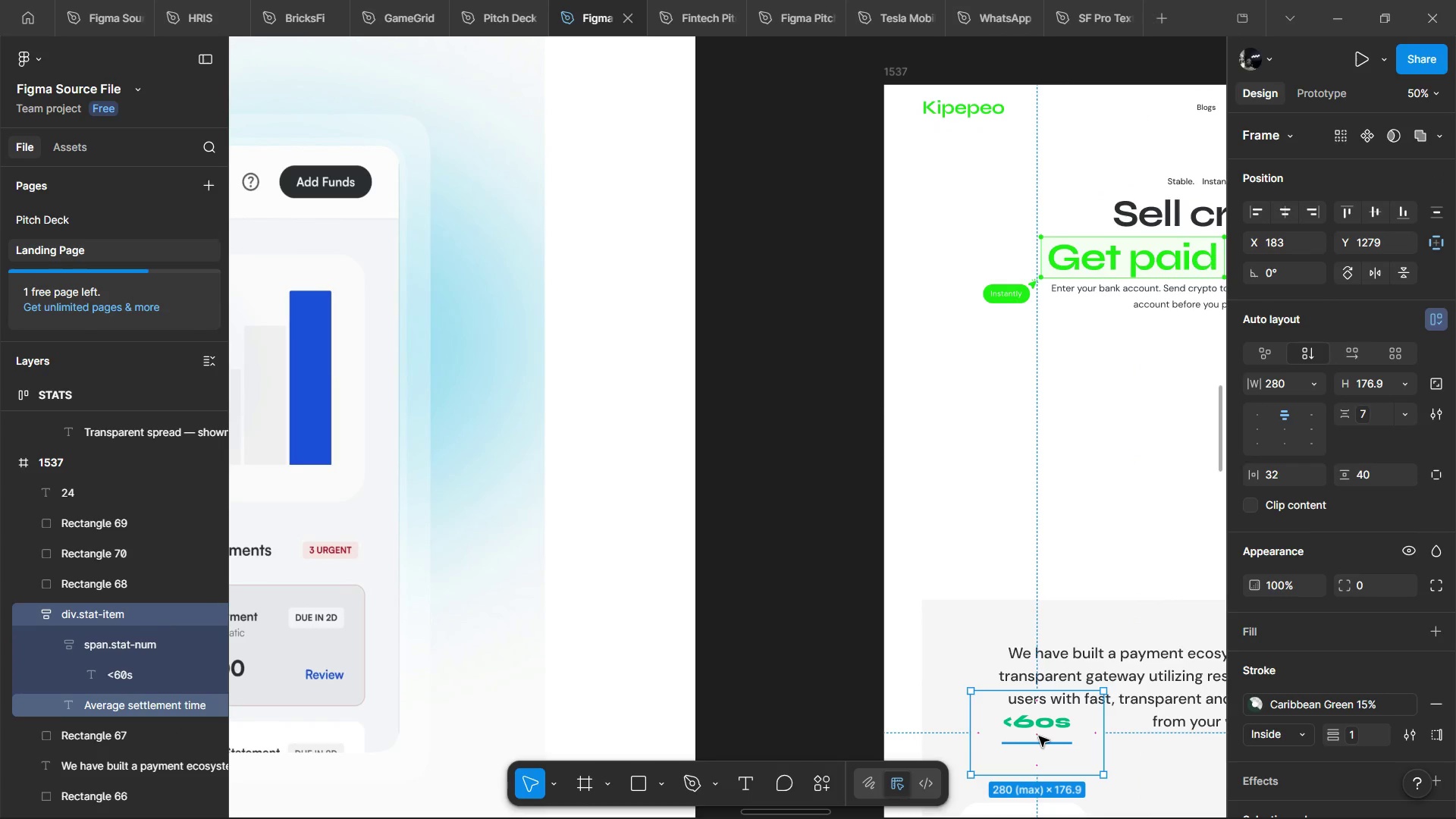 
hold_key(key=ControlLeft, duration=0.73)
left_click([1039, 736])
 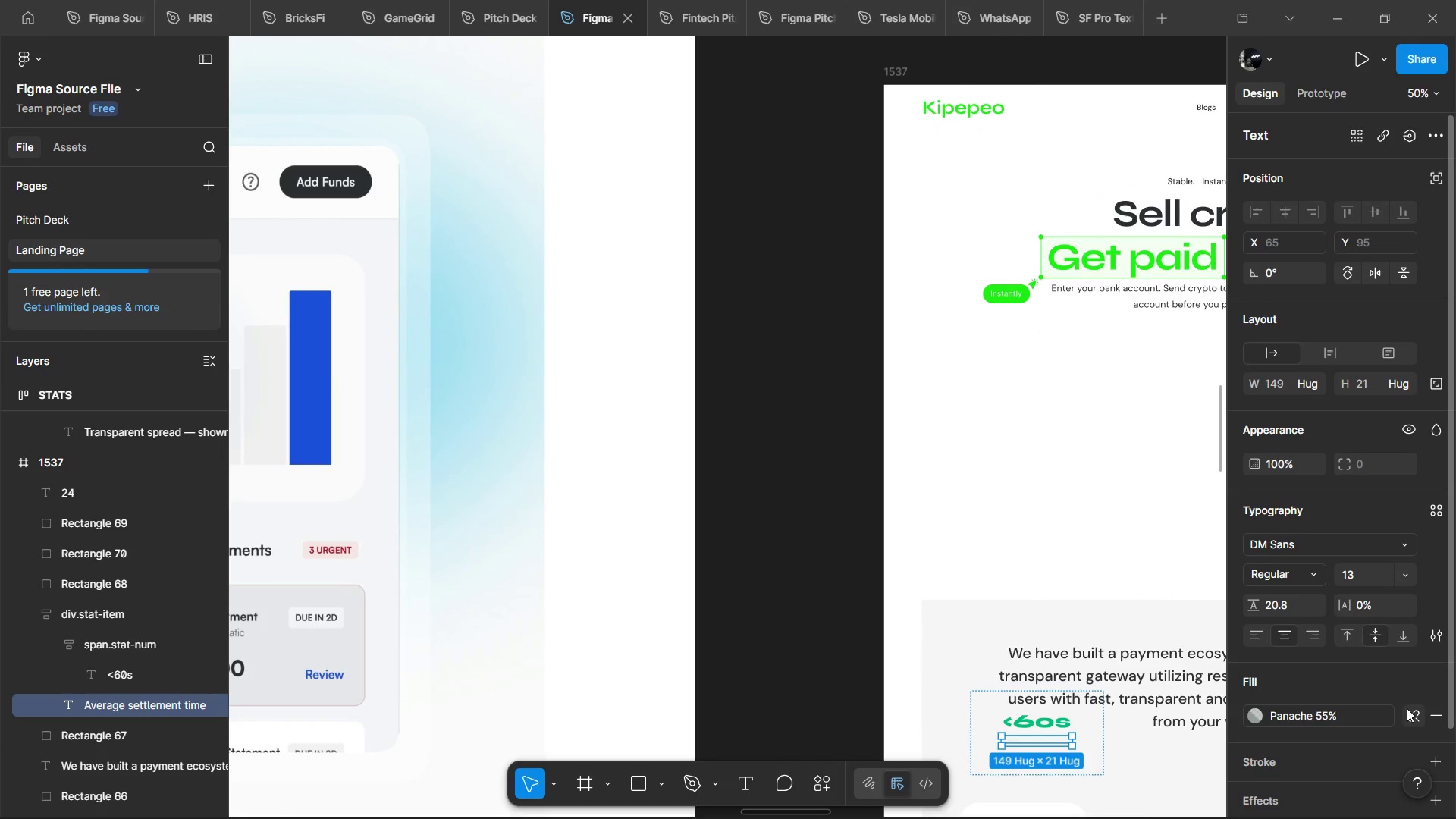 
left_click([1407, 708])
 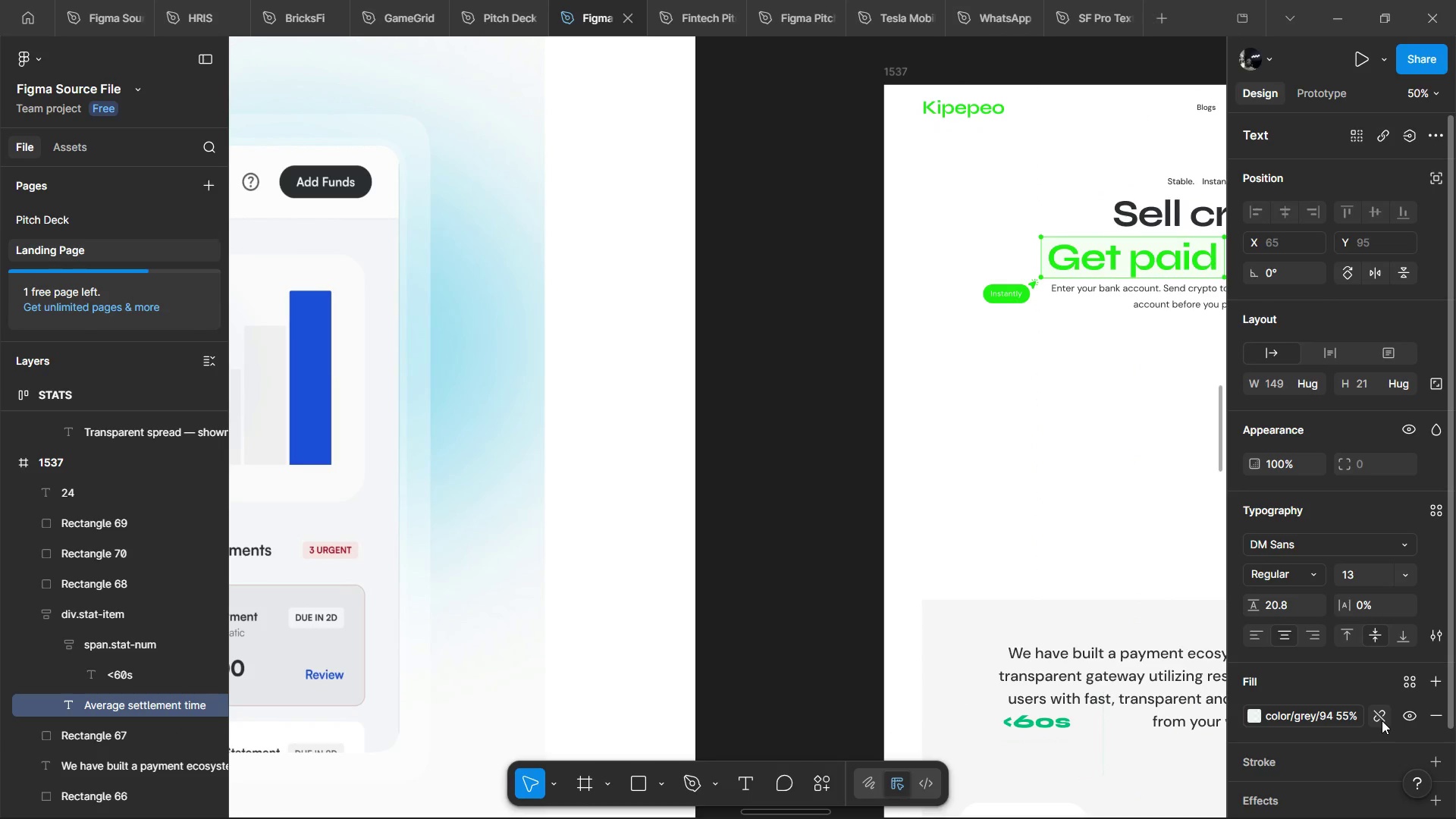 
left_click([1381, 720])
 